 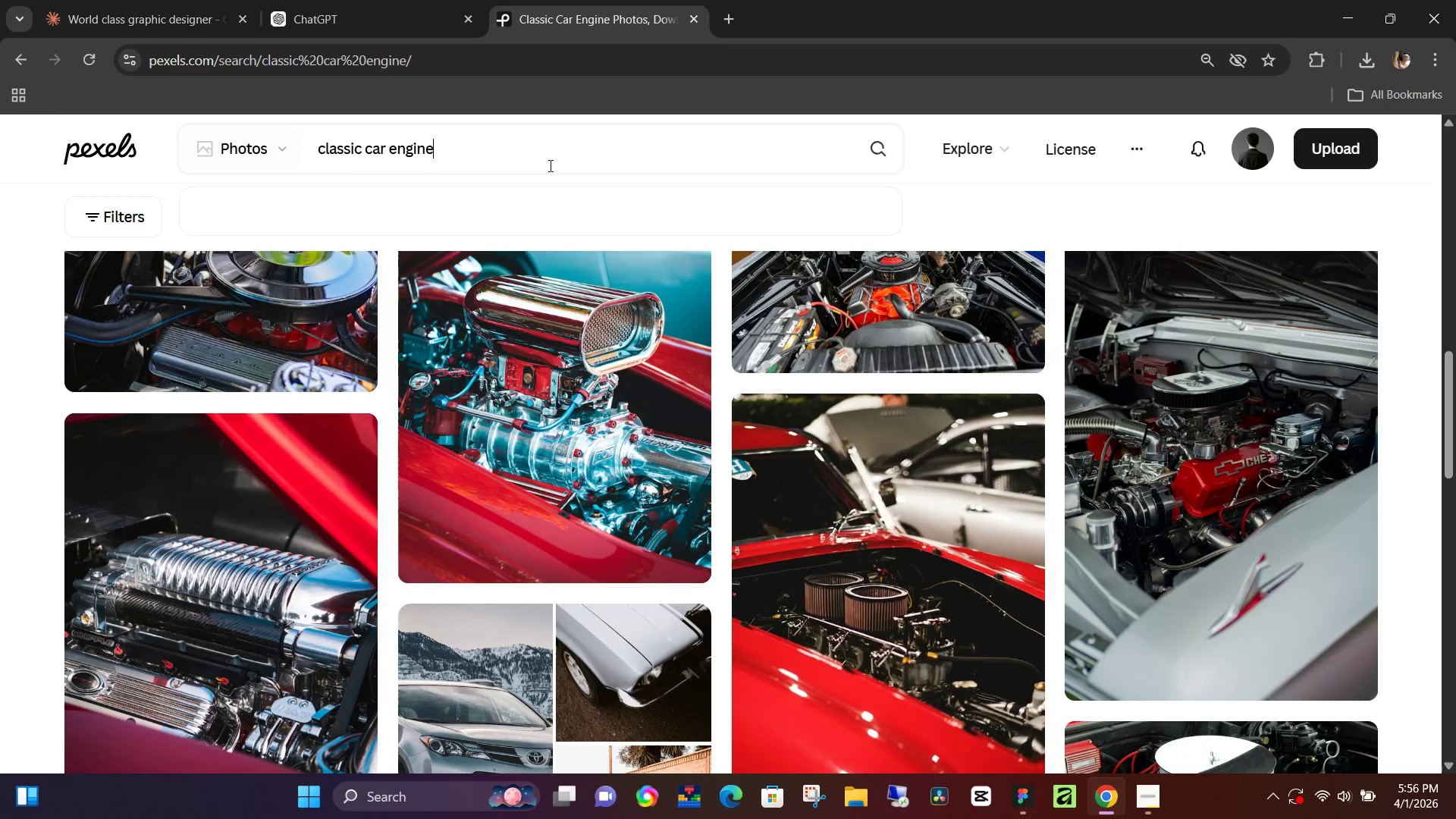 
key(Control+A)
 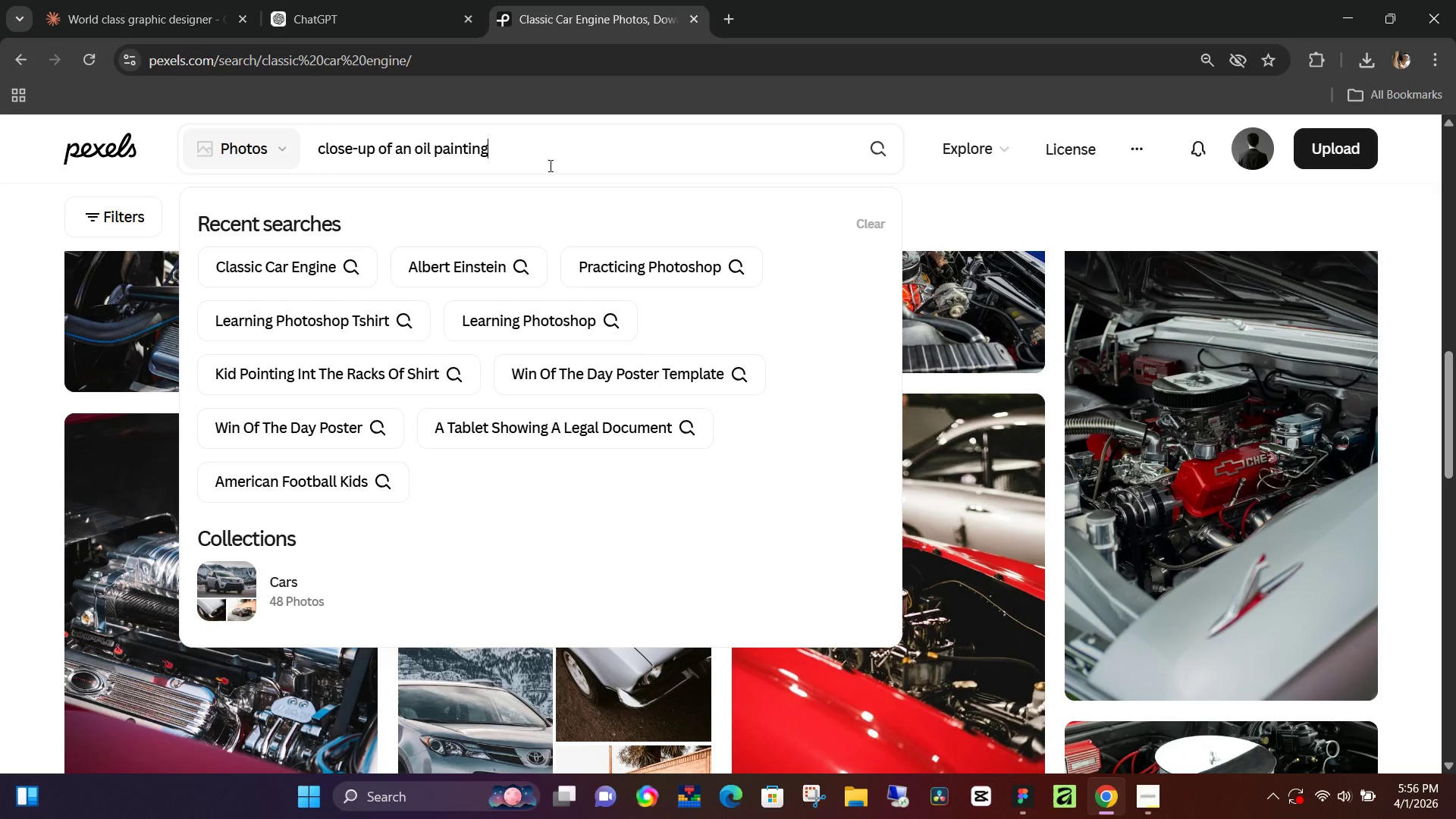 
key(Control+V)
 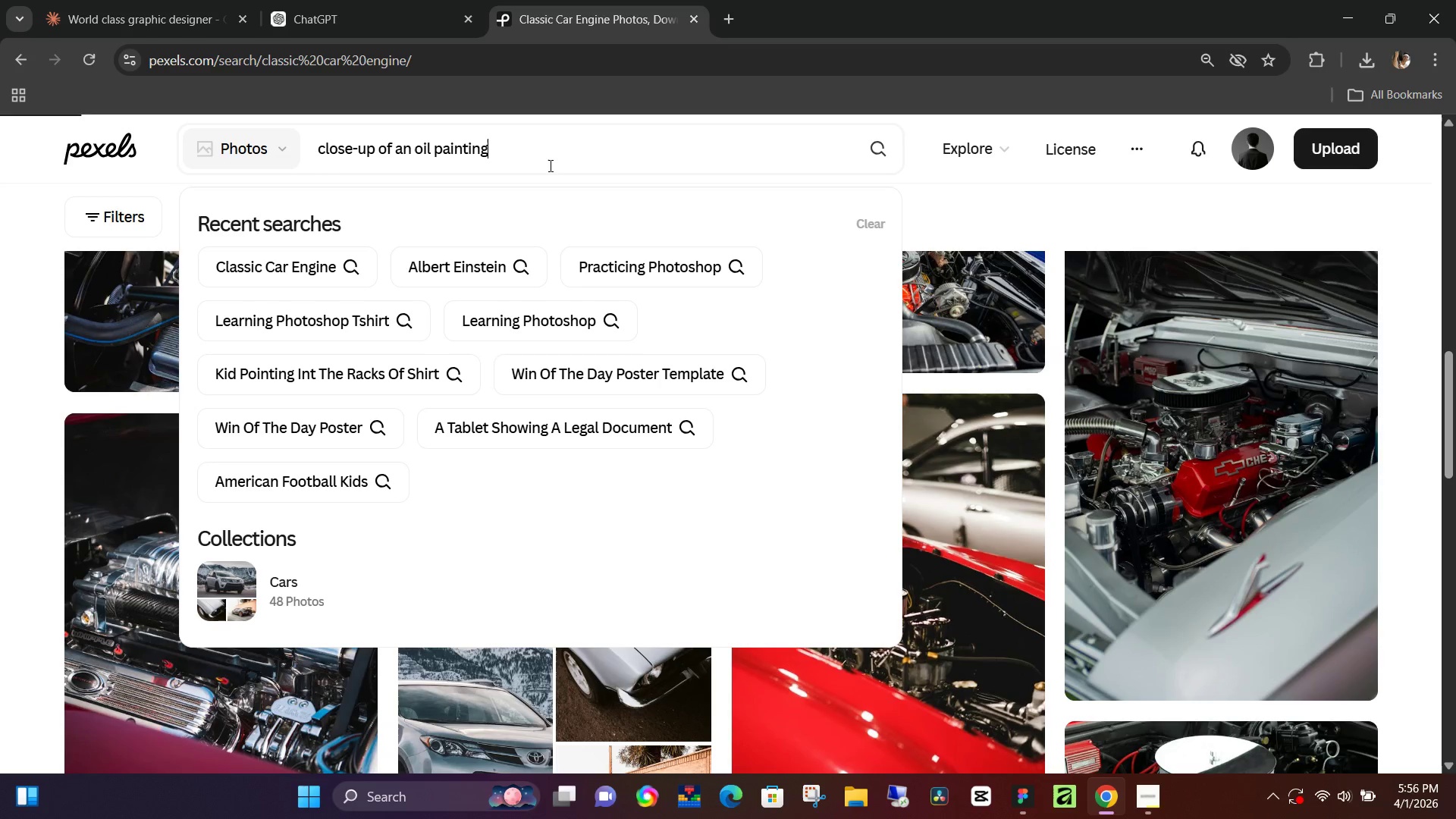 
key(NumpadEnter)
 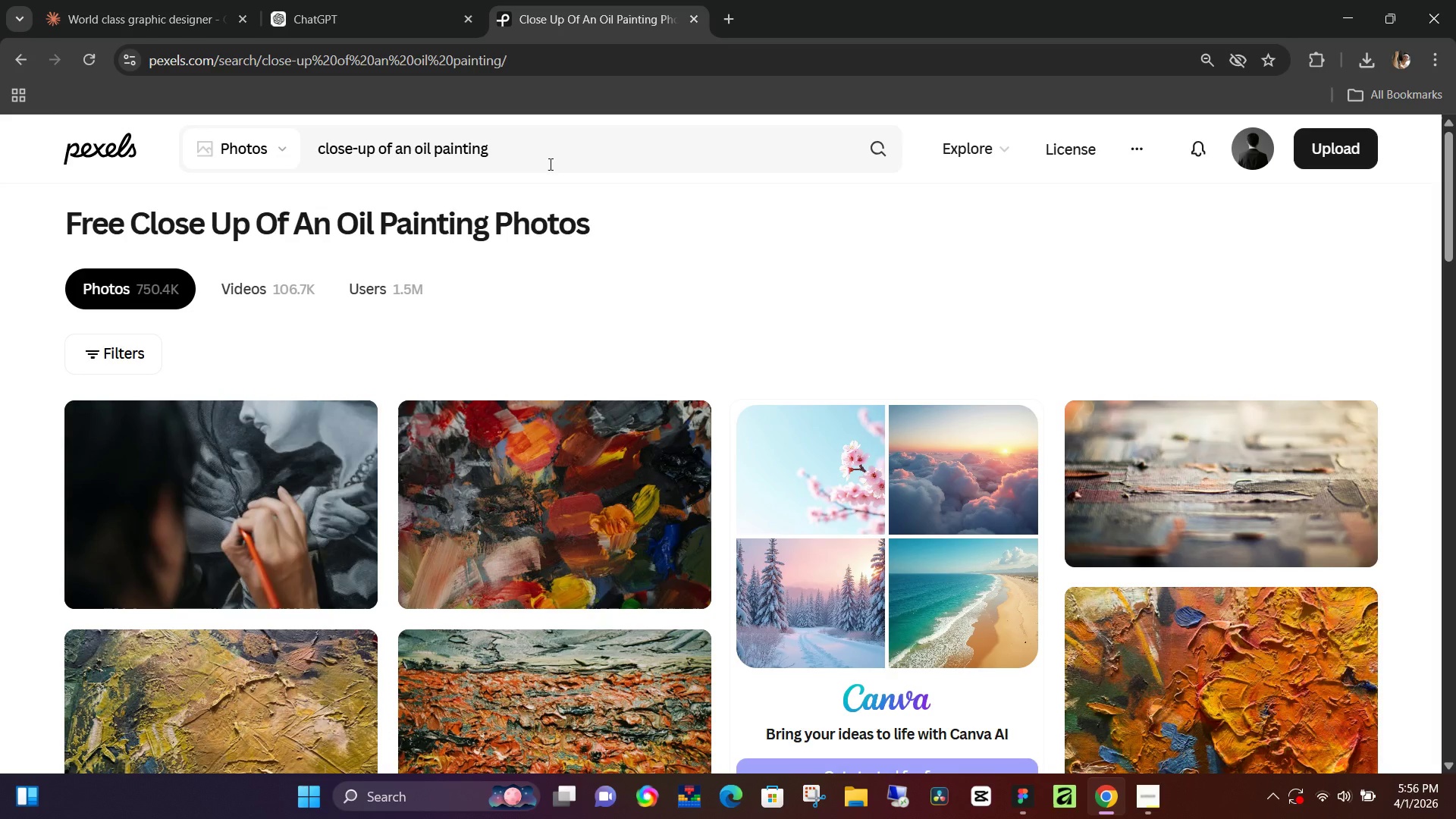 
scroll: coordinate [586, 423], scroll_direction: down, amount: 3.0
 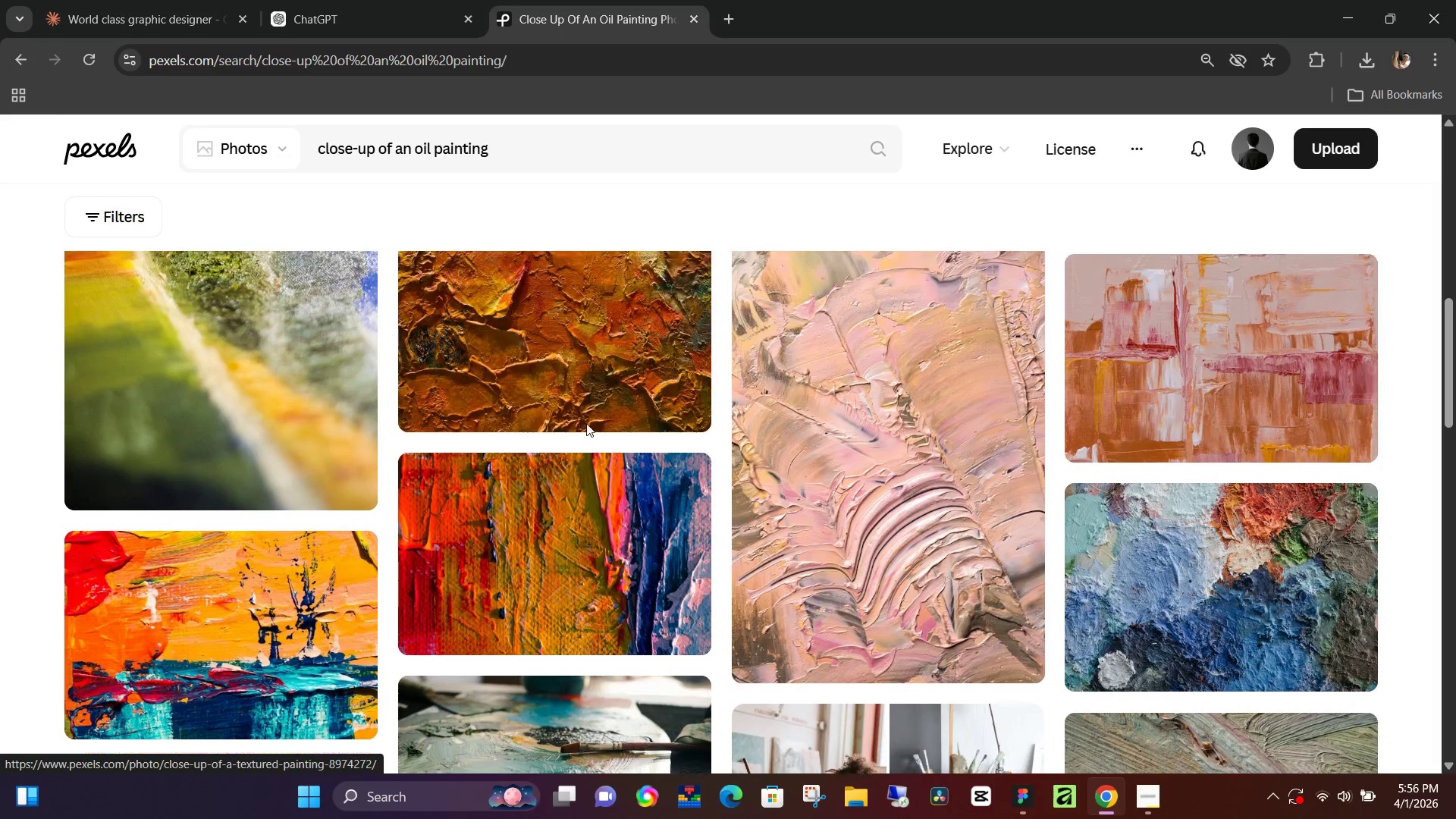 
scroll: coordinate [586, 423], scroll_direction: up, amount: 1.0
 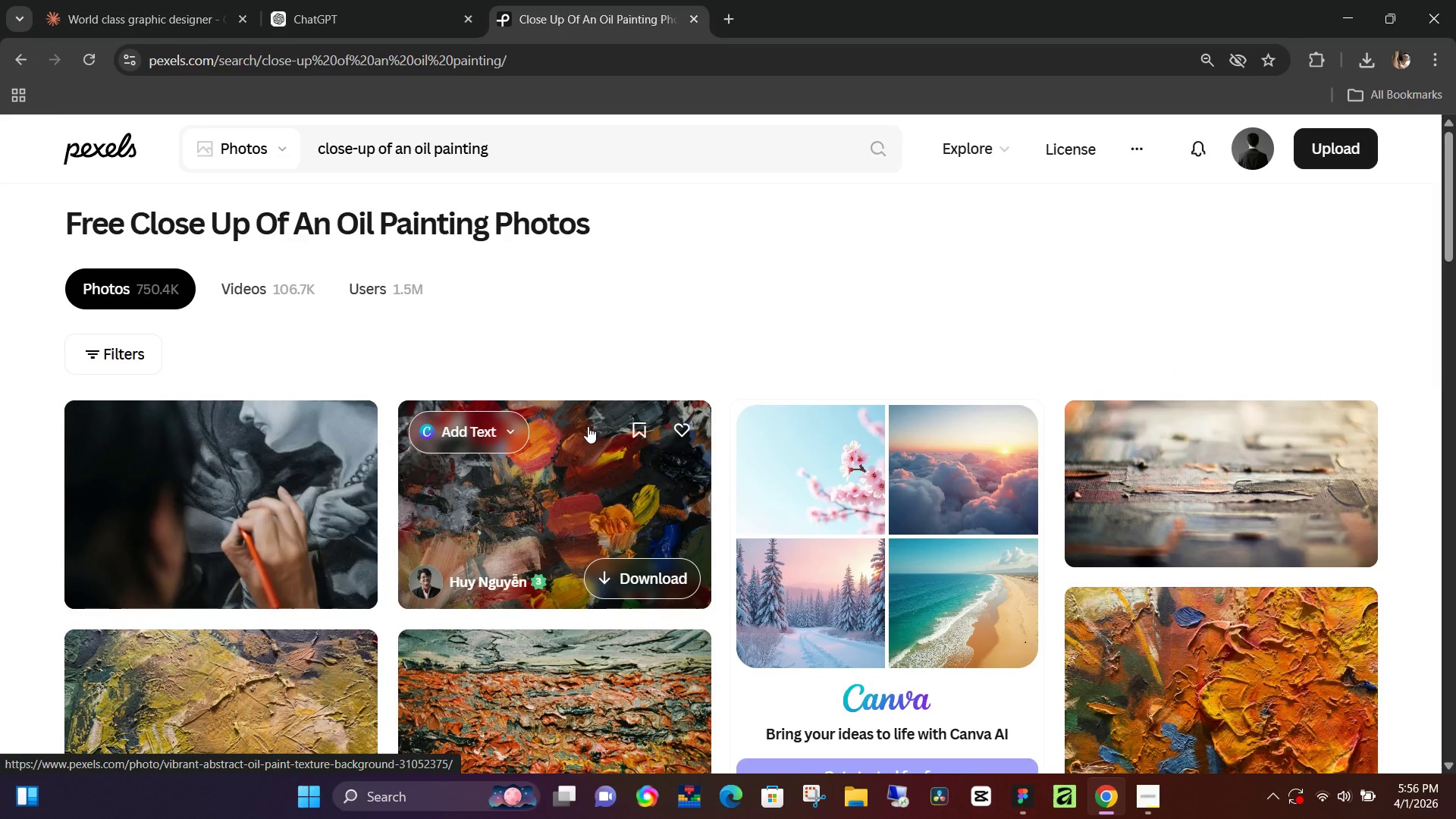 
scroll: coordinate [1102, 472], scroll_direction: down, amount: 4.0
 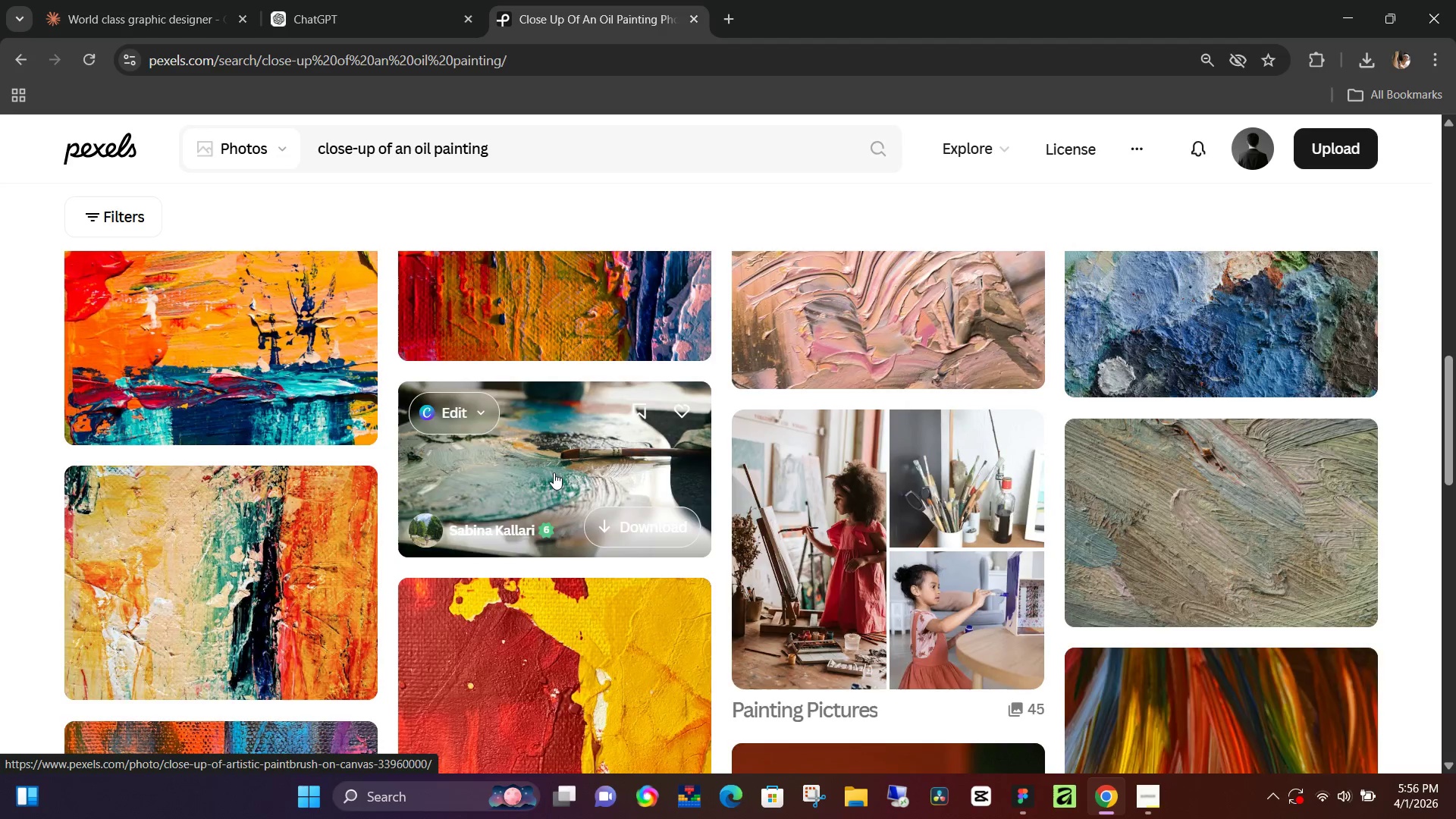 
scroll: coordinate [670, 466], scroll_direction: up, amount: 2.0
 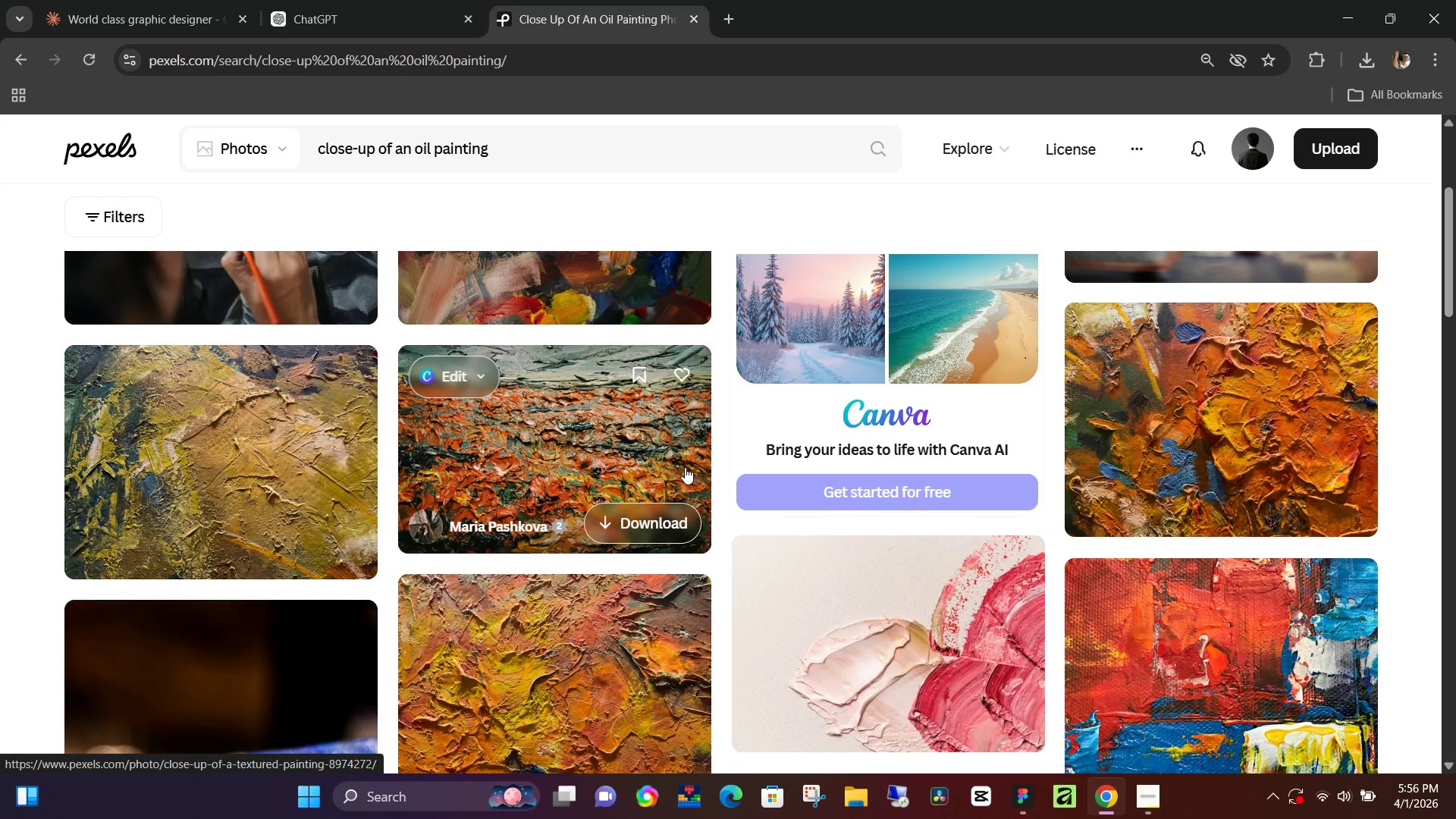 
scroll: coordinate [689, 467], scroll_direction: down, amount: 1.0
 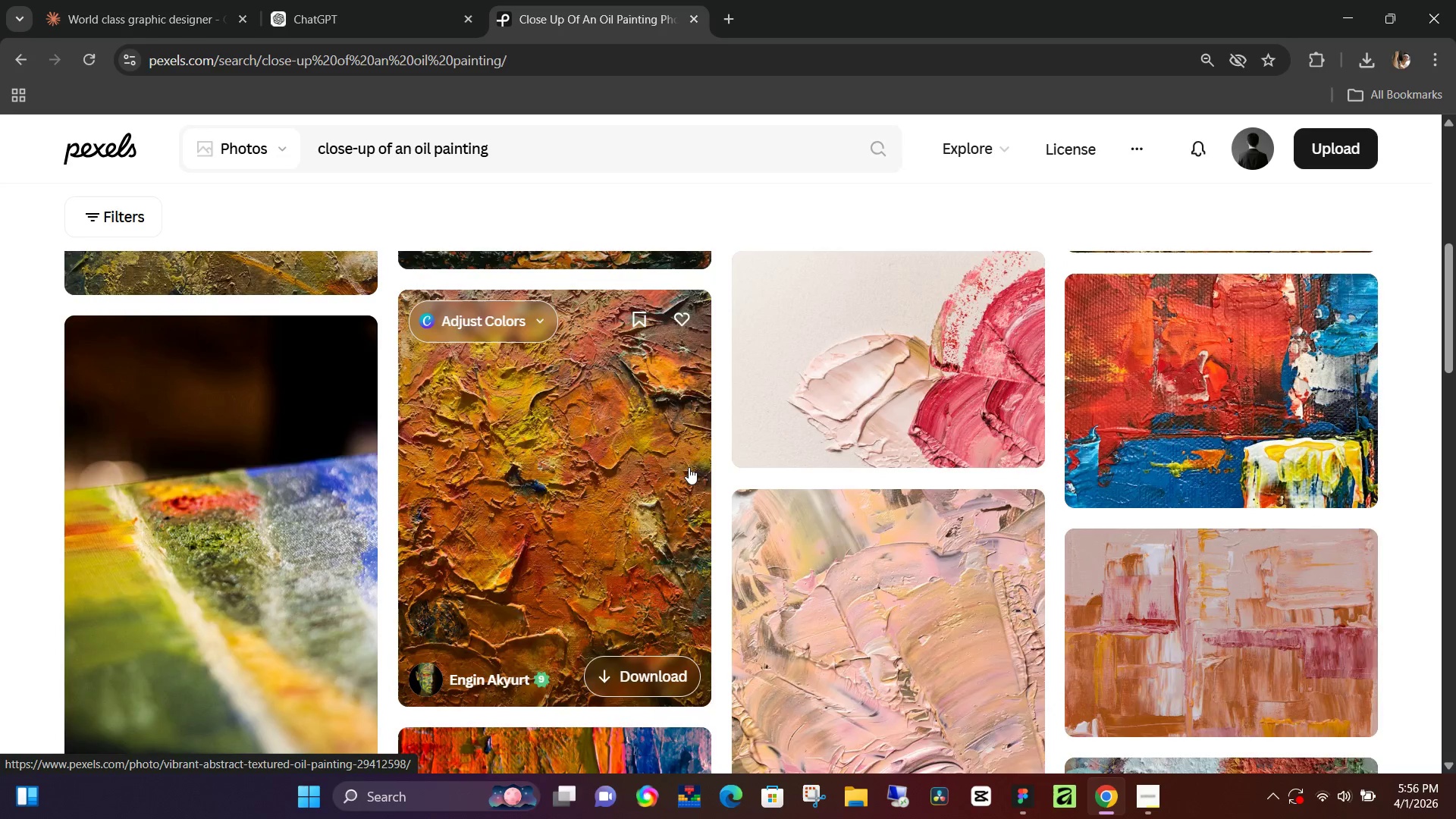 
scroll: coordinate [689, 467], scroll_direction: up, amount: 2.0
 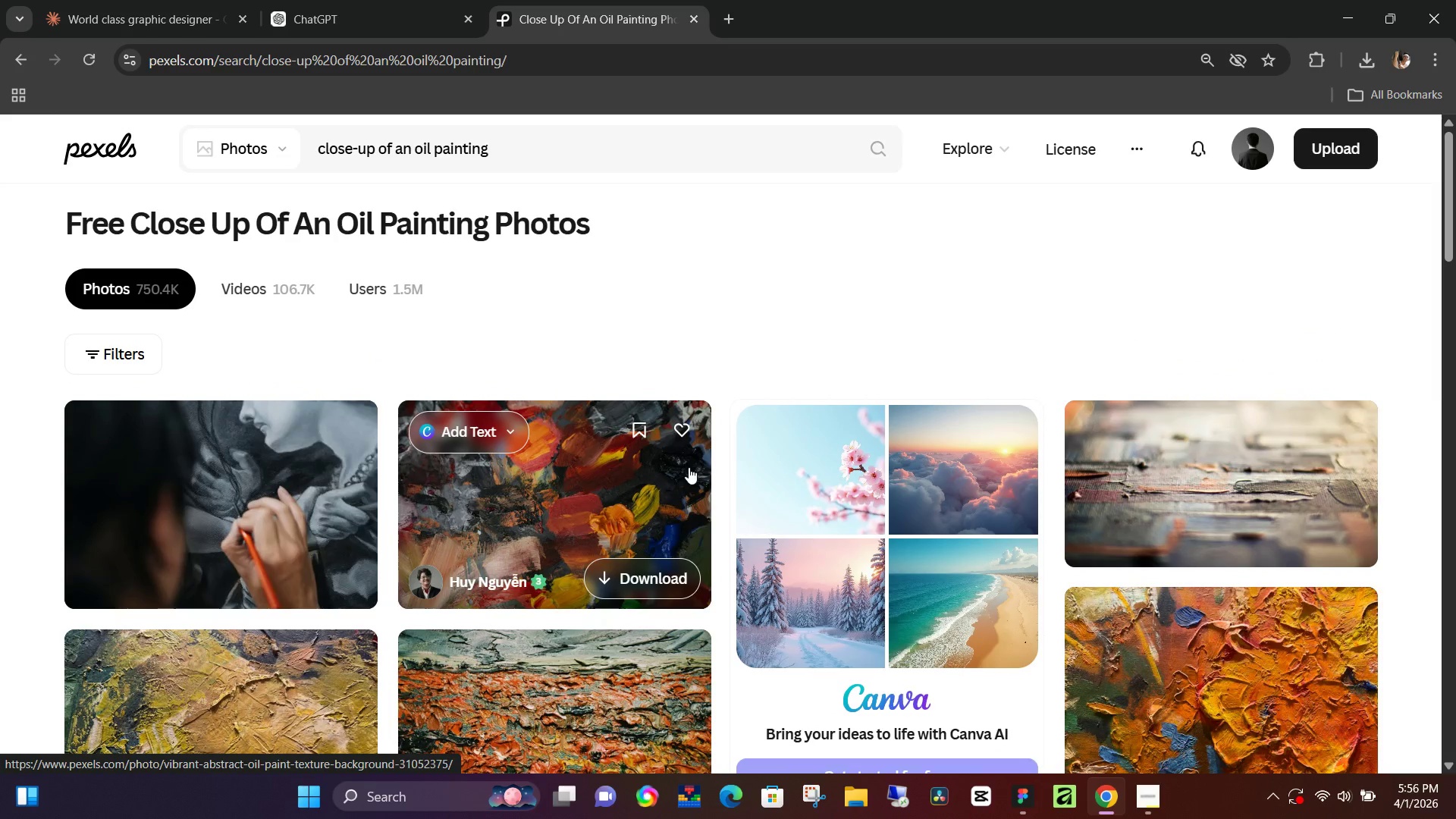 
scroll: coordinate [689, 467], scroll_direction: down, amount: 7.0
 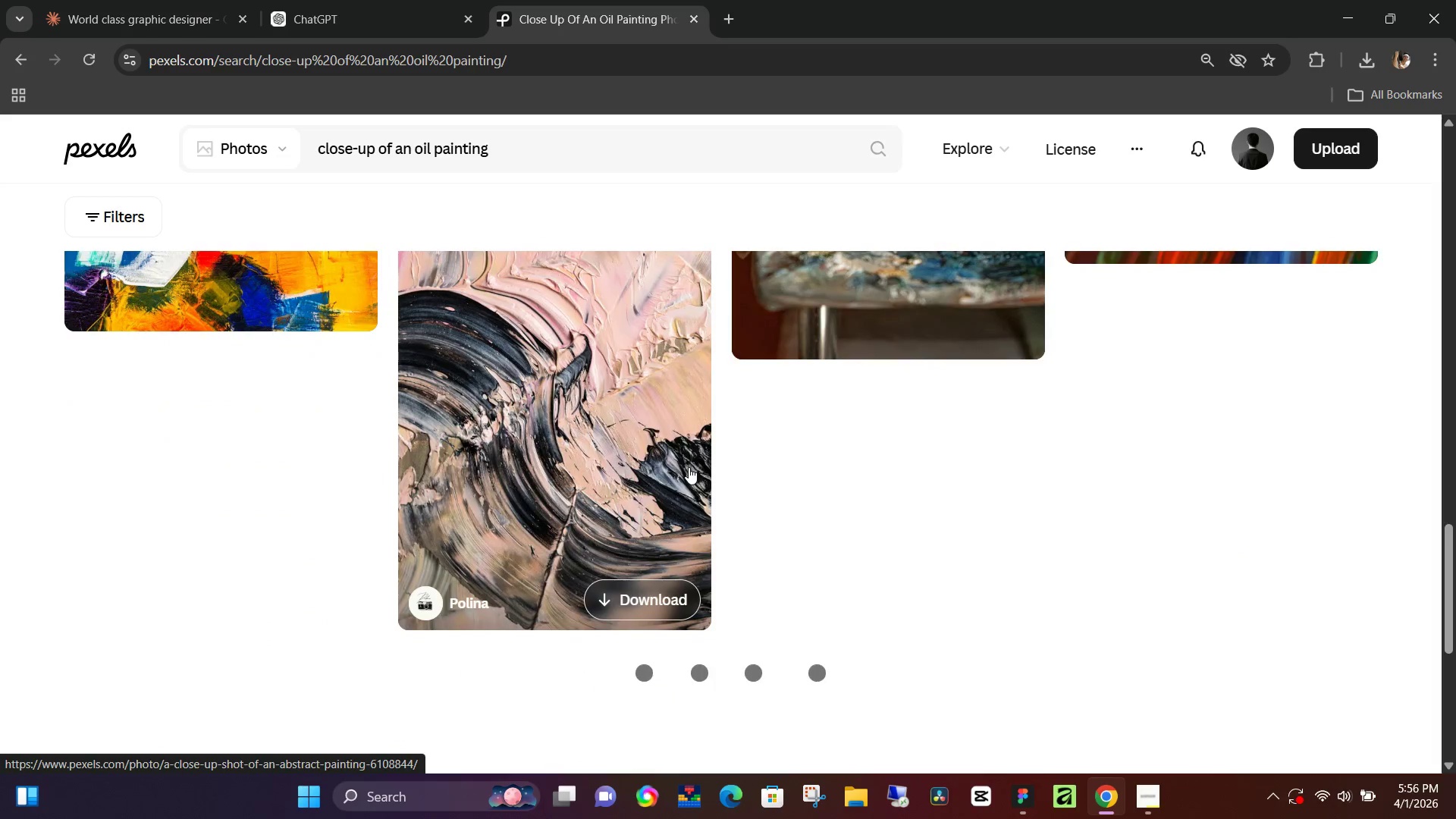 
scroll: coordinate [689, 467], scroll_direction: up, amount: 1.0
 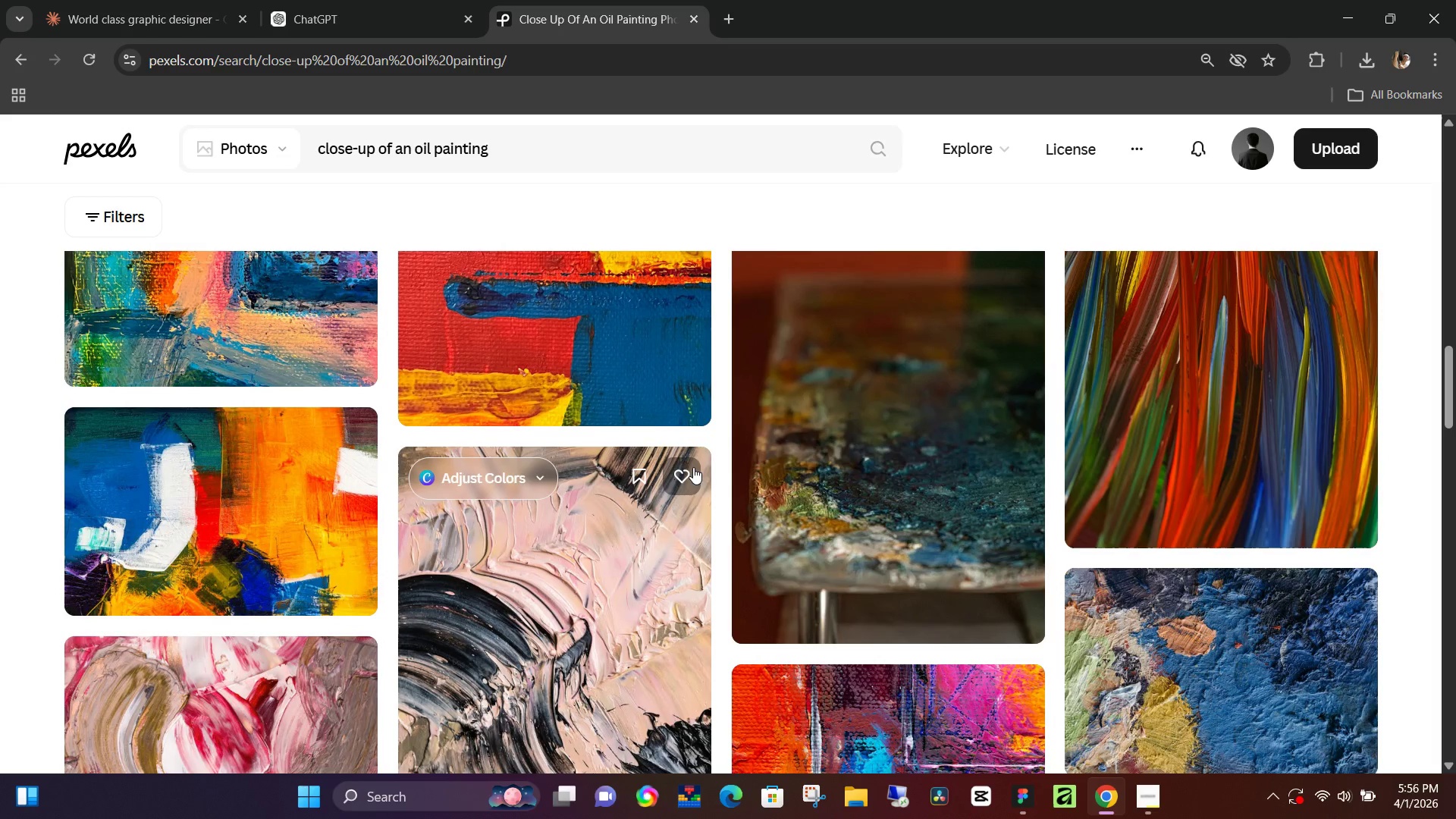 
scroll: coordinate [695, 467], scroll_direction: down, amount: 2.0
 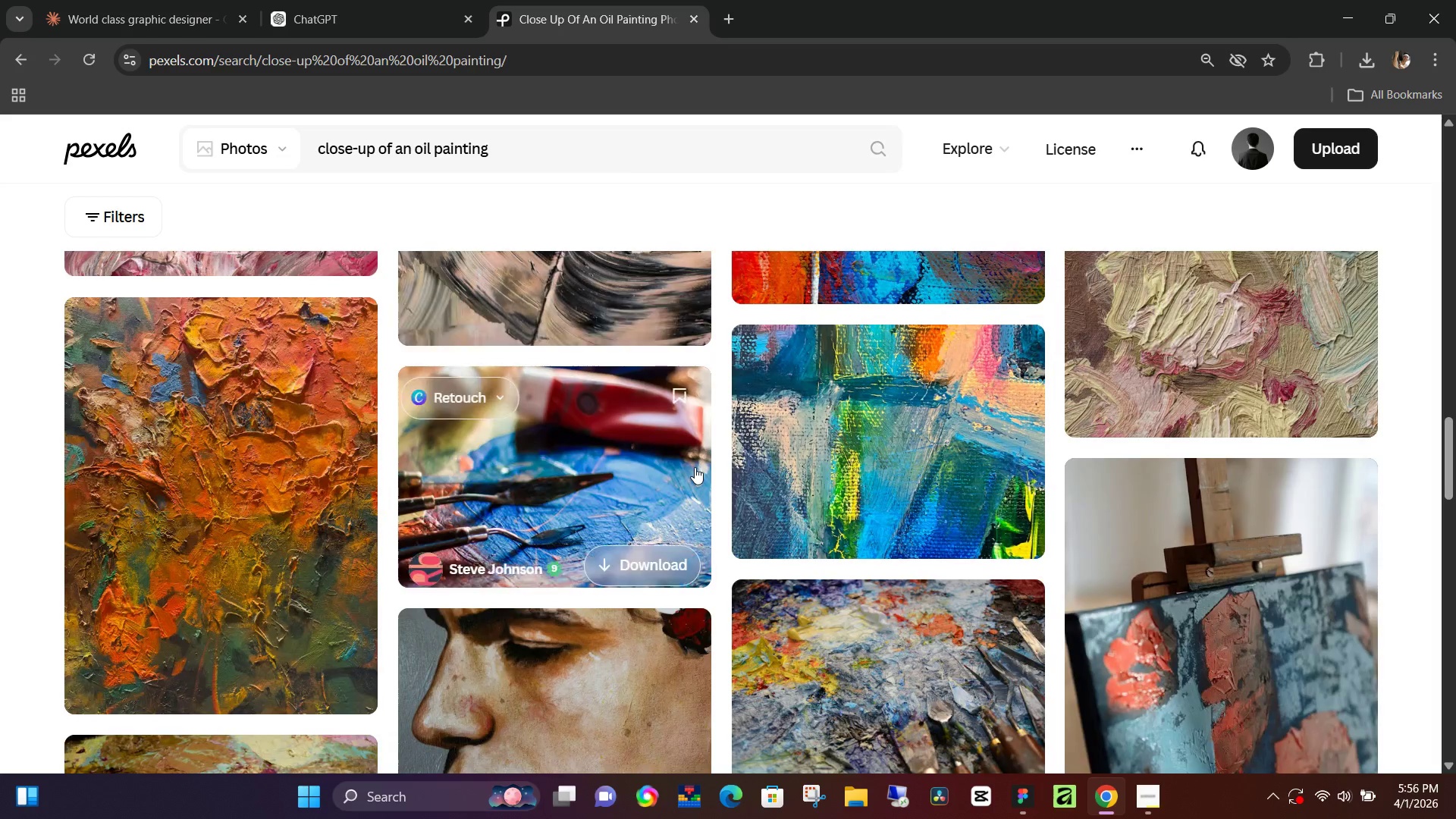 
scroll: coordinate [695, 467], scroll_direction: up, amount: 1.0
 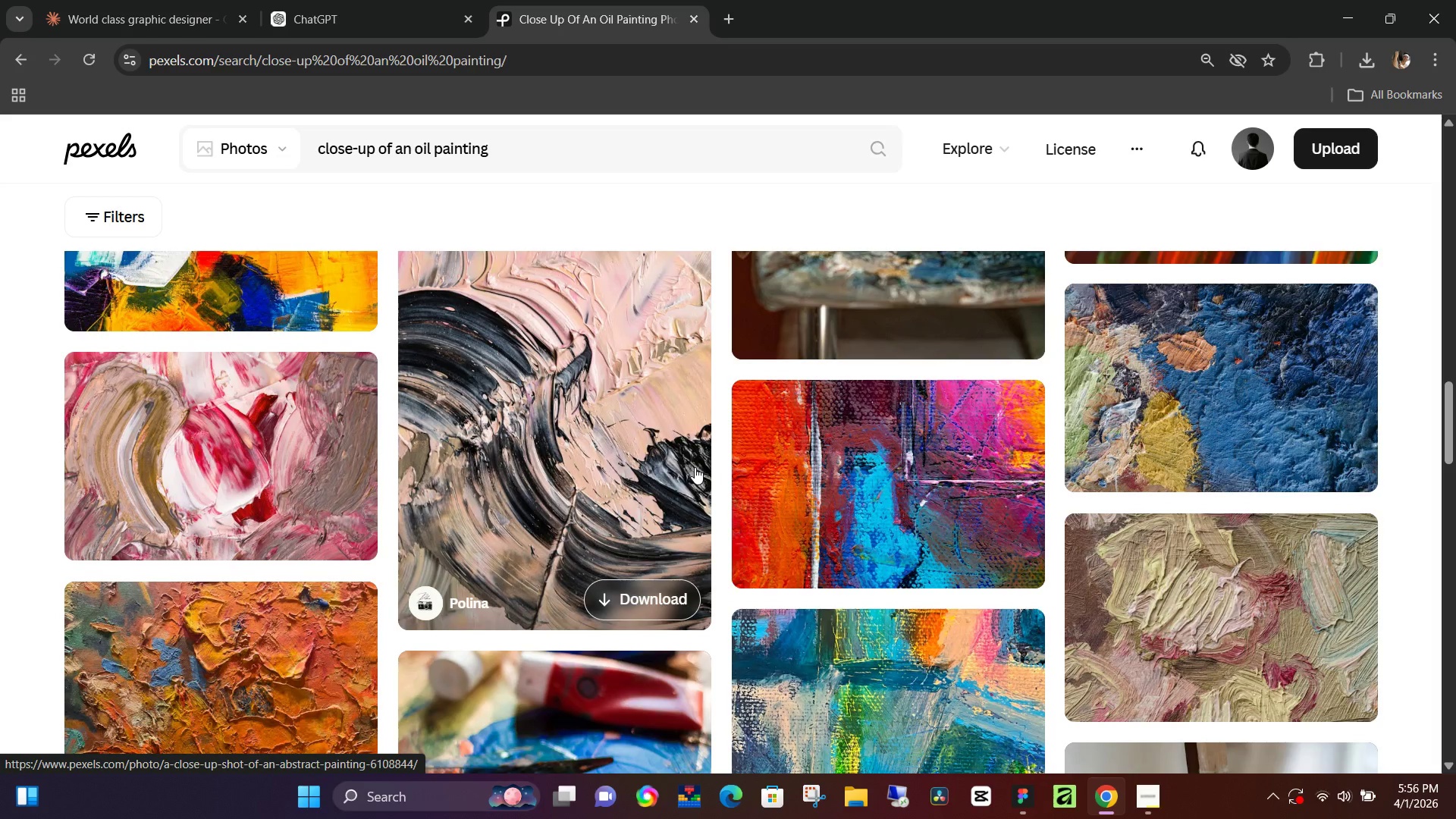 
scroll: coordinate [1011, 480], scroll_direction: down, amount: 5.0
 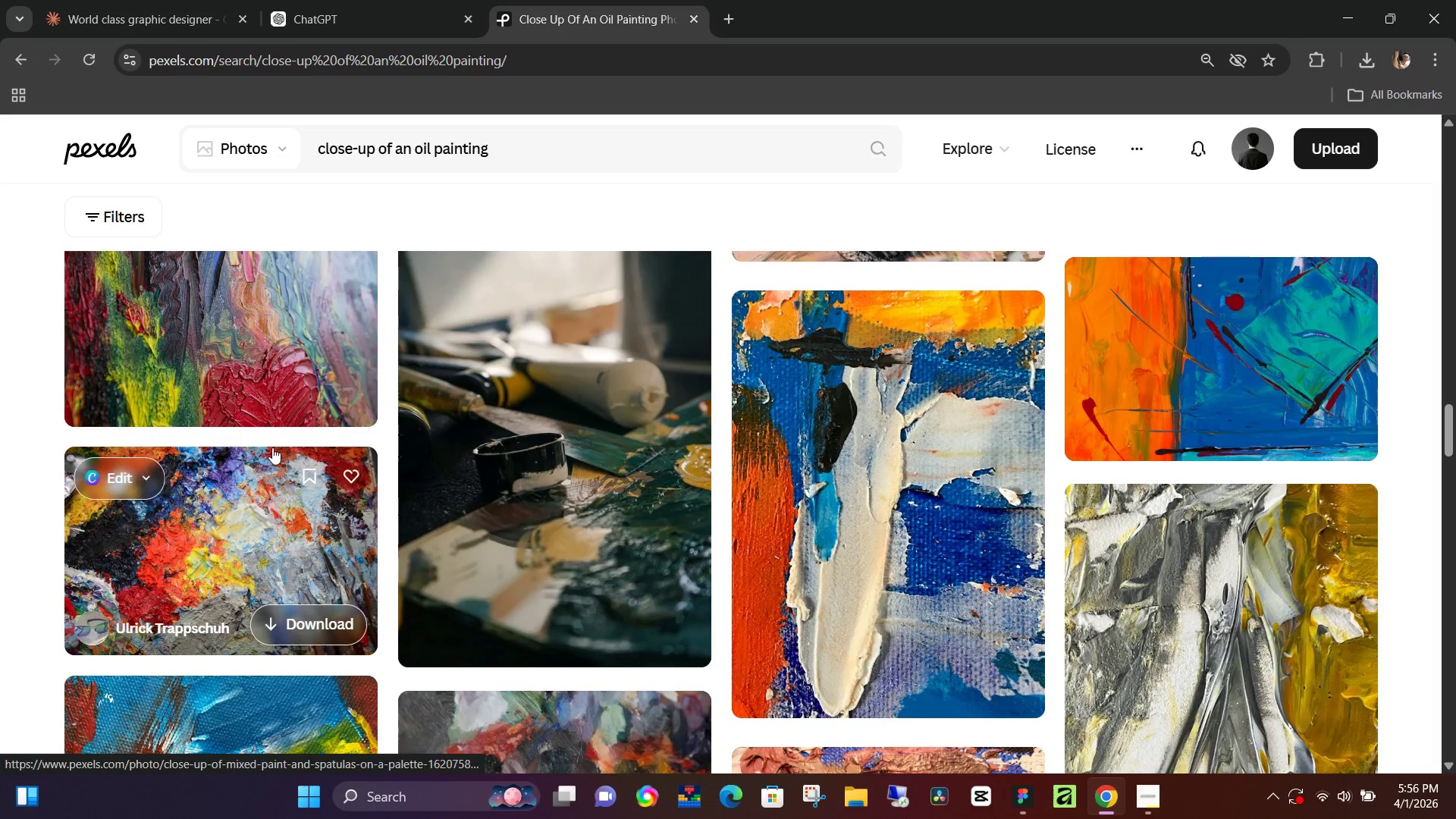 
scroll: coordinate [291, 441], scroll_direction: up, amount: 9.0
 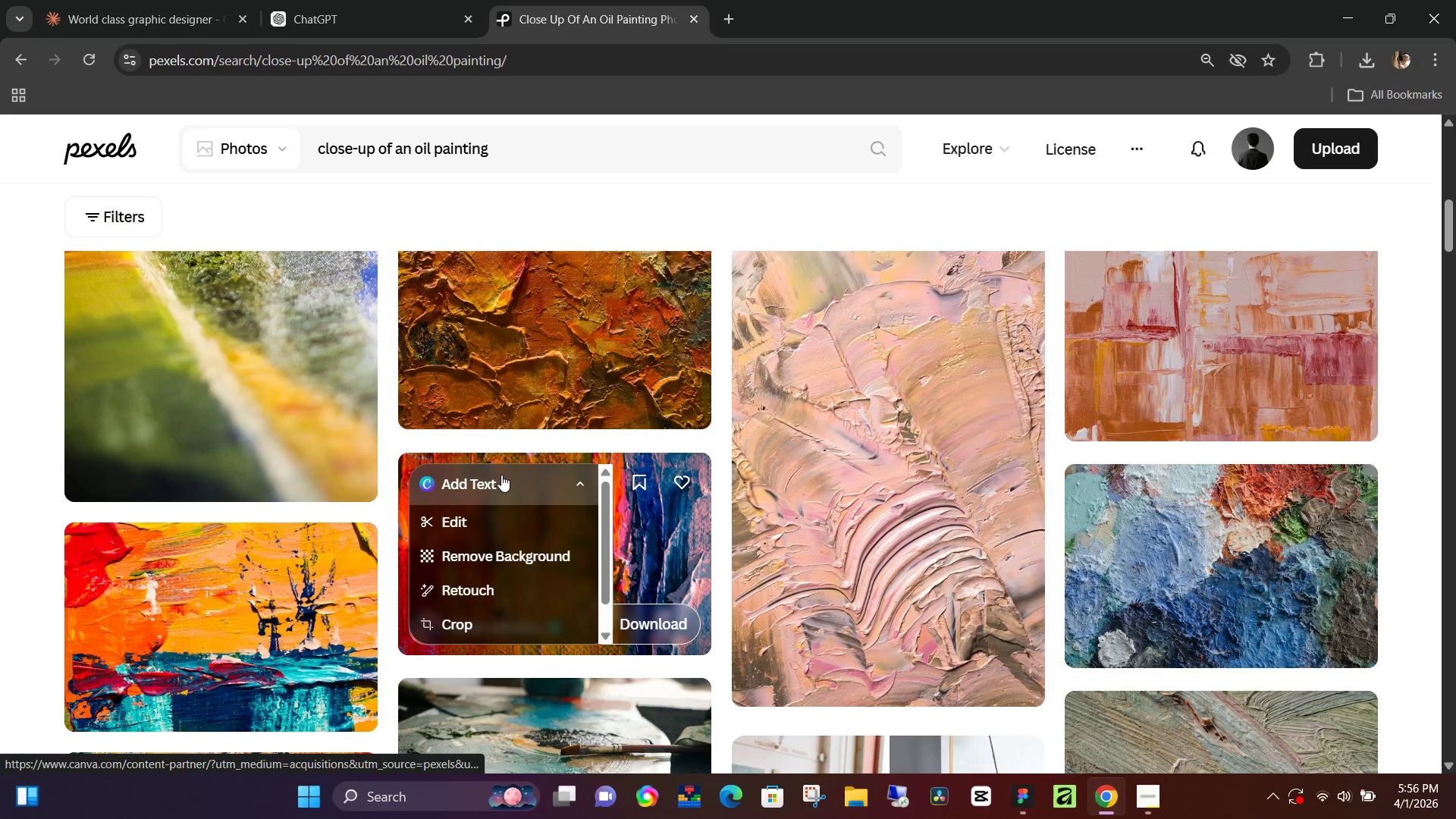 
right_click([202, 592])
 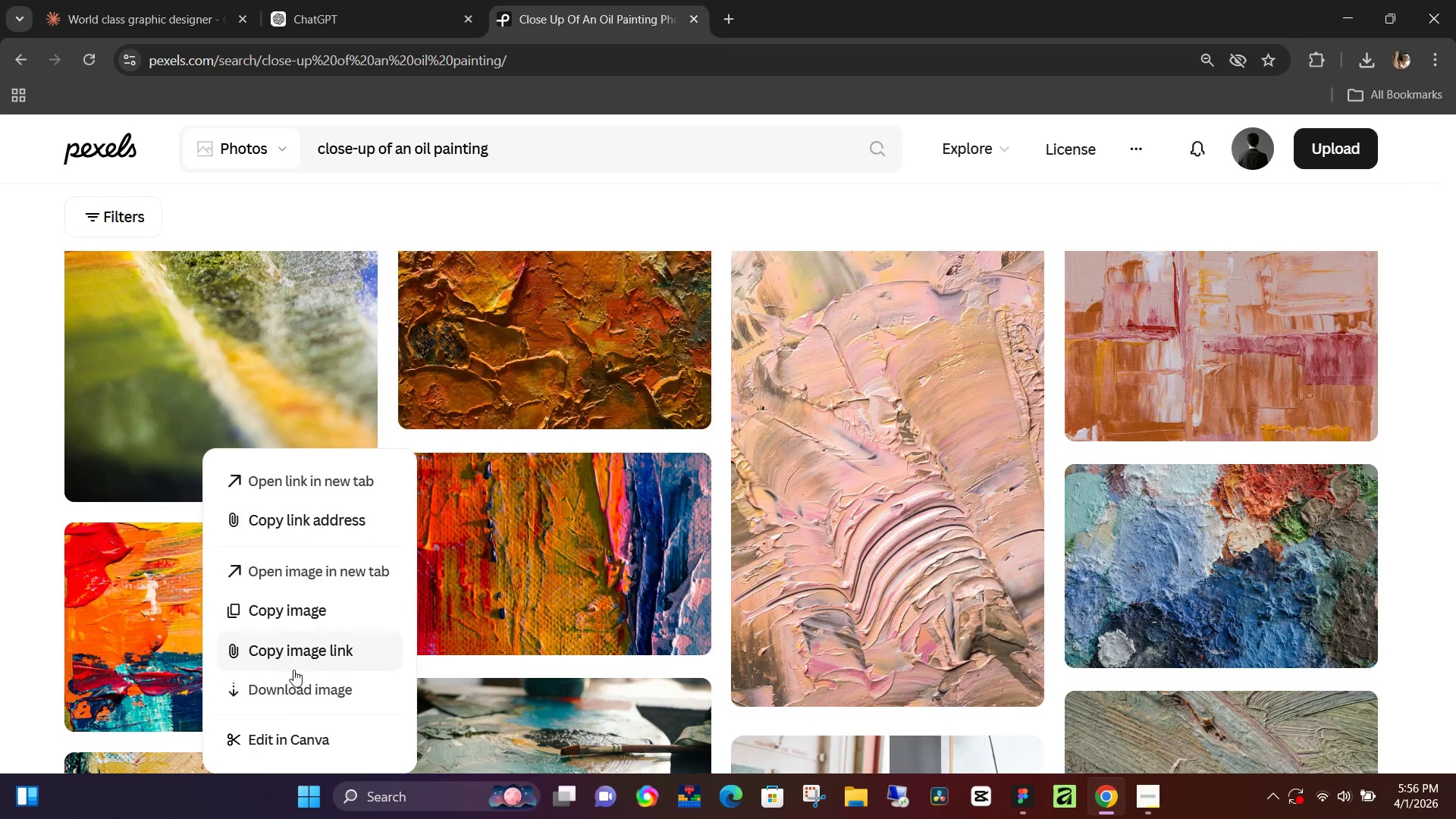 
left_click([291, 690])
 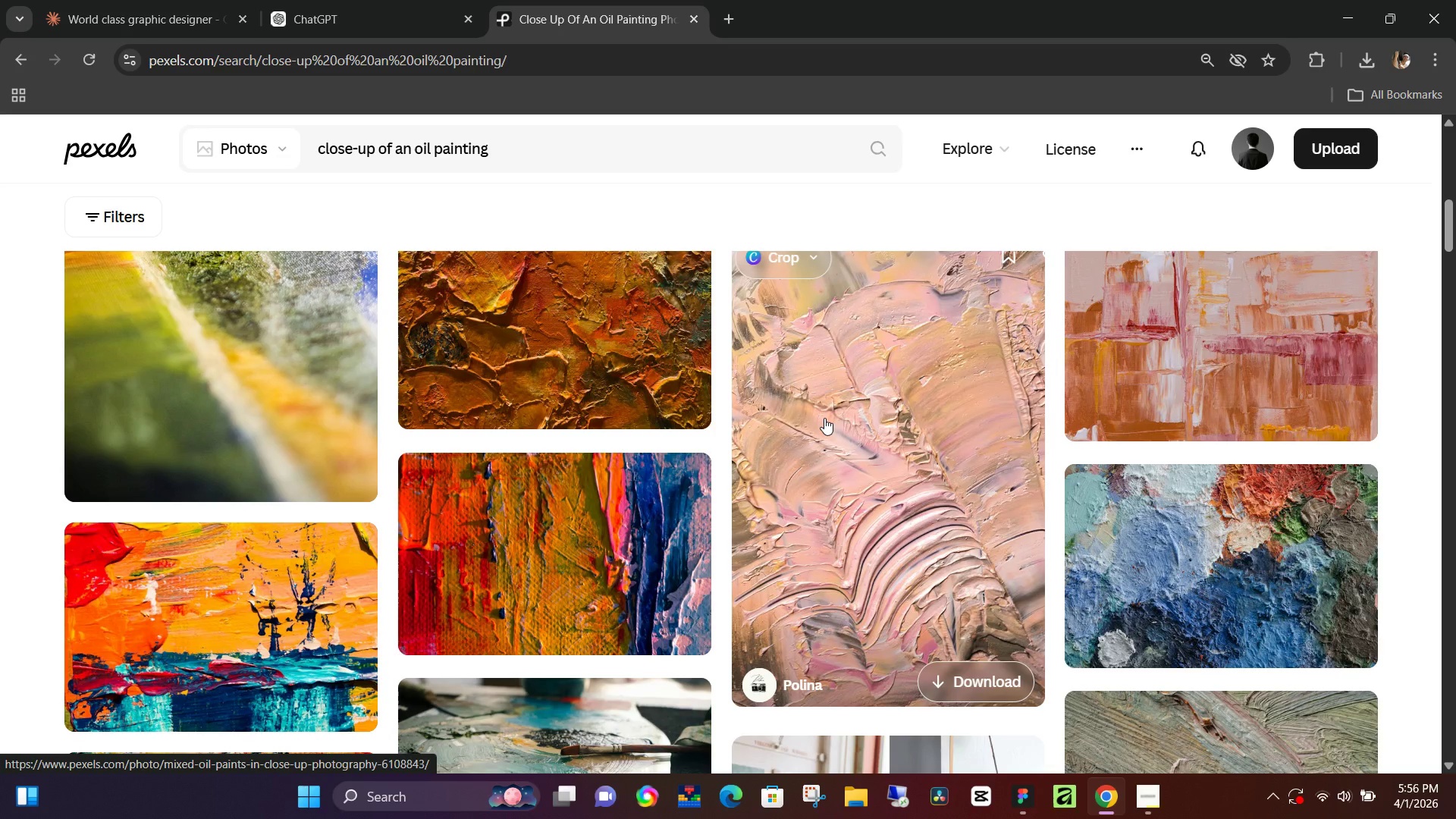 
scroll: coordinate [825, 420], scroll_direction: up, amount: 2.0
 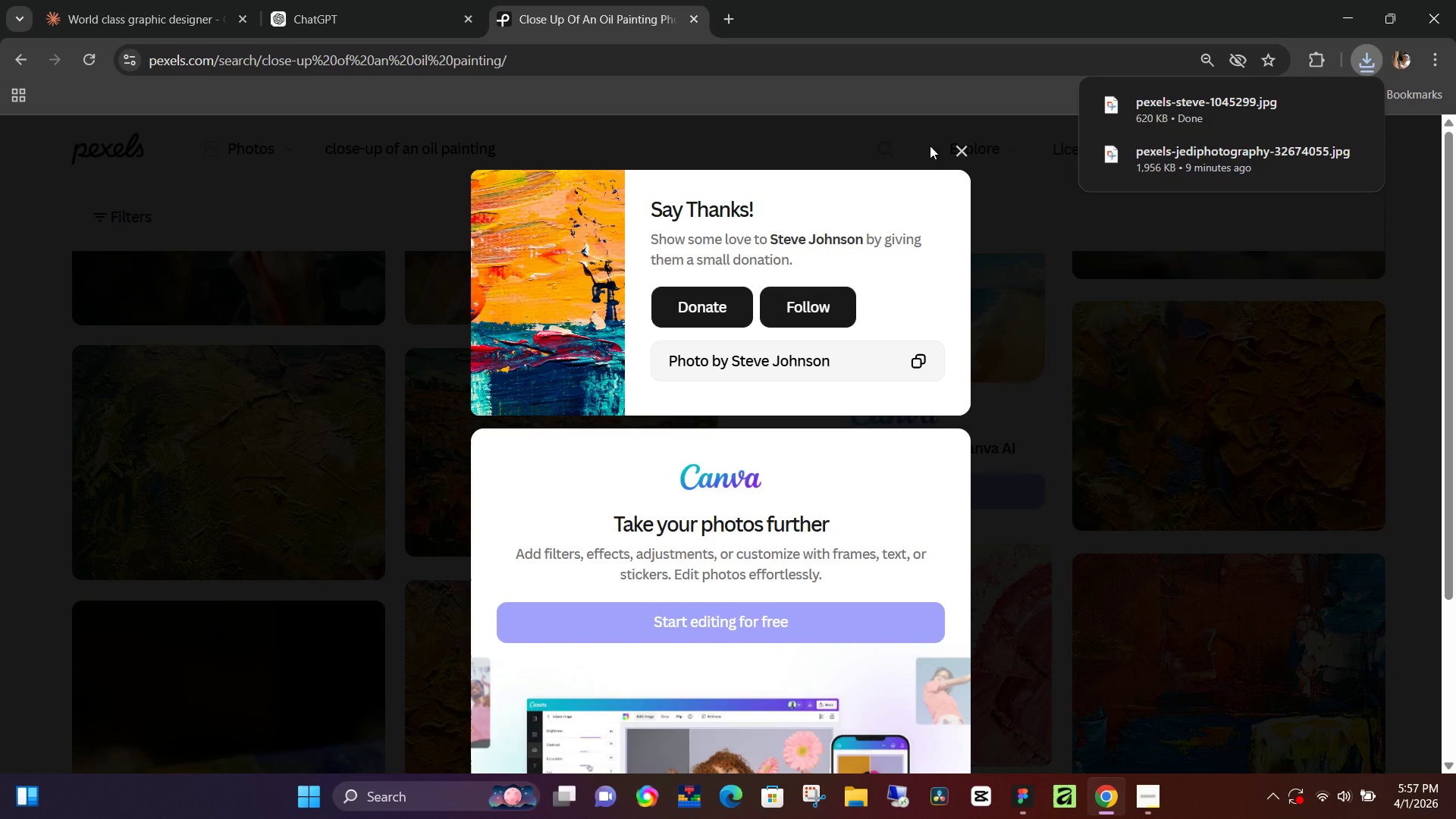 
left_click([957, 150])
 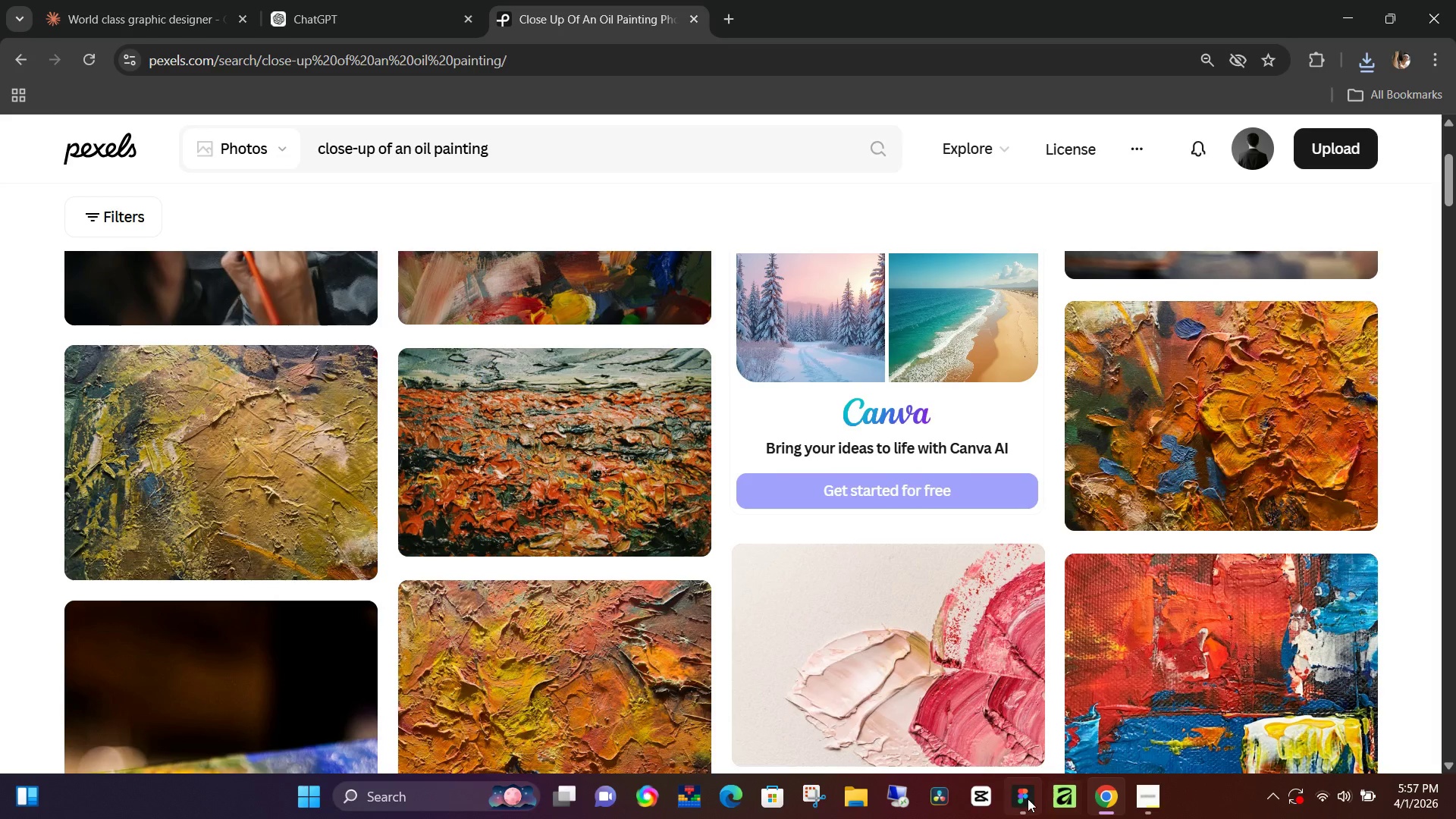 
left_click([1025, 798])
 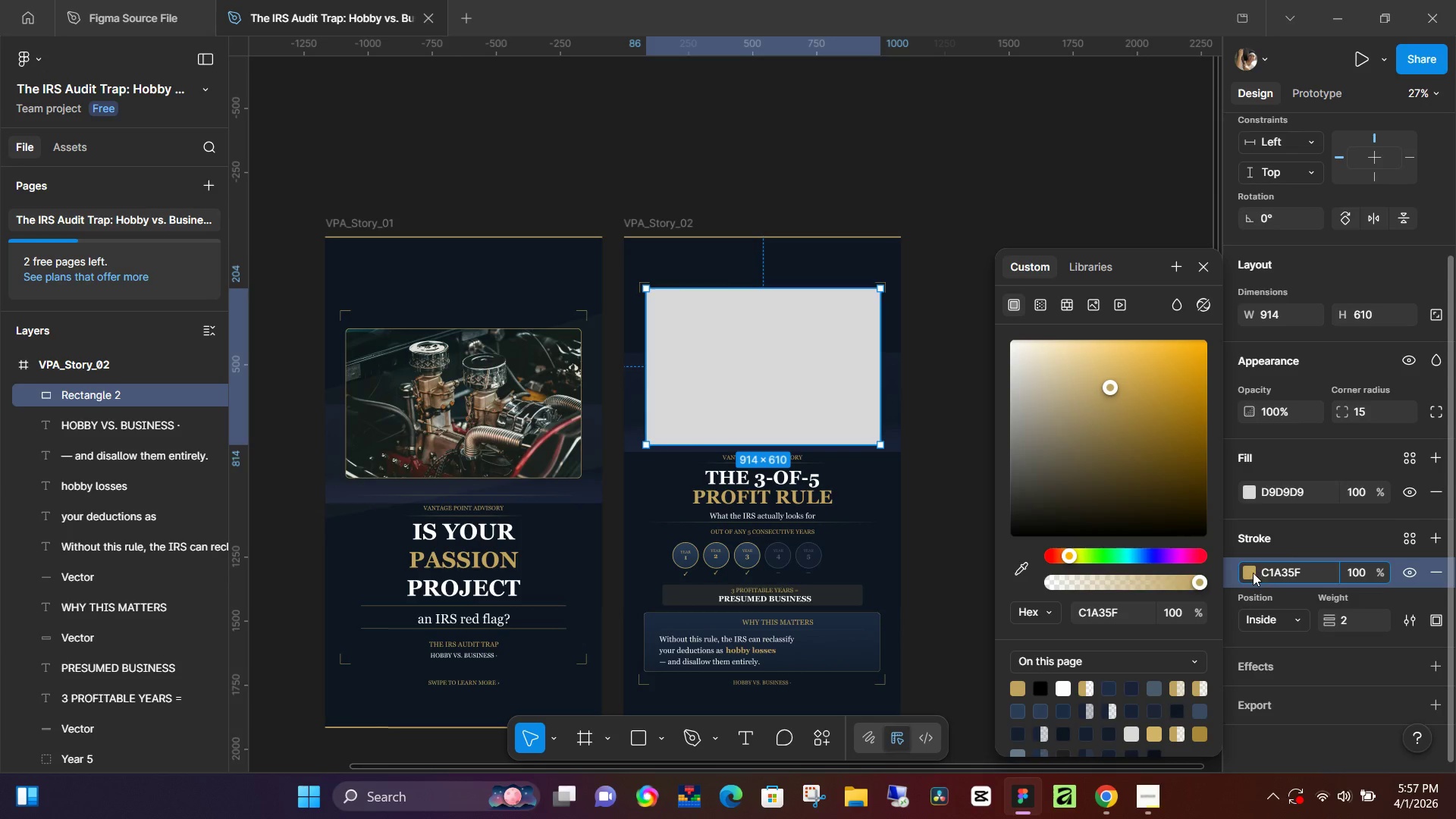 
left_click([1246, 490])
 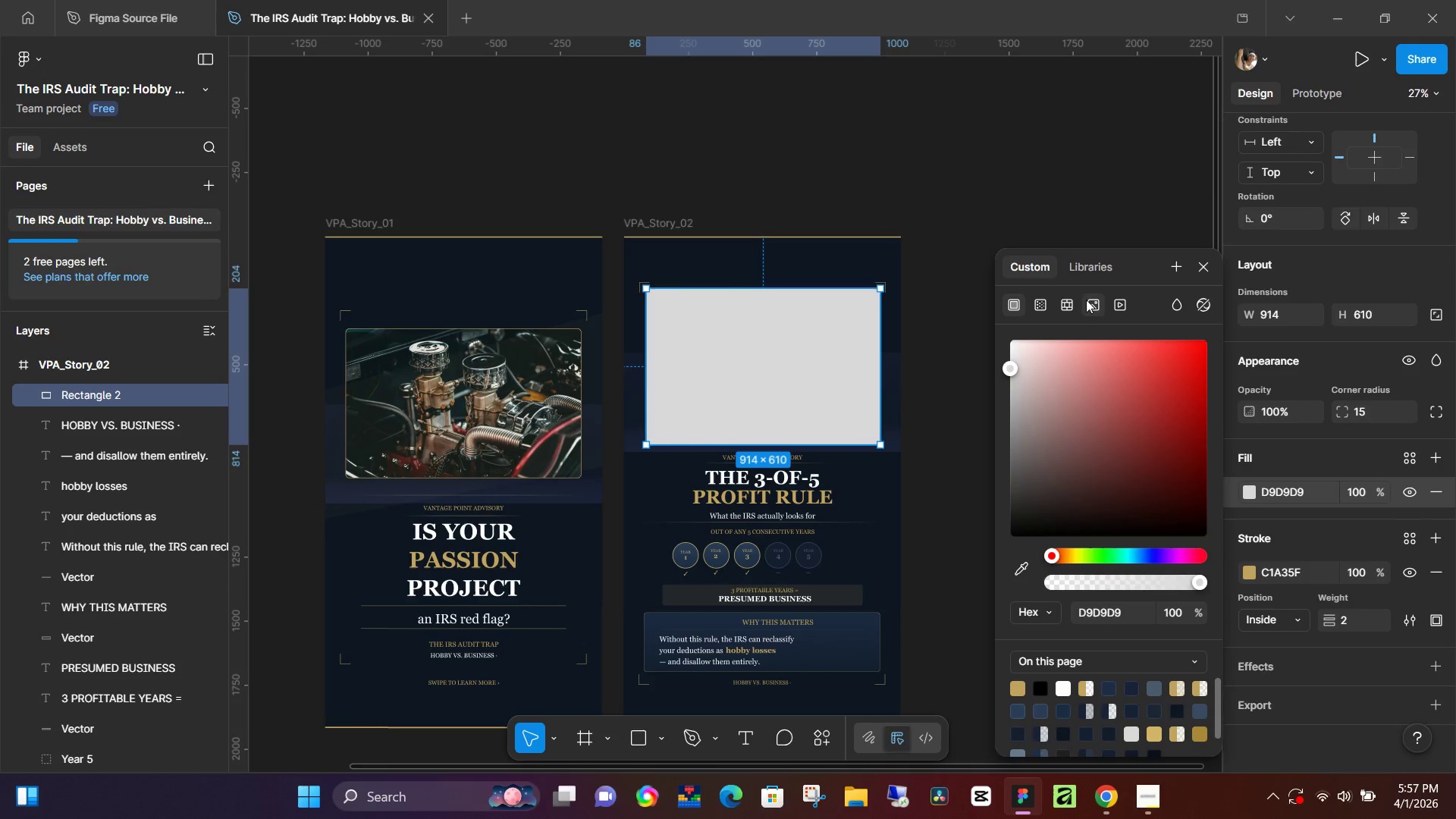 
left_click([1092, 301])
 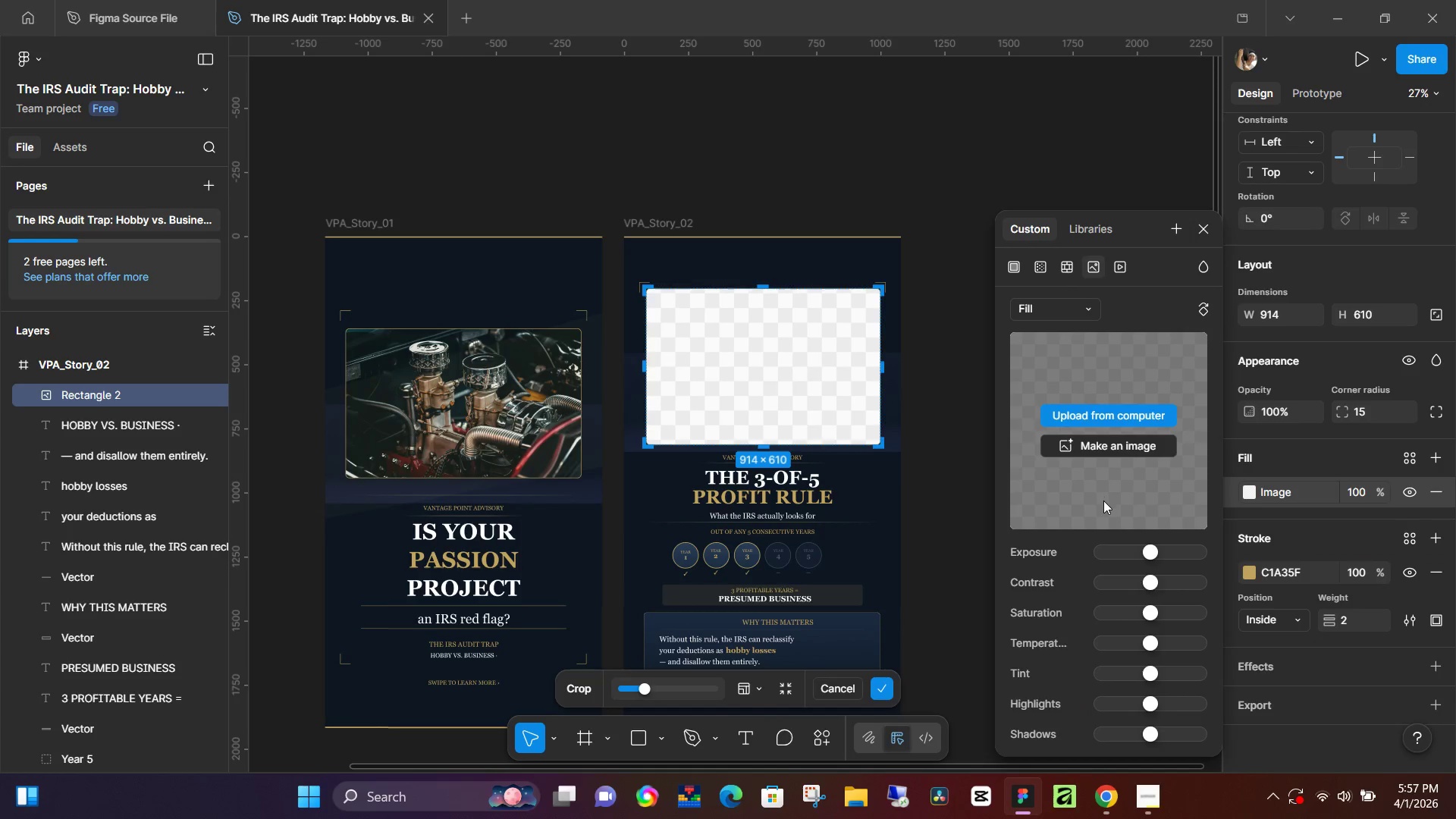 
left_click([1129, 418])
 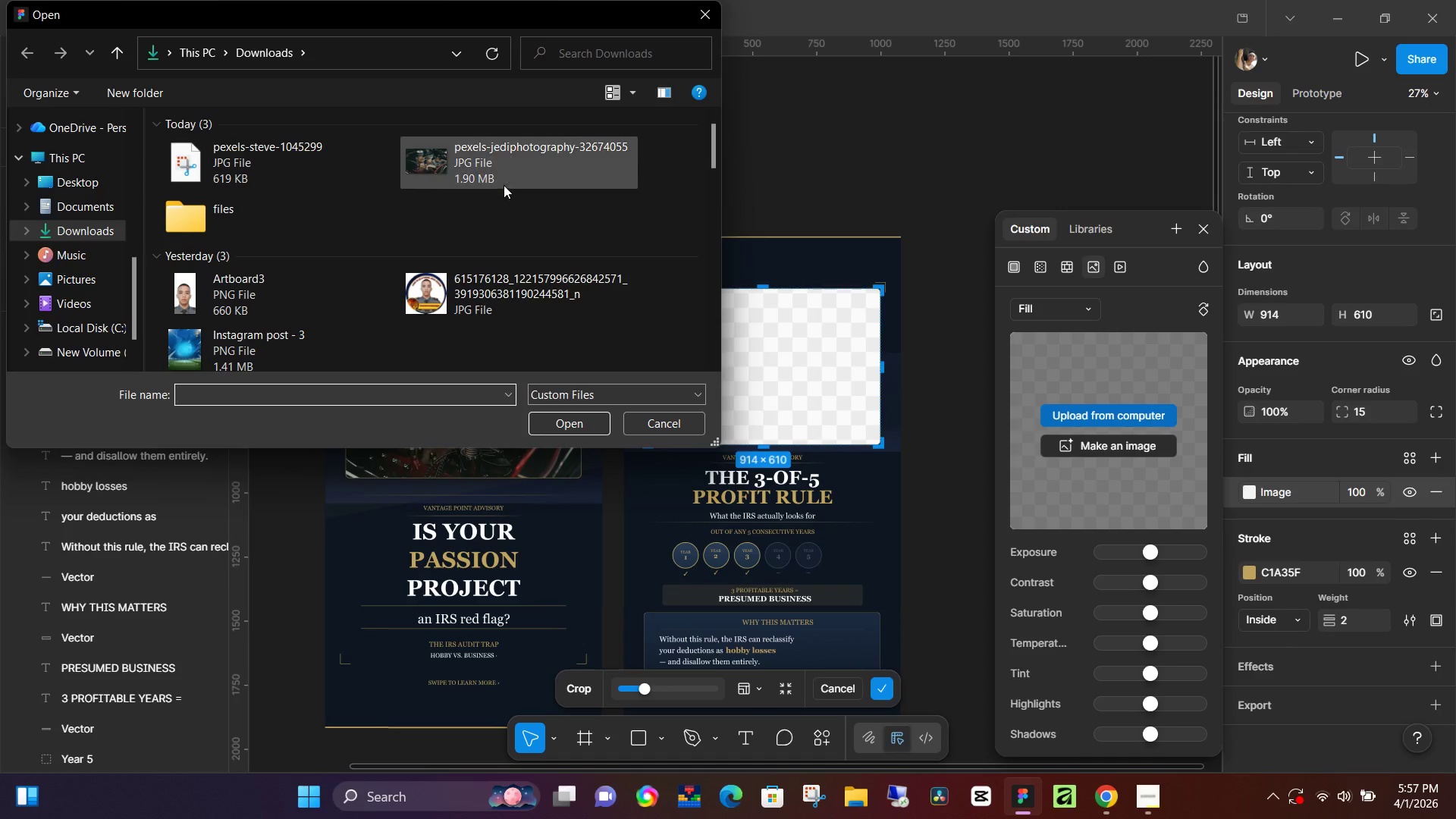 
left_click([329, 146])
 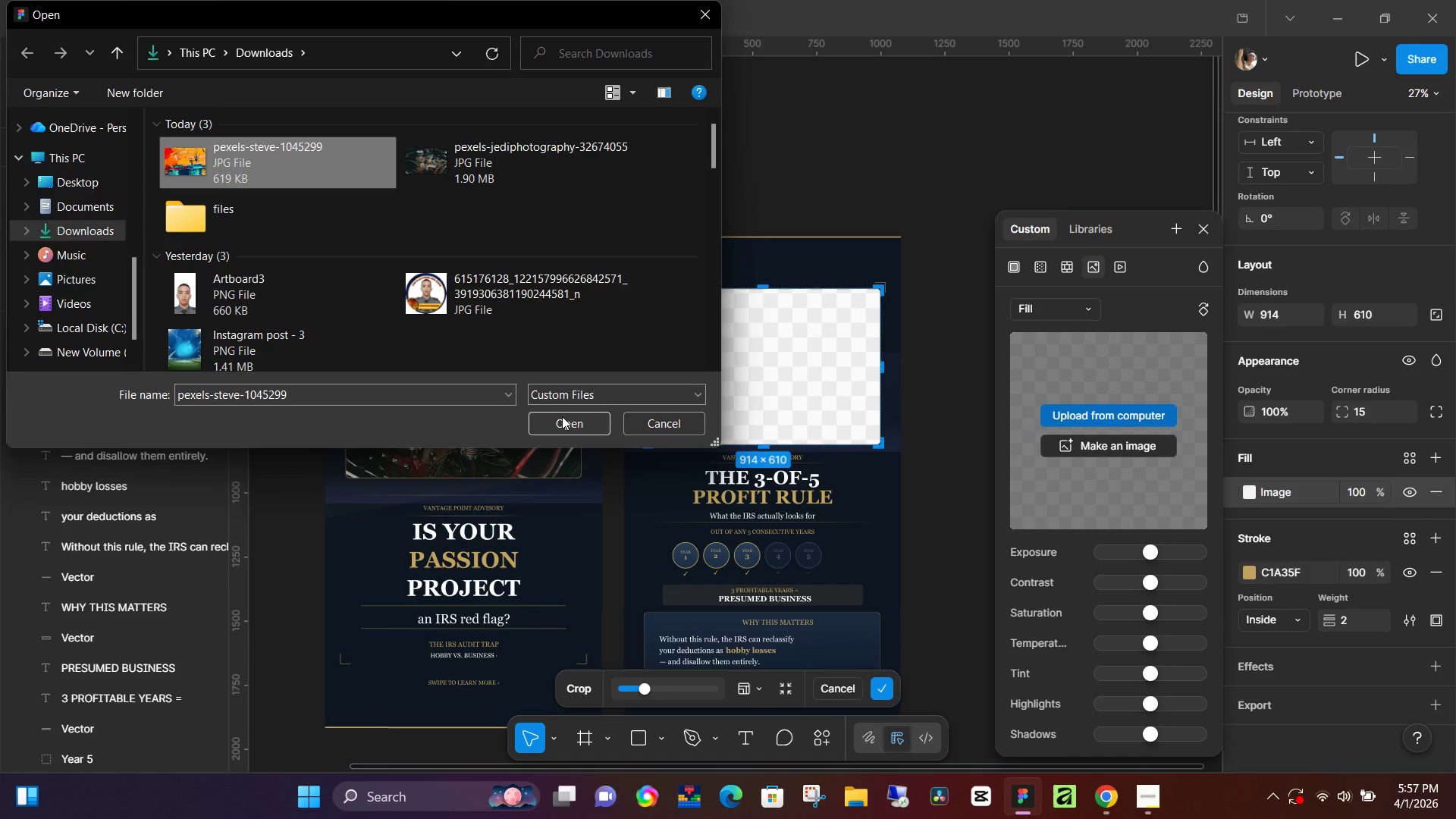 
left_click([566, 424])
 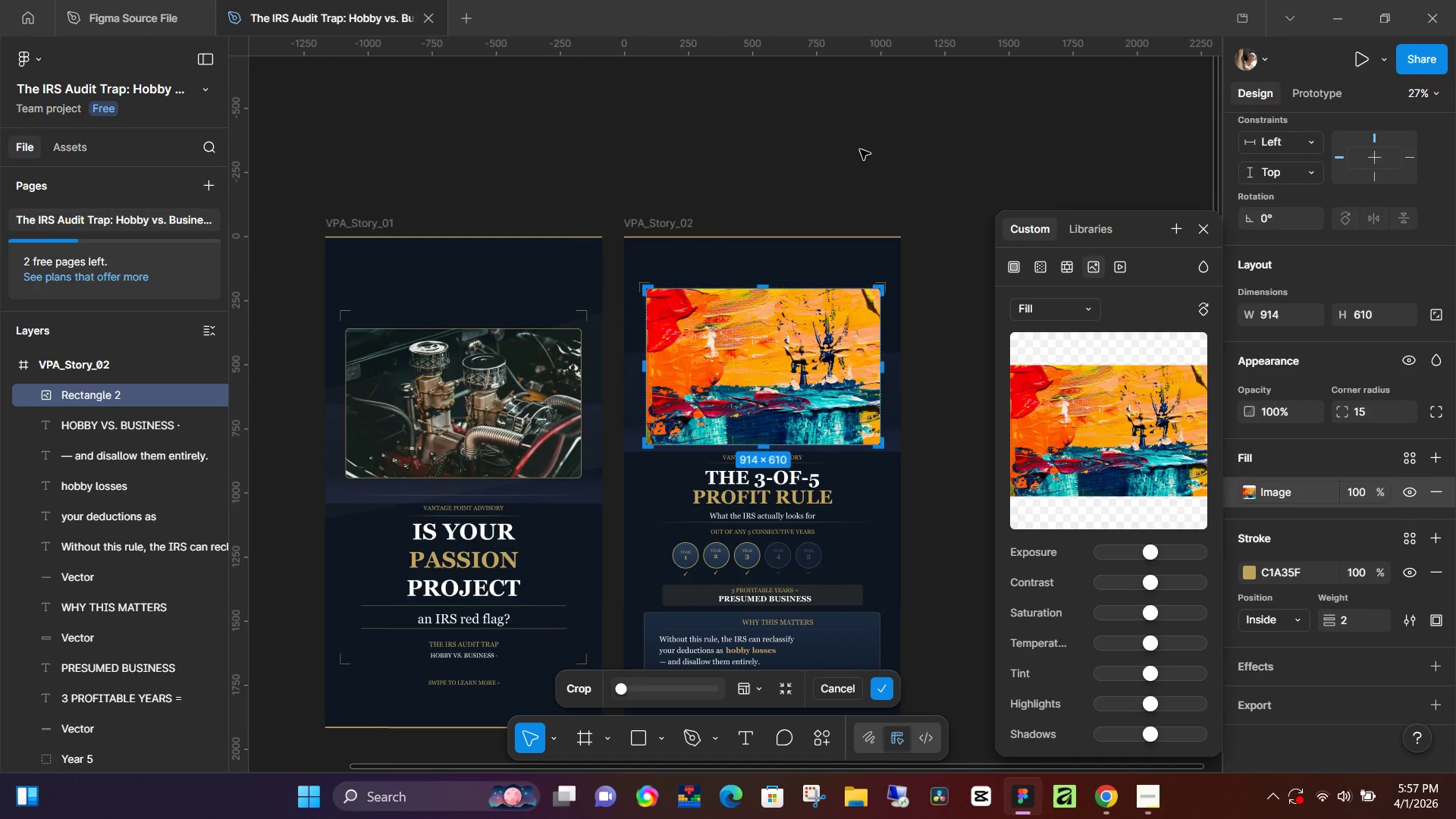 
left_click([860, 149])
 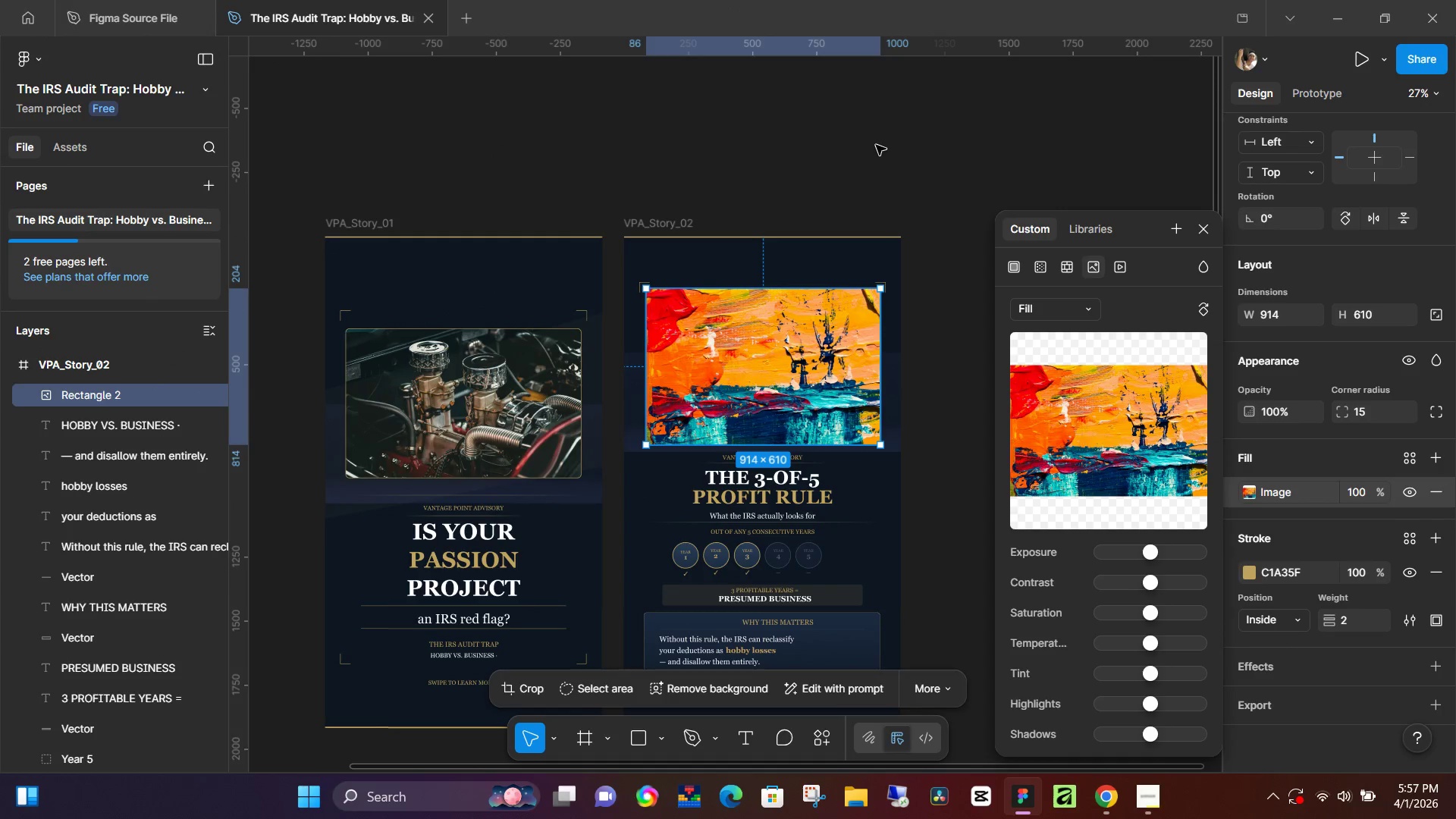 
left_click([876, 145])
 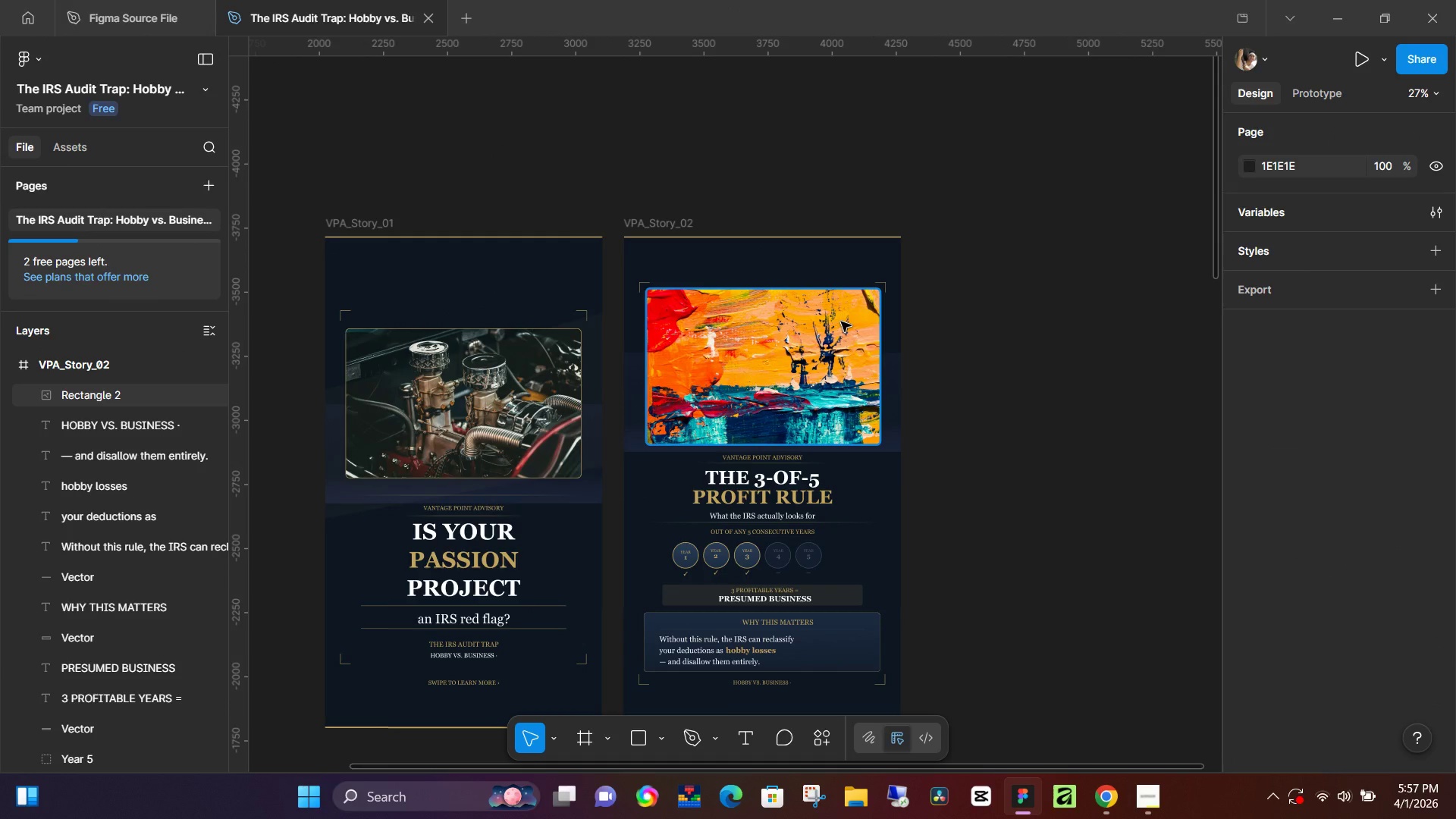 
left_click([980, 338])
 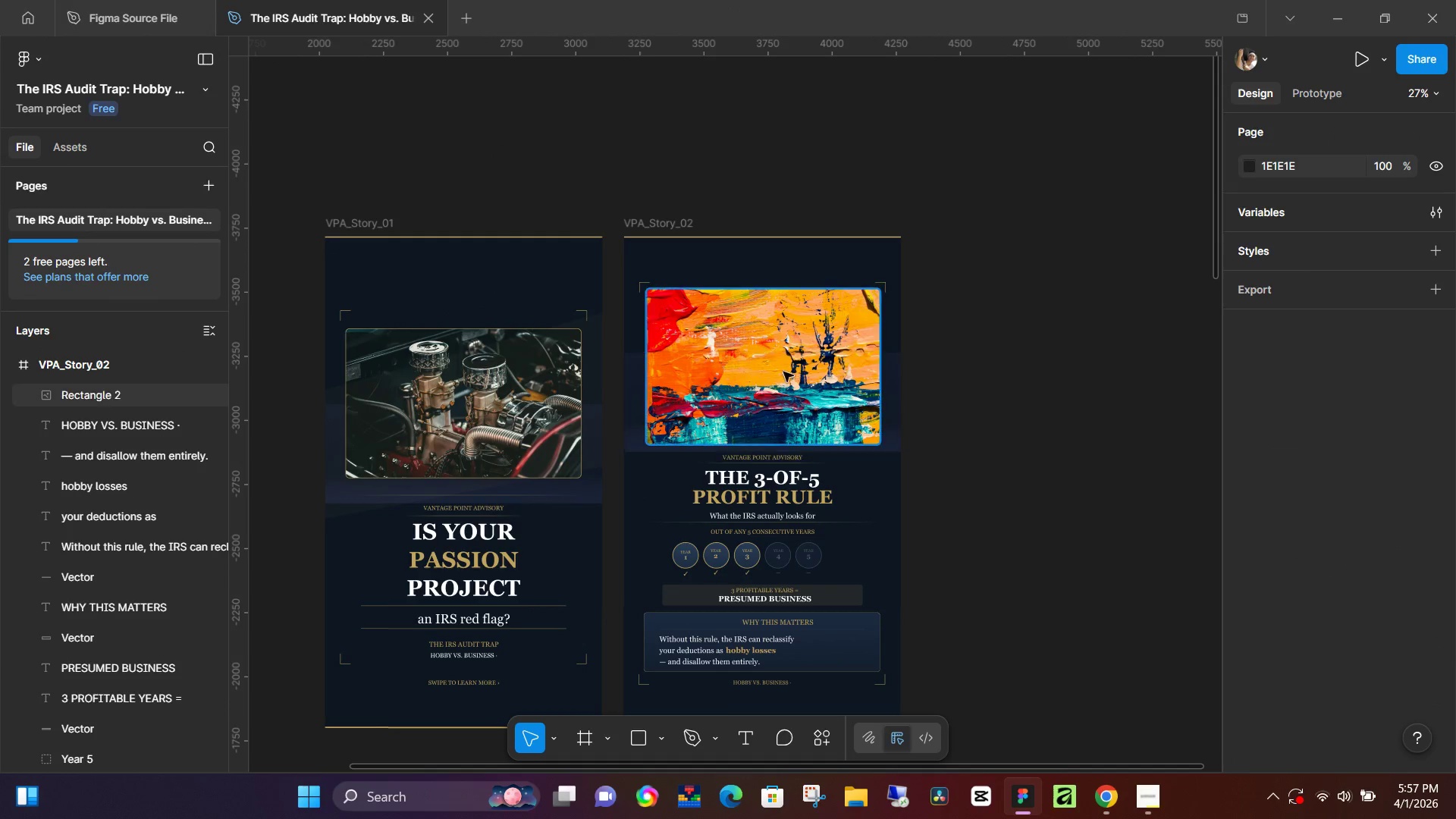 
hold_key(key=ControlLeft, duration=1.14)
scroll: coordinate [686, 318], scroll_direction: up, amount: 12.0
 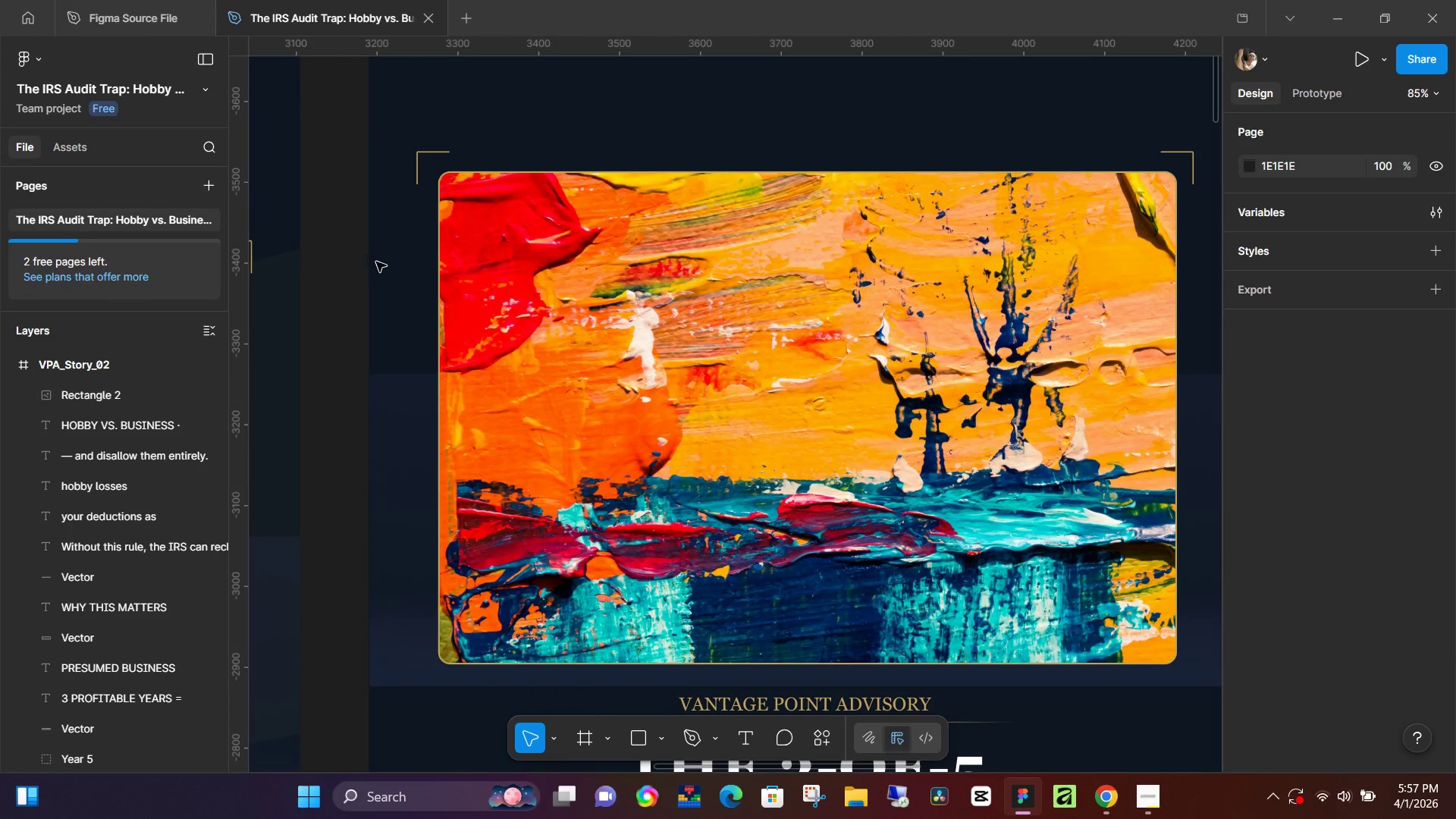 
left_click([310, 259])
 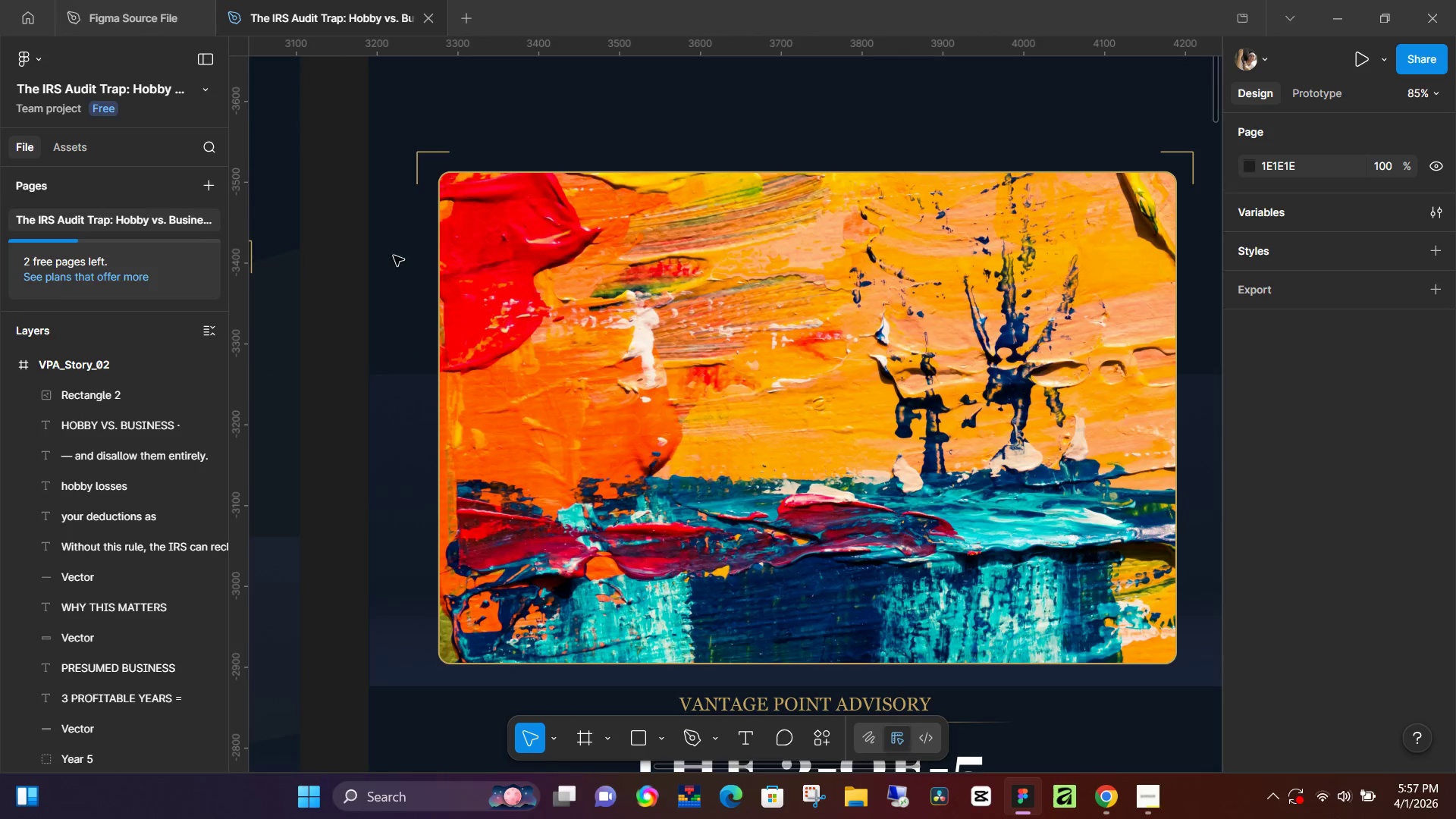 
hold_key(key=ControlLeft, duration=1.11)
scroll: coordinate [672, 306], scroll_direction: down, amount: 8.0
 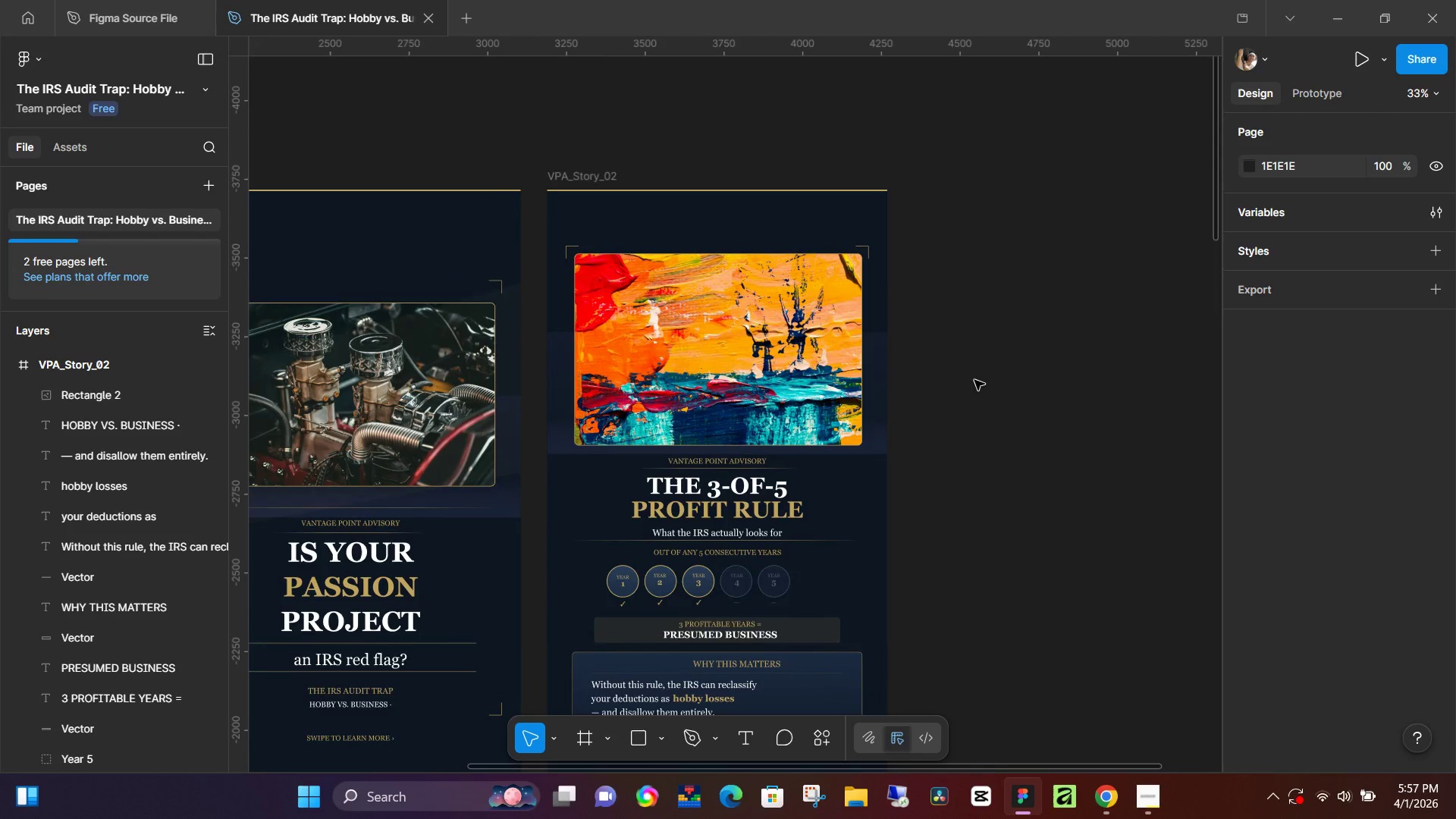 
left_click([987, 381])
 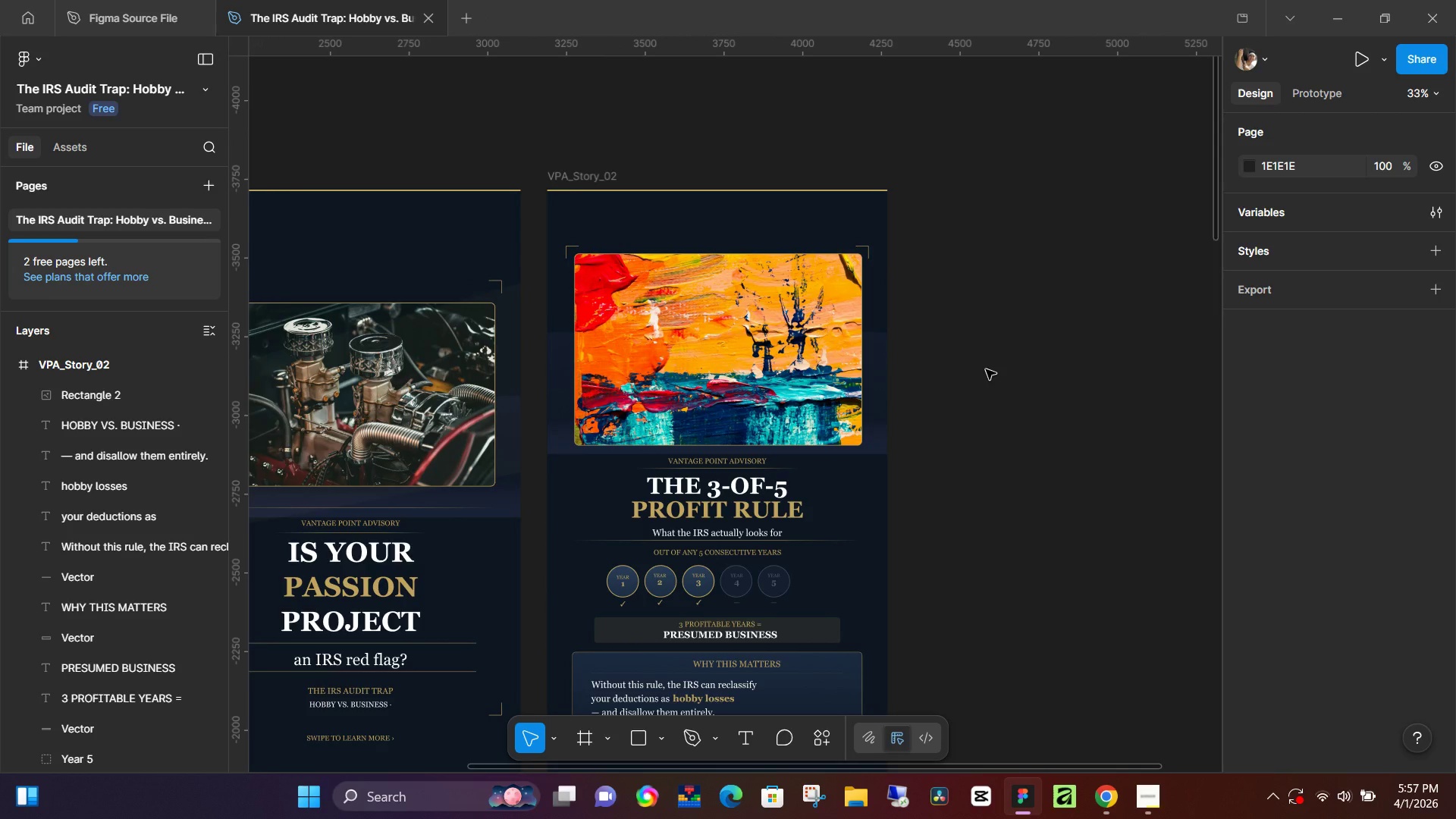 
left_click([496, 340])
 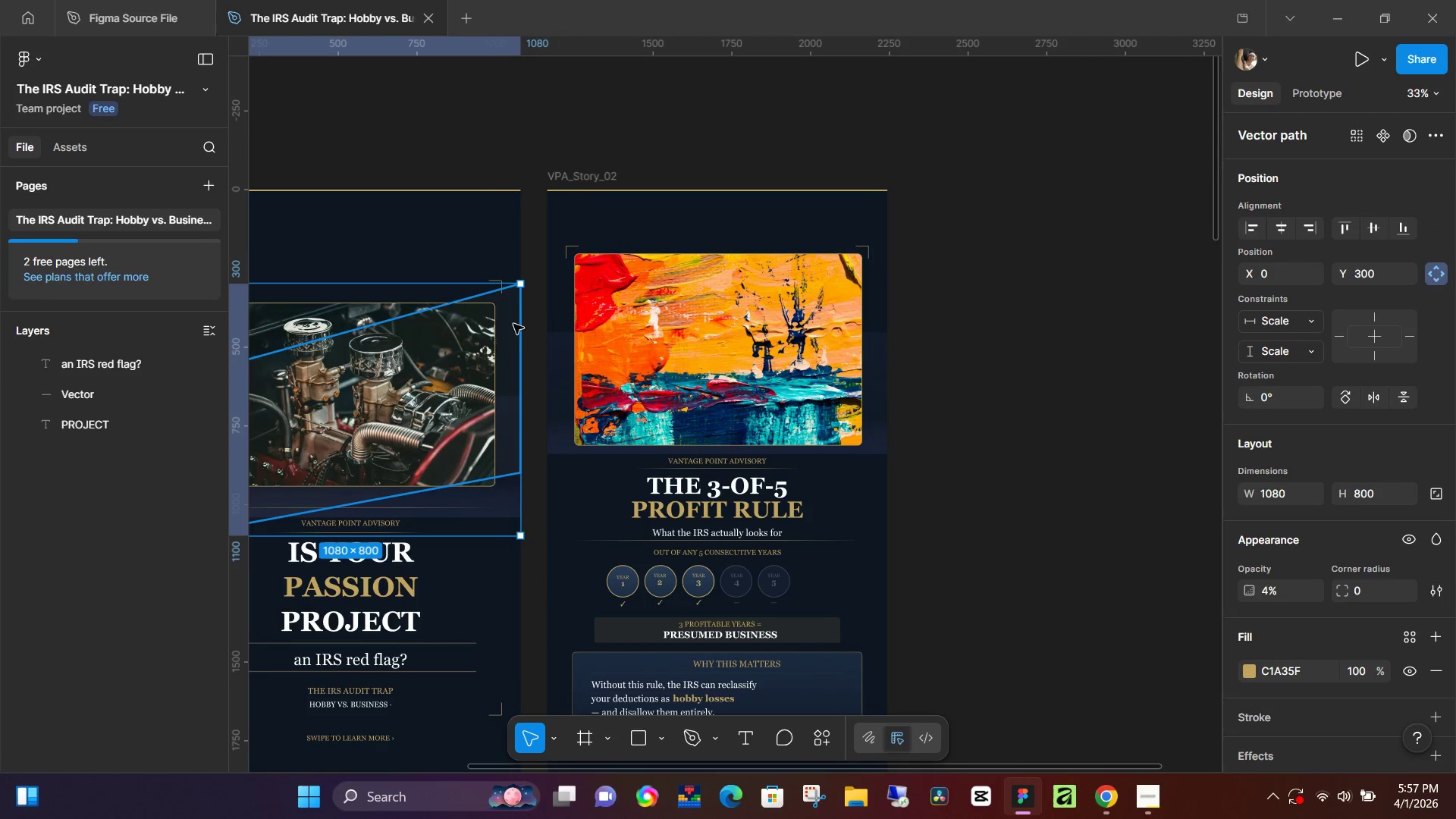 
key(Control+C)
 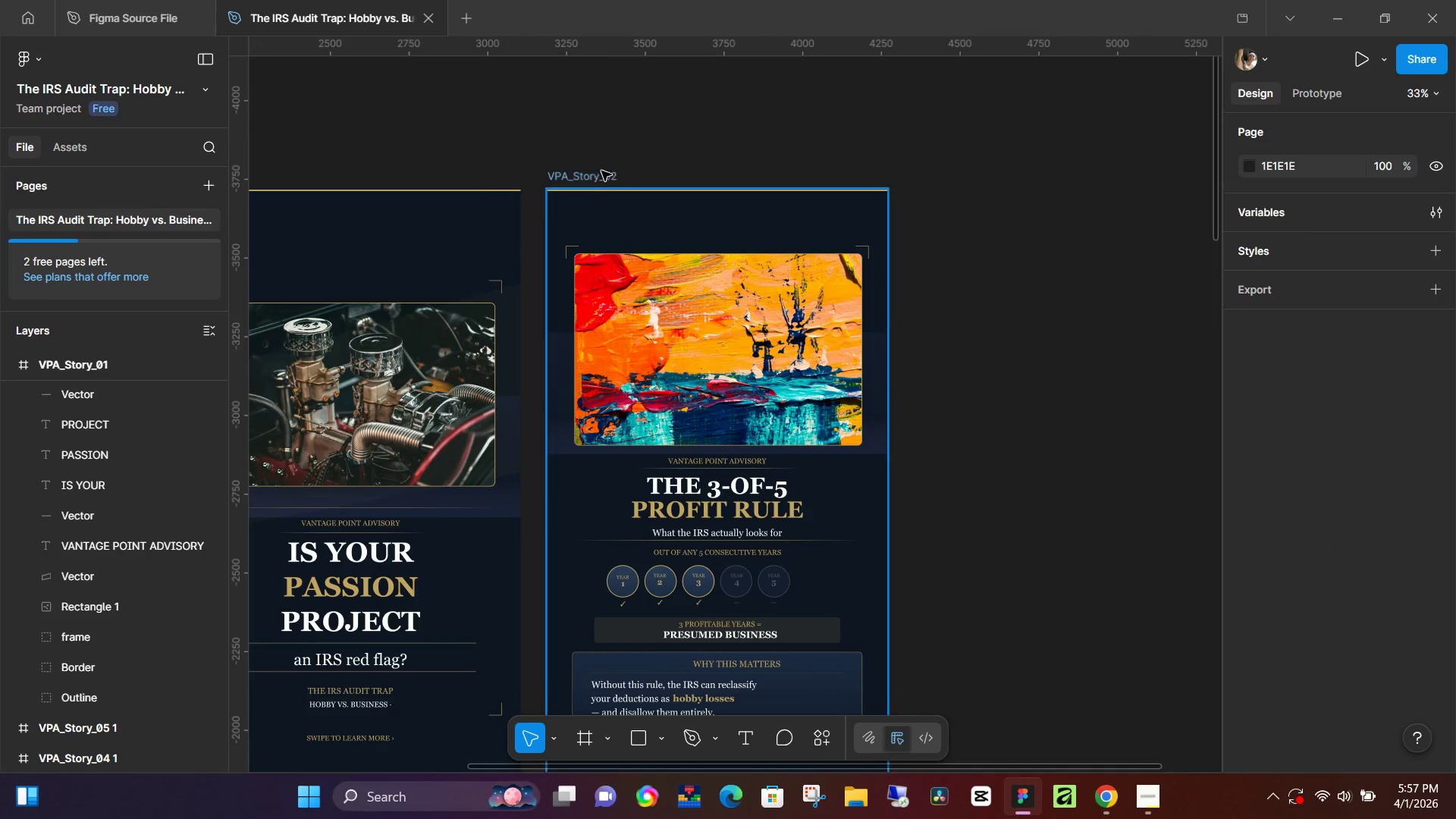 
double_click([601, 174])
 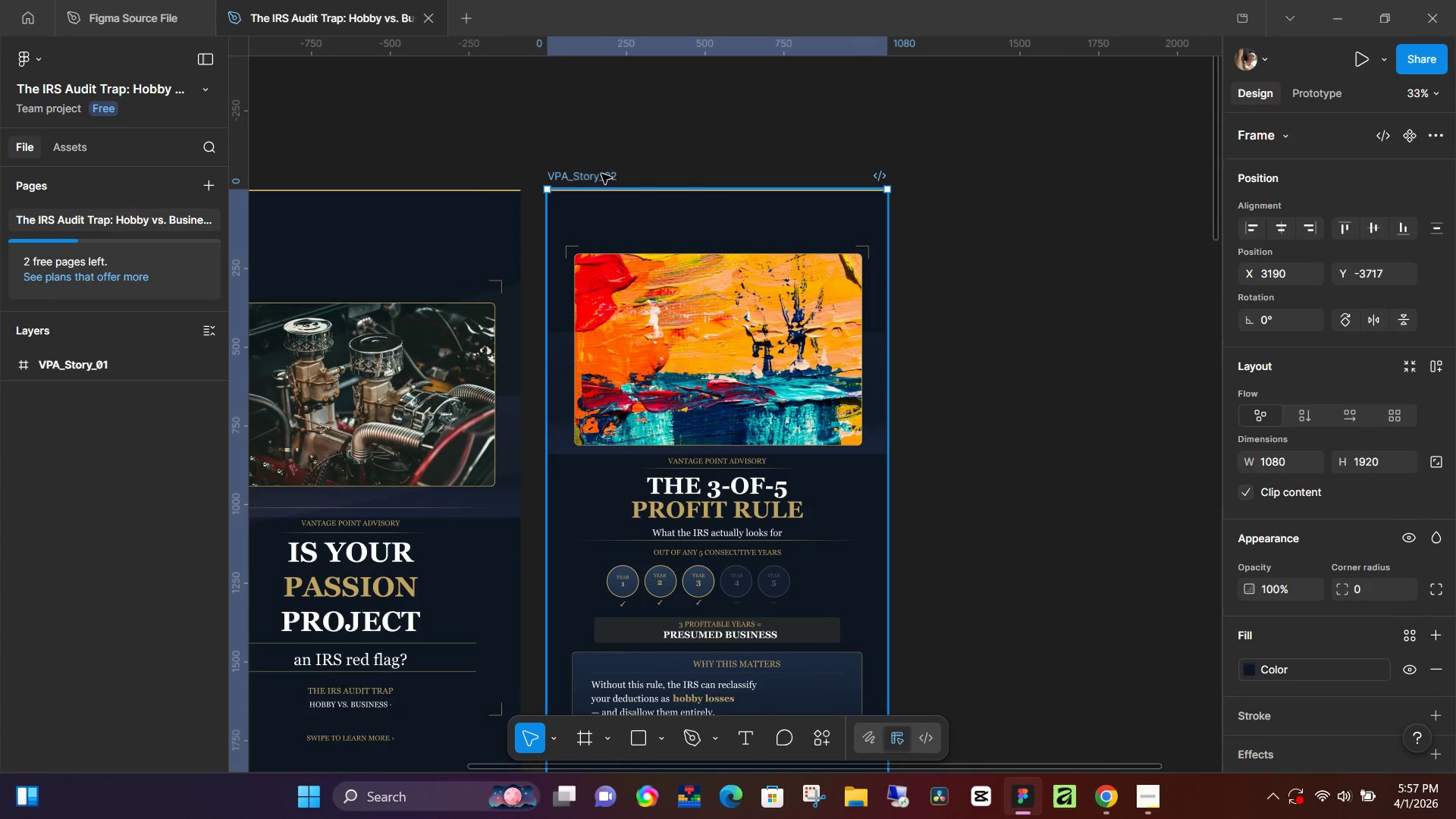 
key(Control+V)
 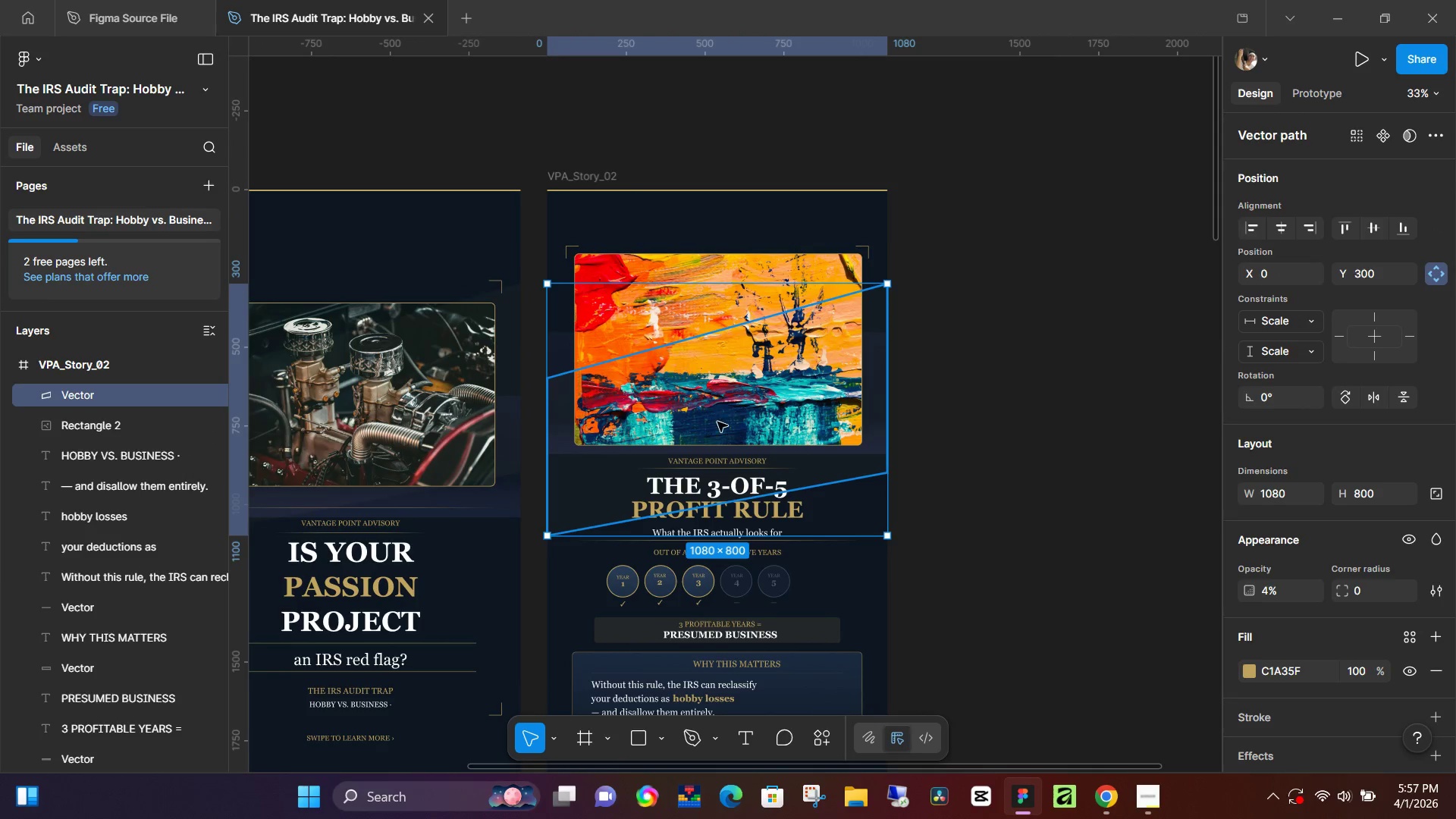 
left_click_drag(start_coordinate=[717, 427], to_coordinate=[718, 378])
 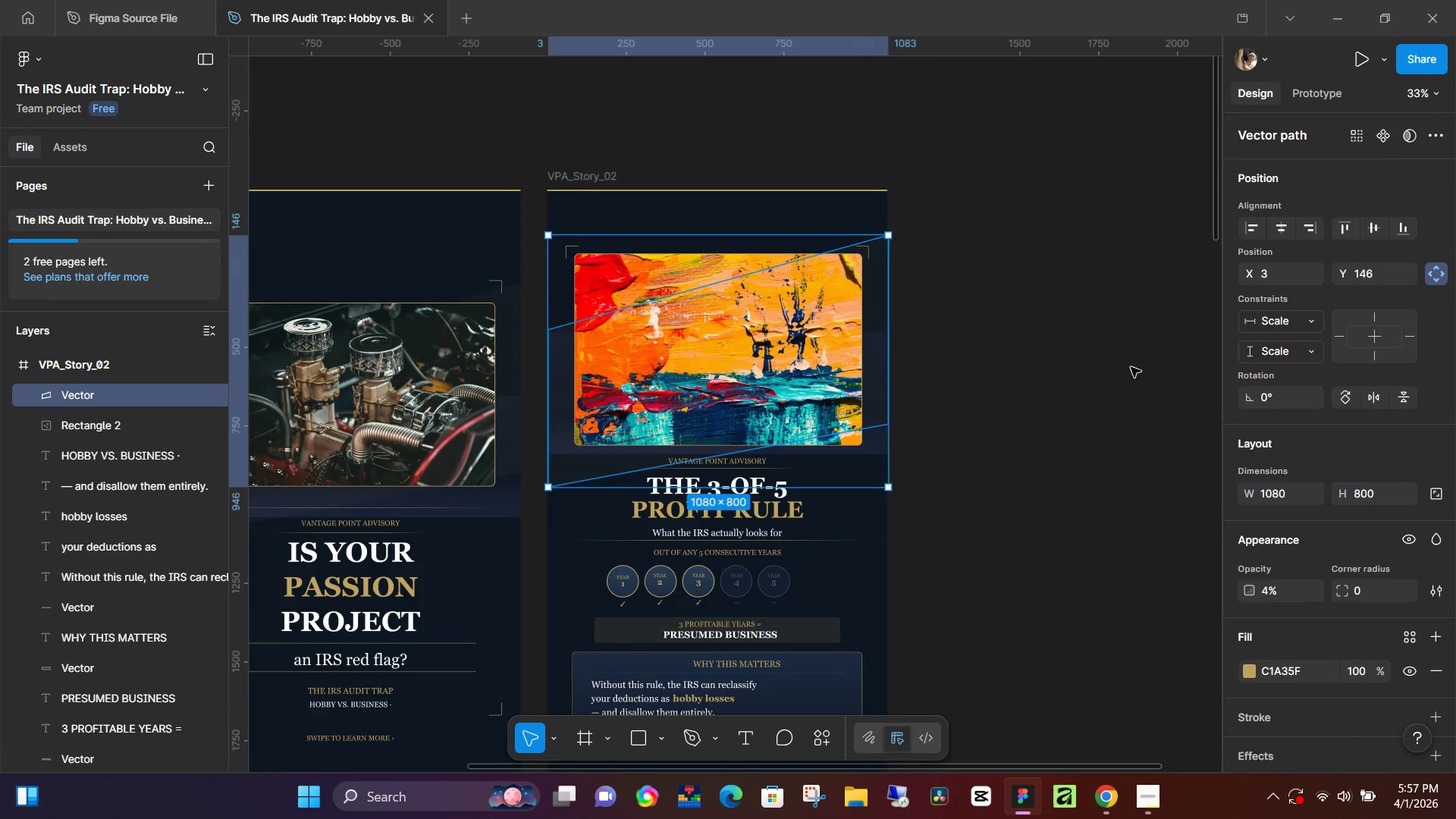 
left_click([1131, 367])
 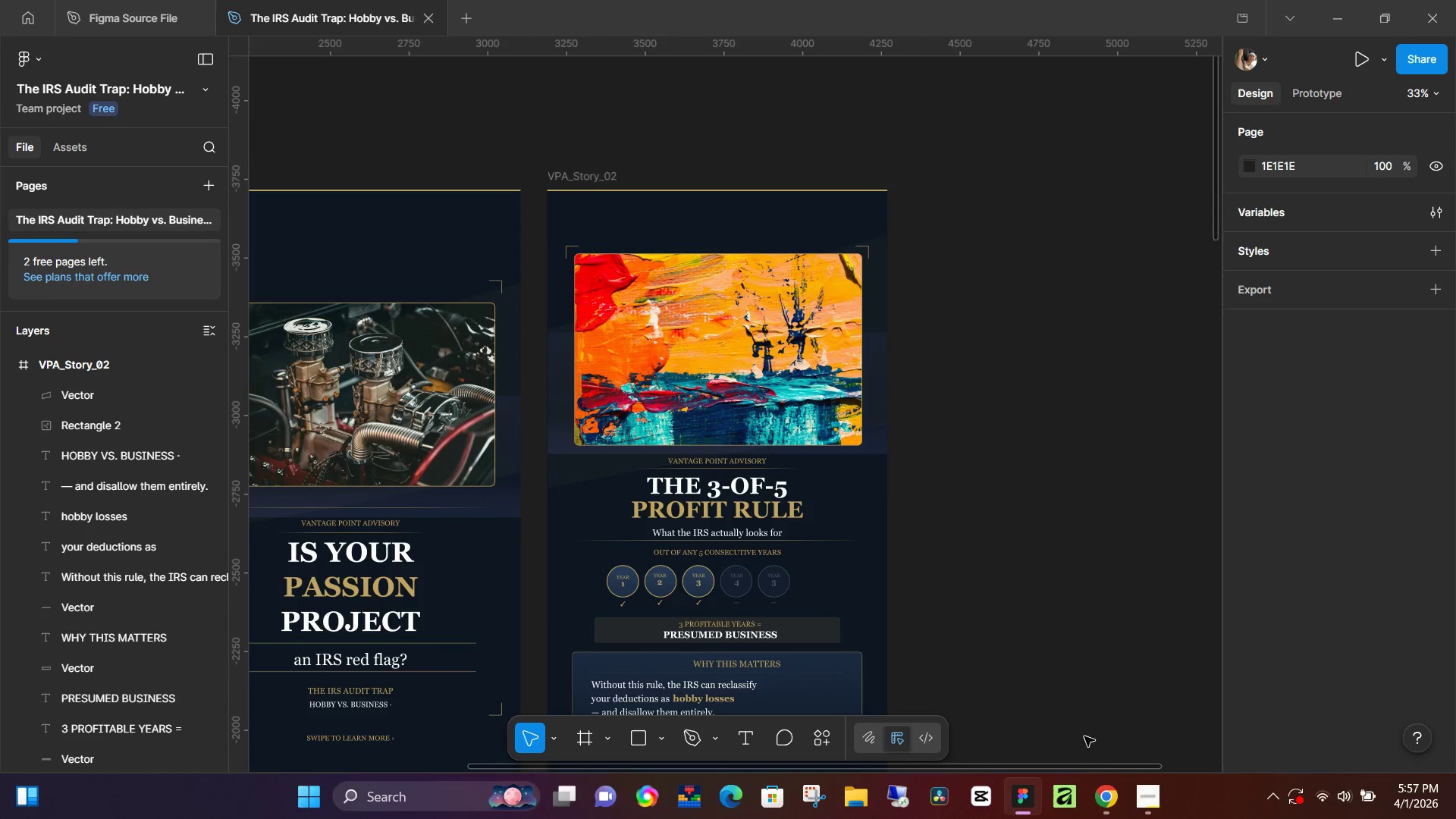 
left_click([1112, 799])
 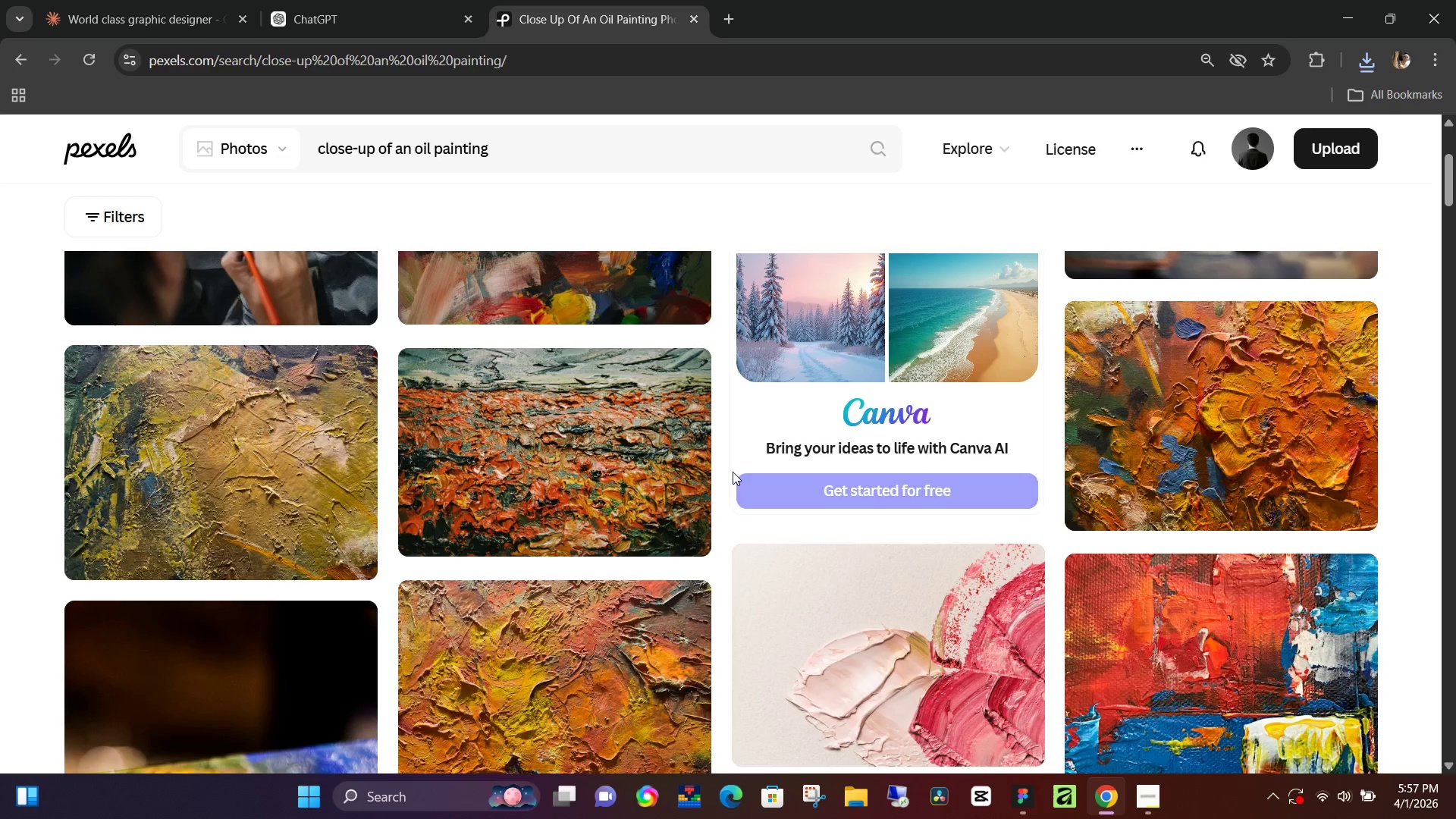 
scroll: coordinate [733, 472], scroll_direction: up, amount: 1.0
 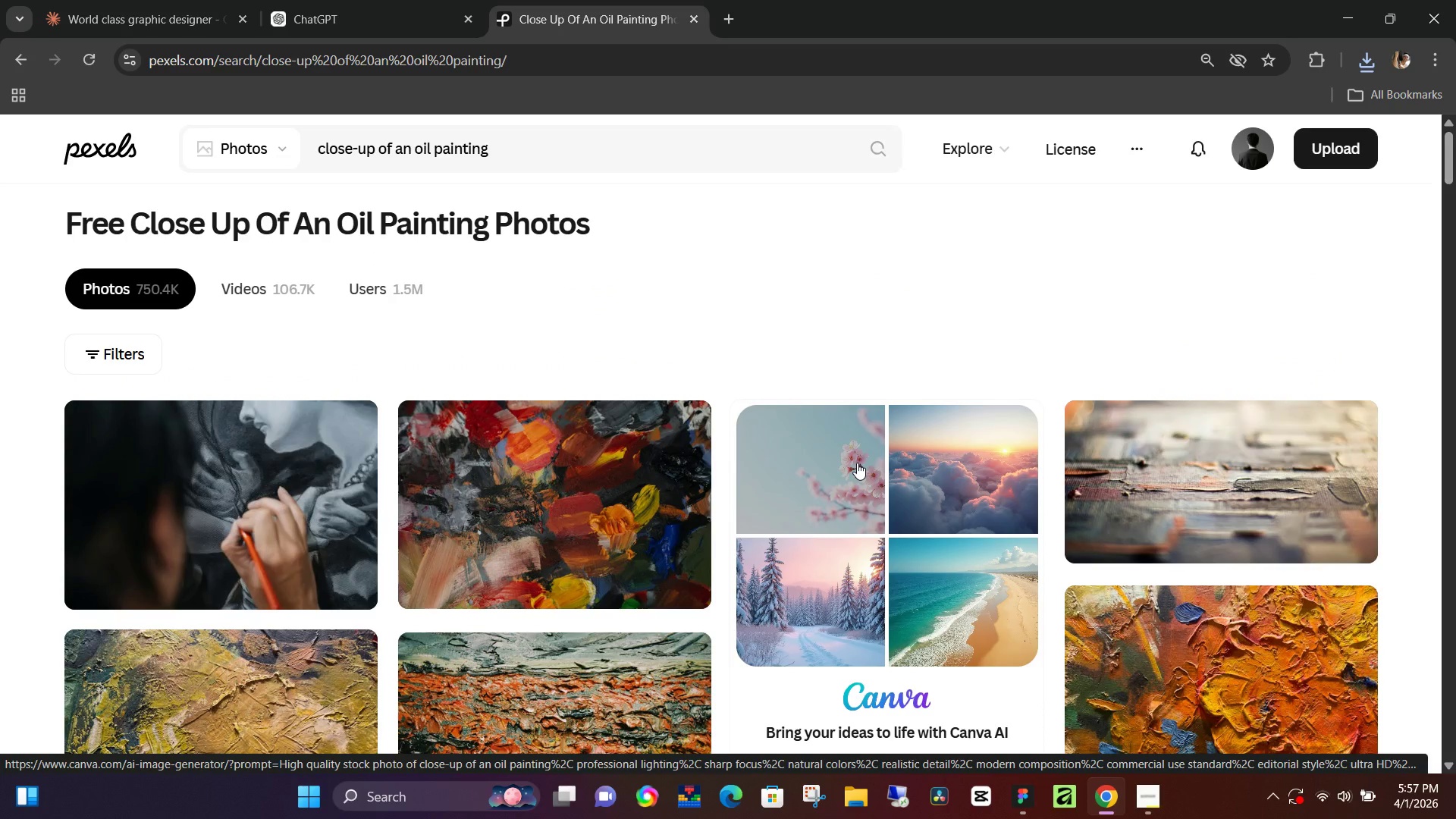 
scroll: coordinate [858, 463], scroll_direction: down, amount: 3.0
 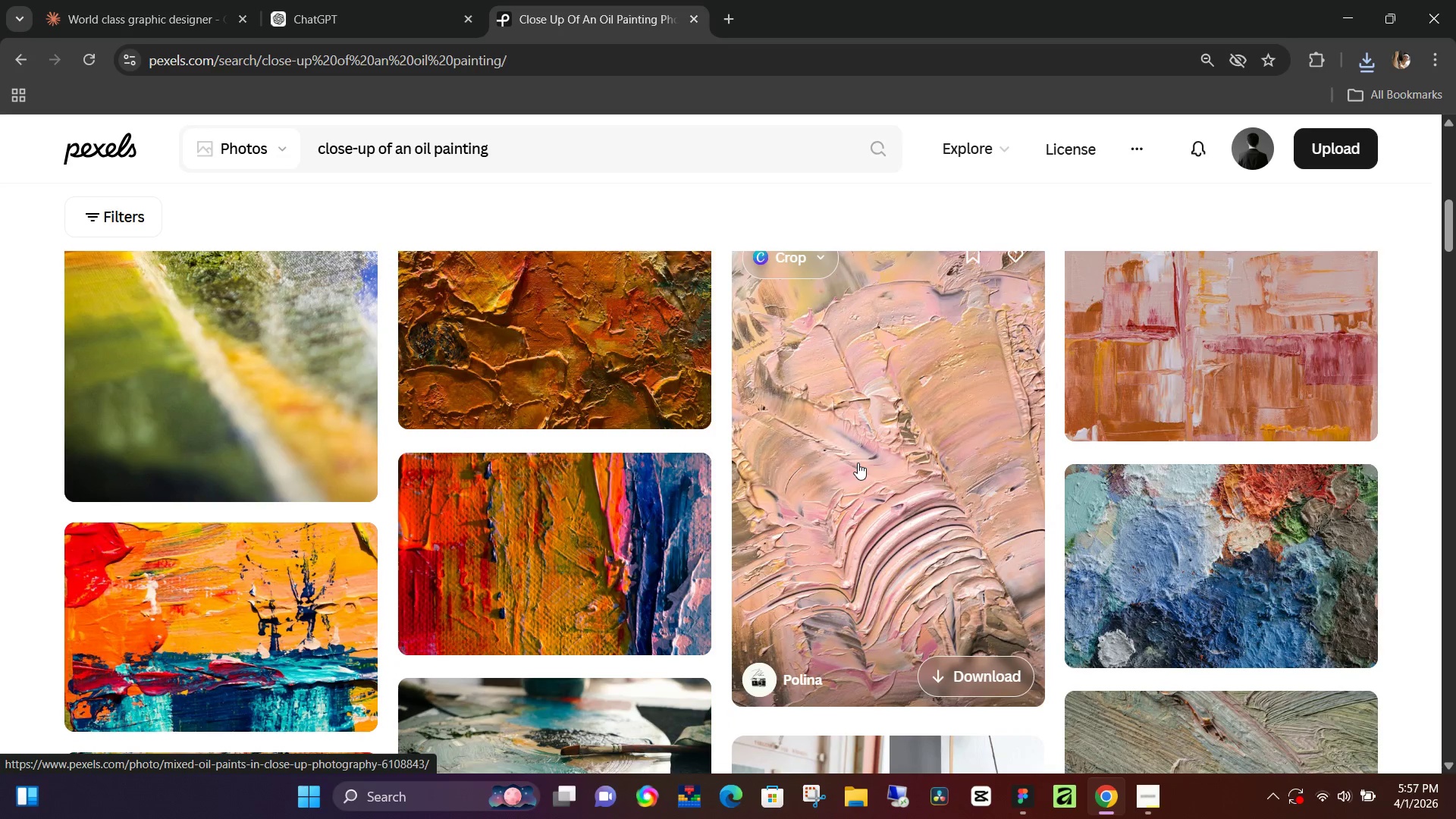 
scroll: coordinate [1043, 441], scroll_direction: up, amount: 3.0
 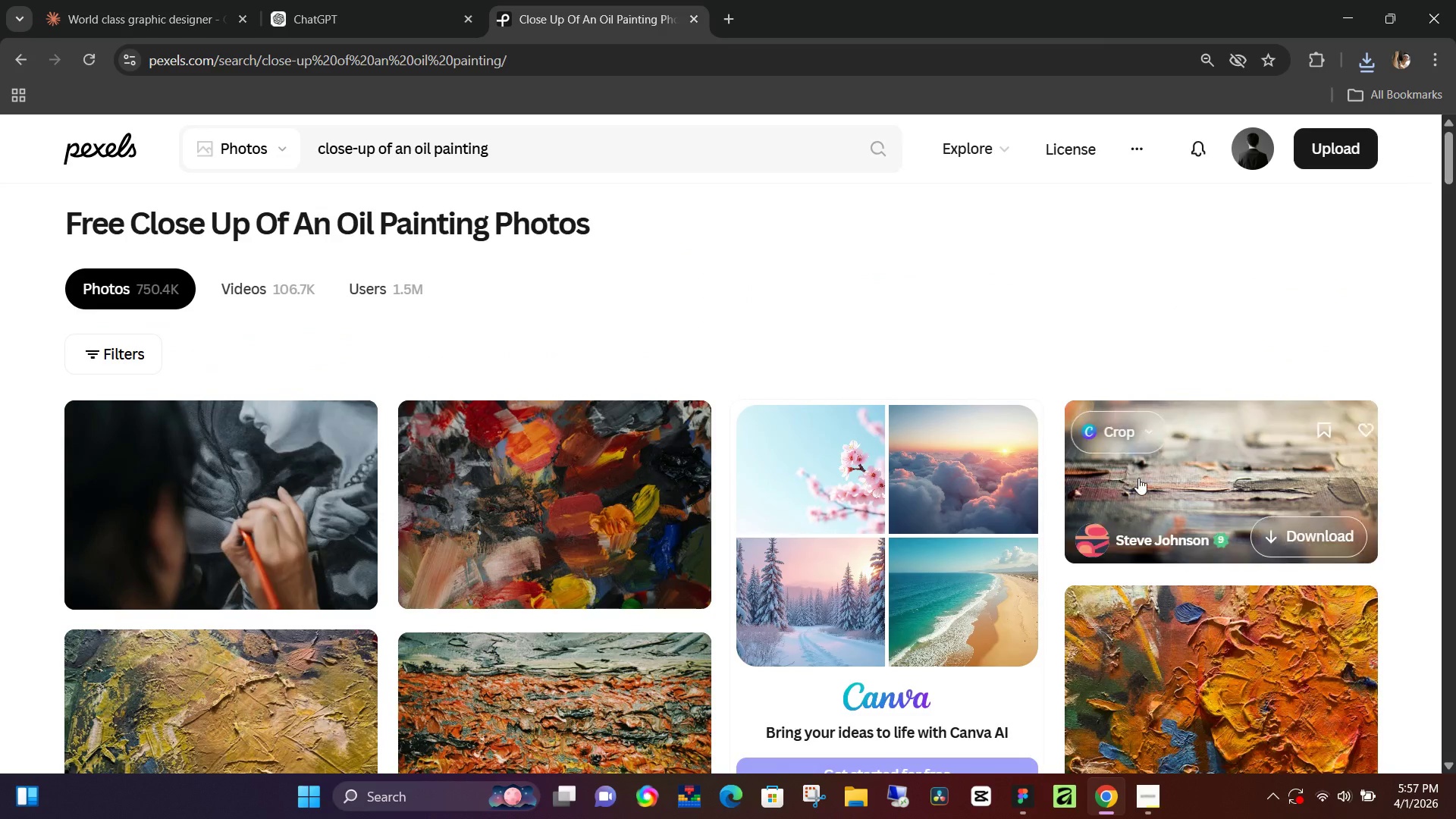 
right_click([1138, 478])
 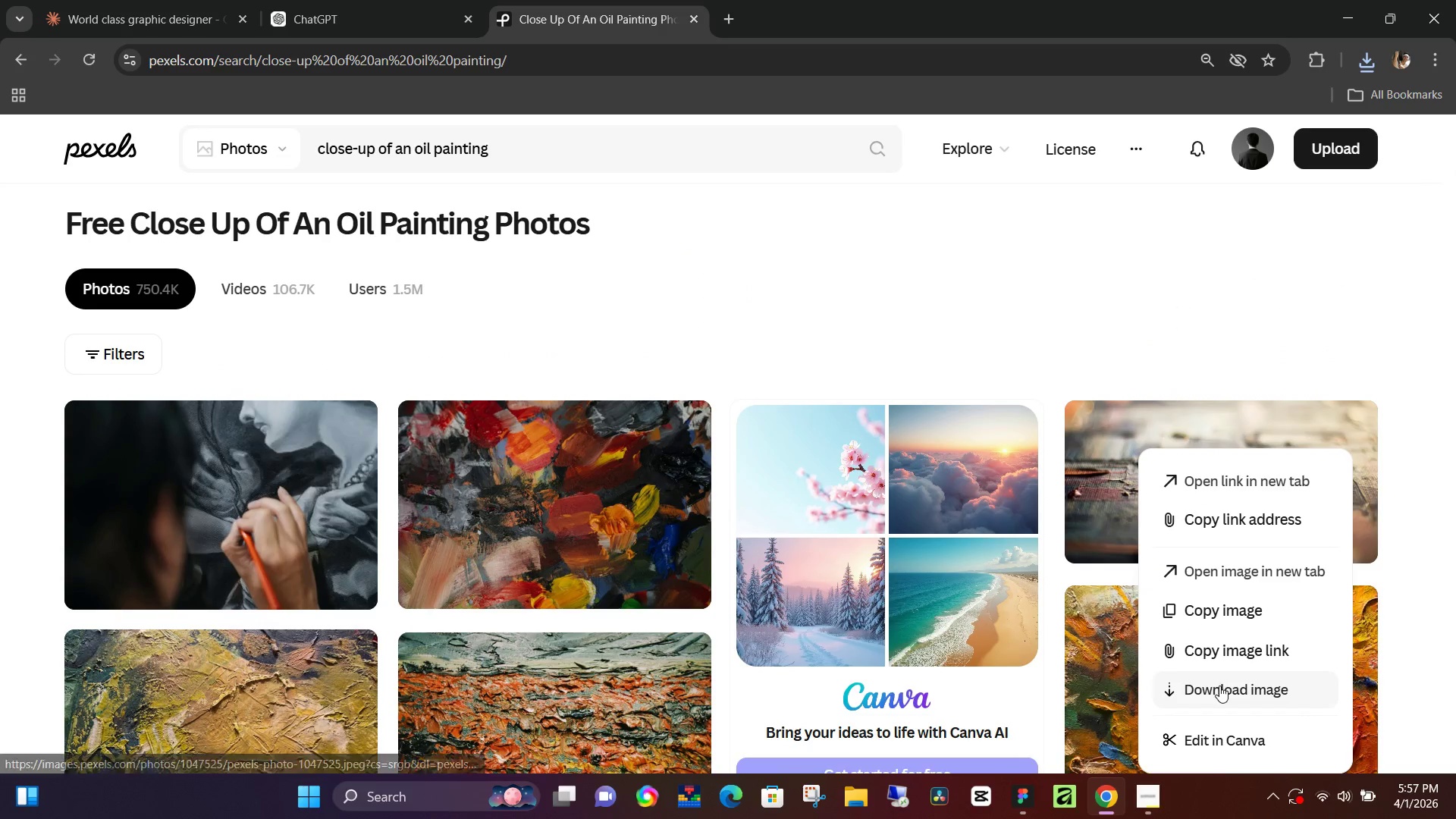 
left_click([1219, 686])
 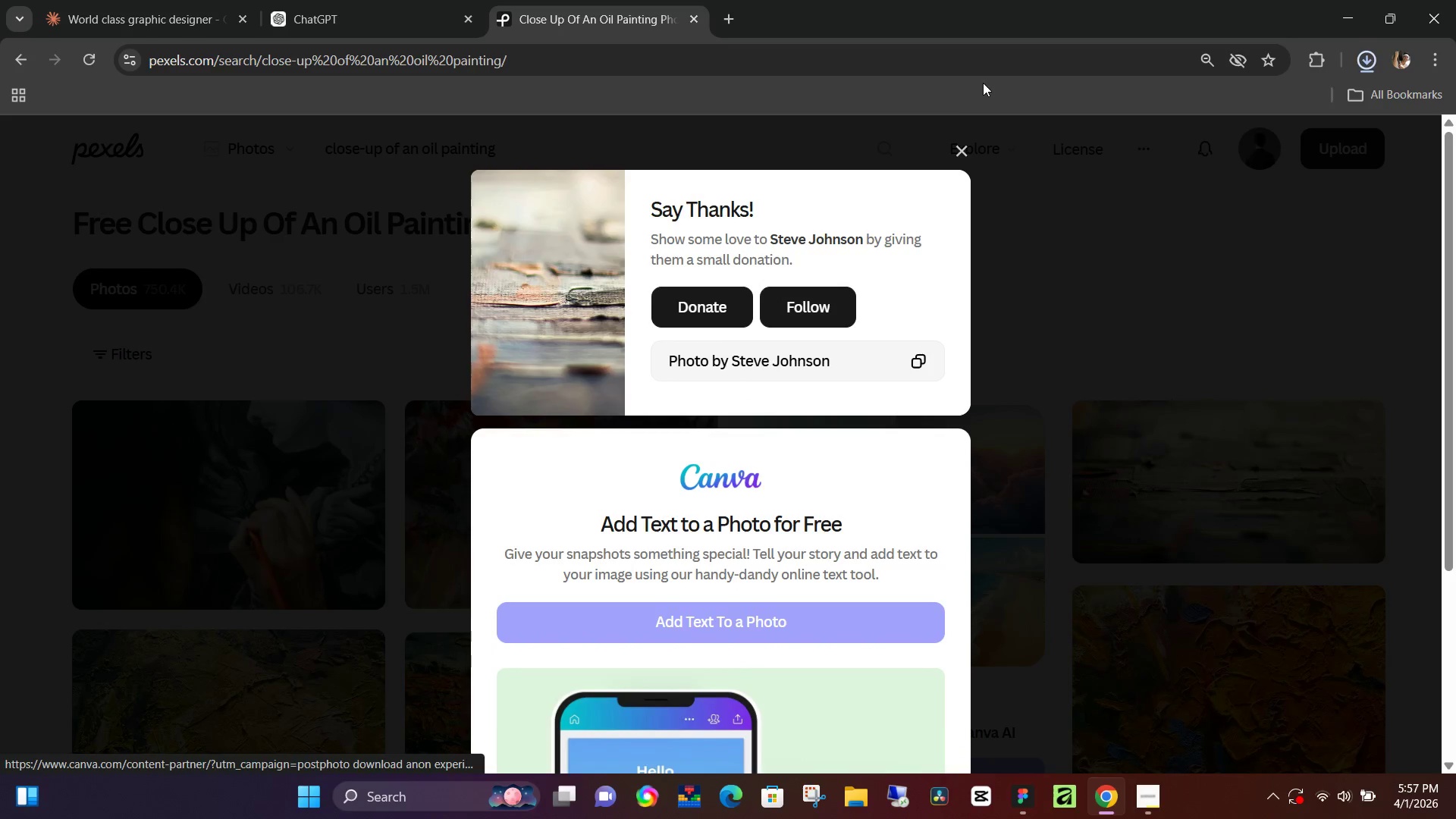 
left_click([962, 156])
 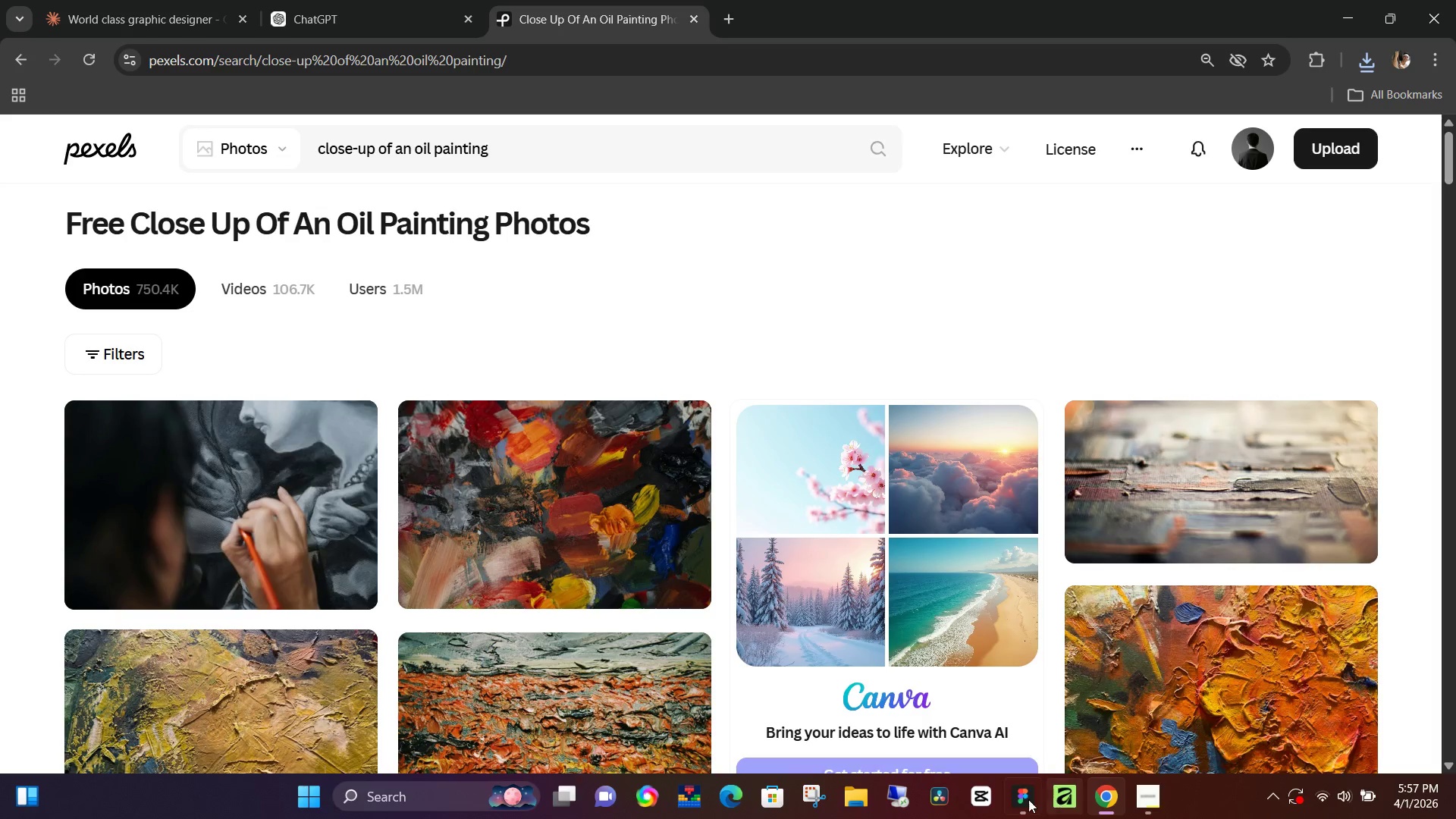 
left_click([1028, 799])
 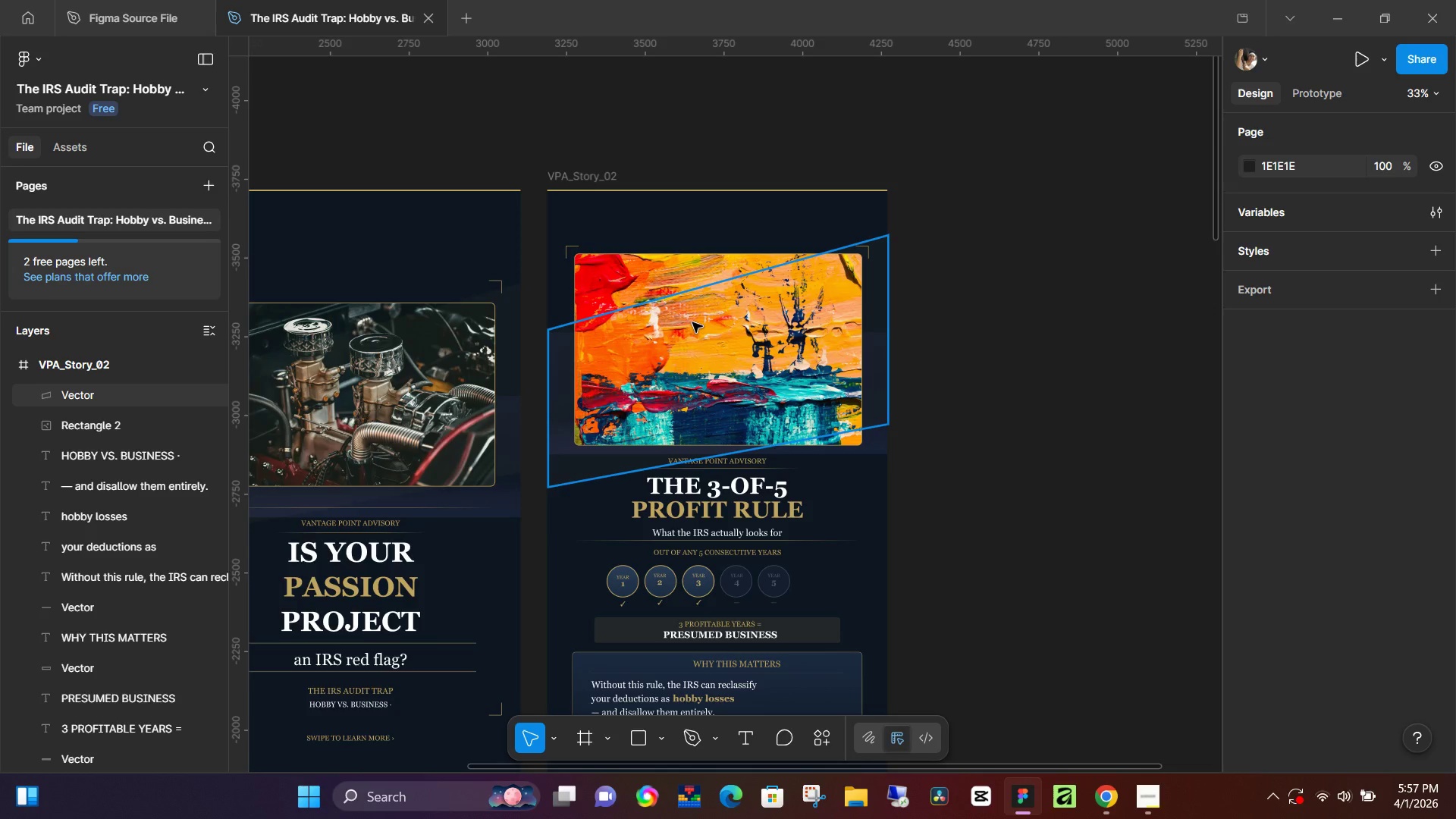 
left_click([690, 310])
 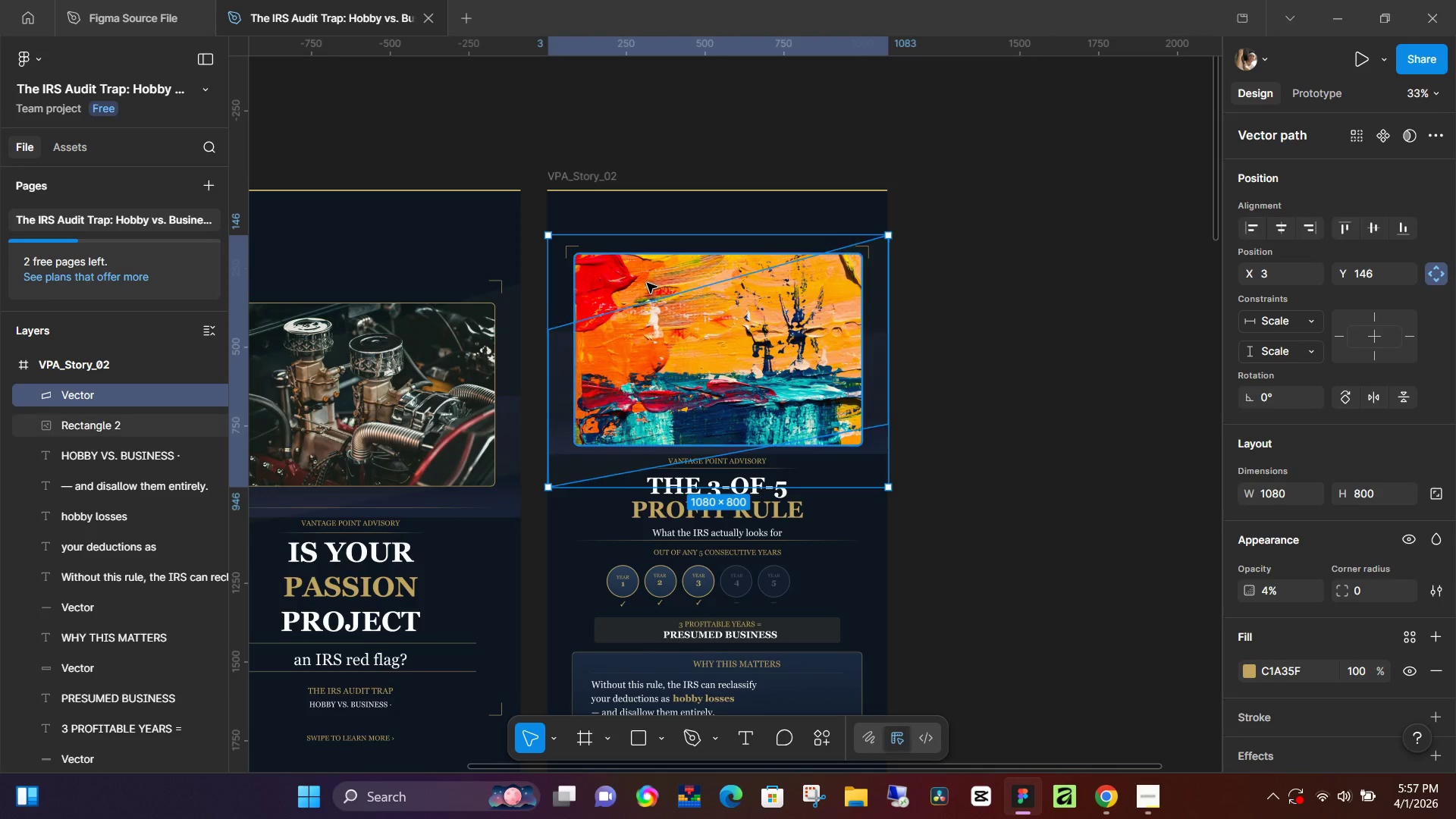 
left_click([647, 283])
 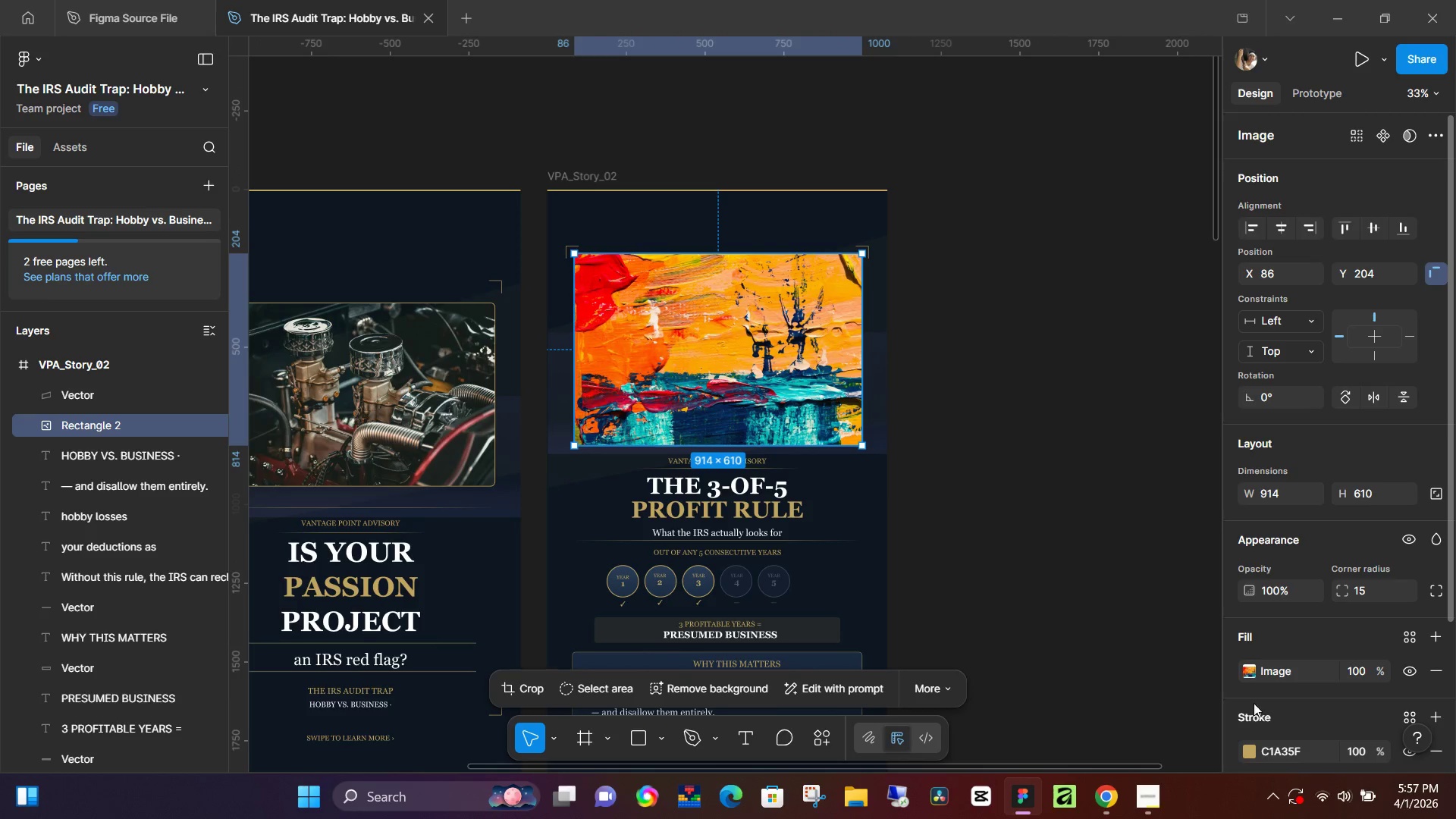 
left_click([1245, 668])
 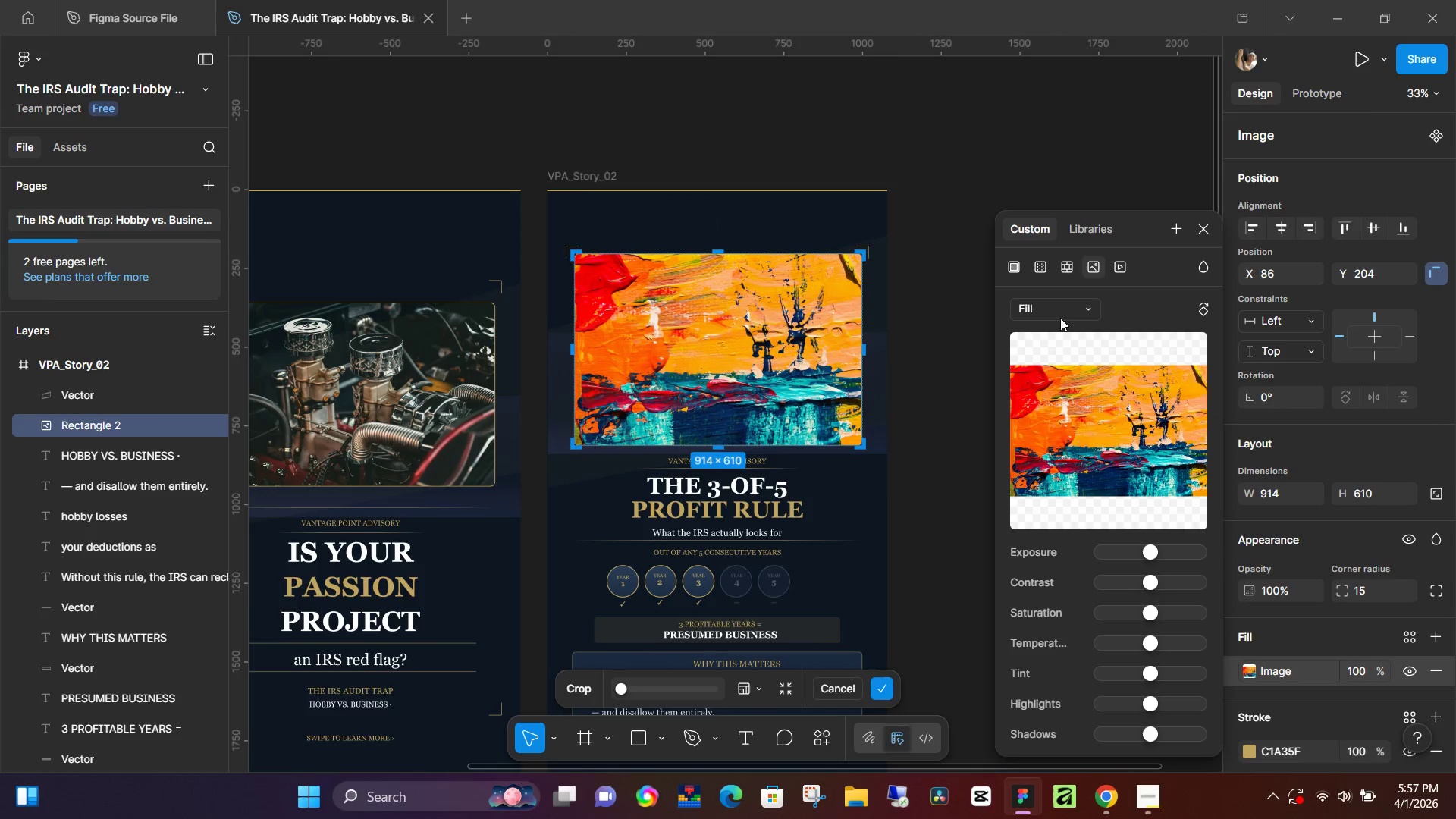 
left_click([1080, 413])
 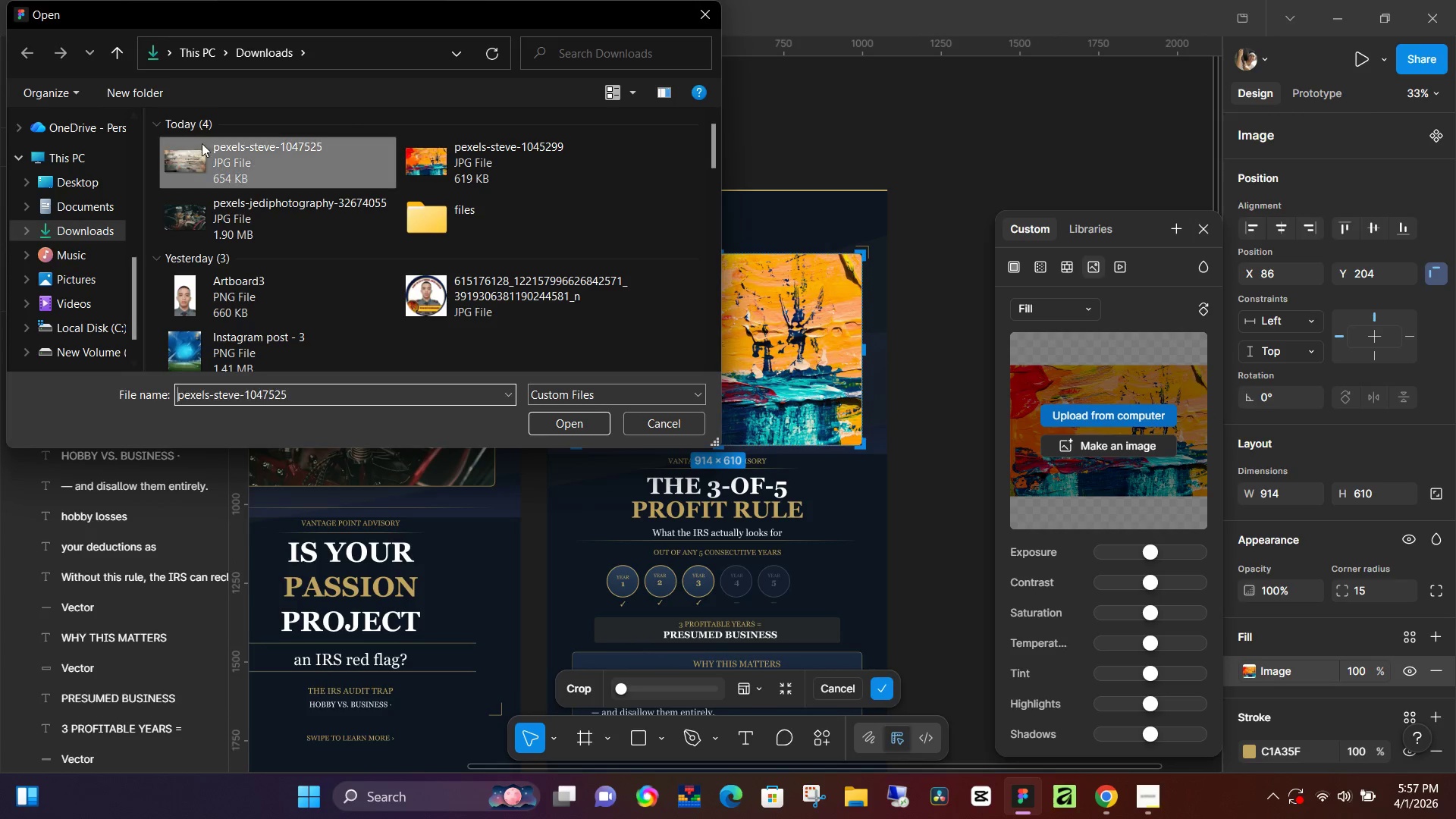 
left_click([561, 421])
 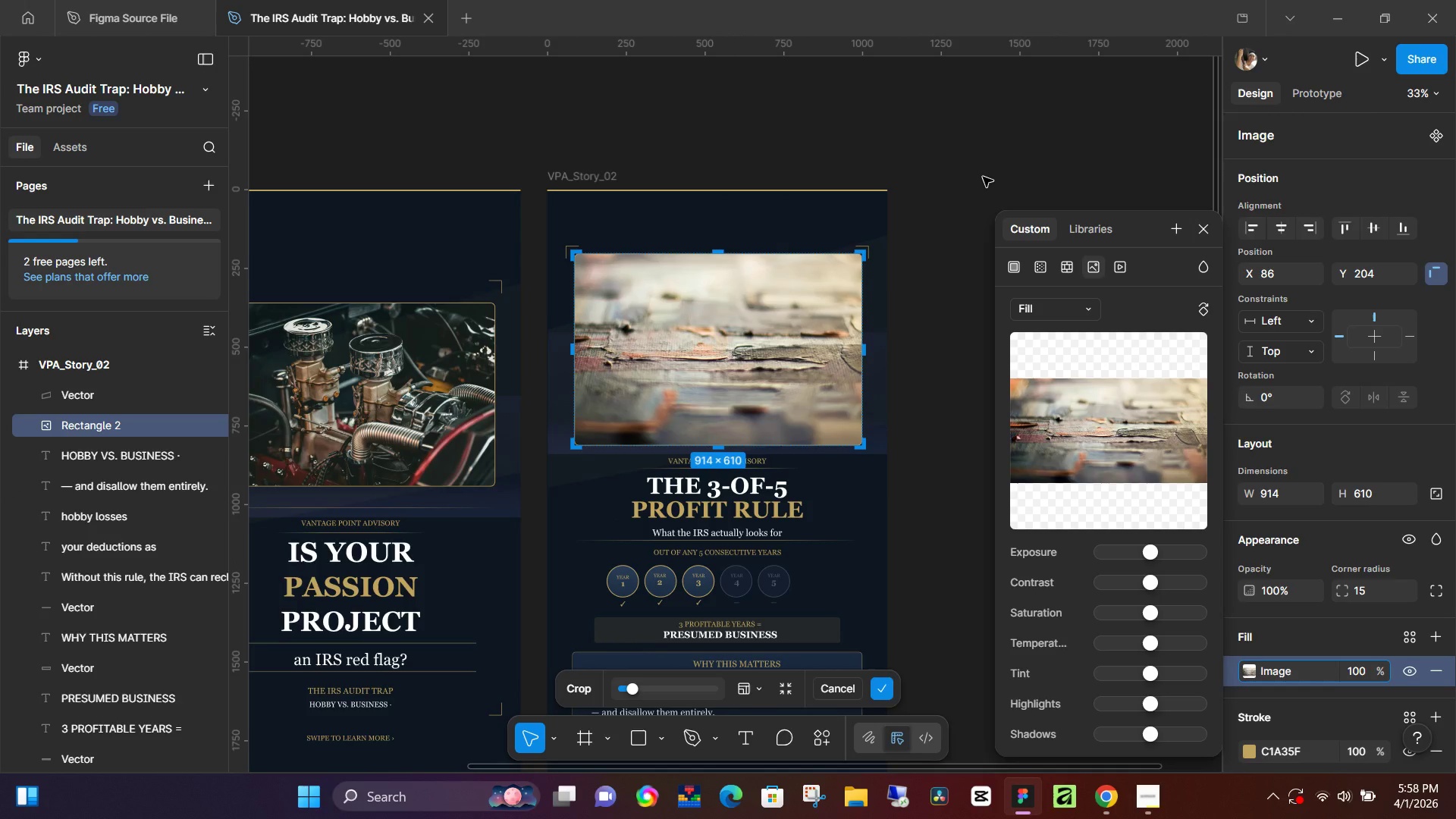 
left_click([983, 177])
 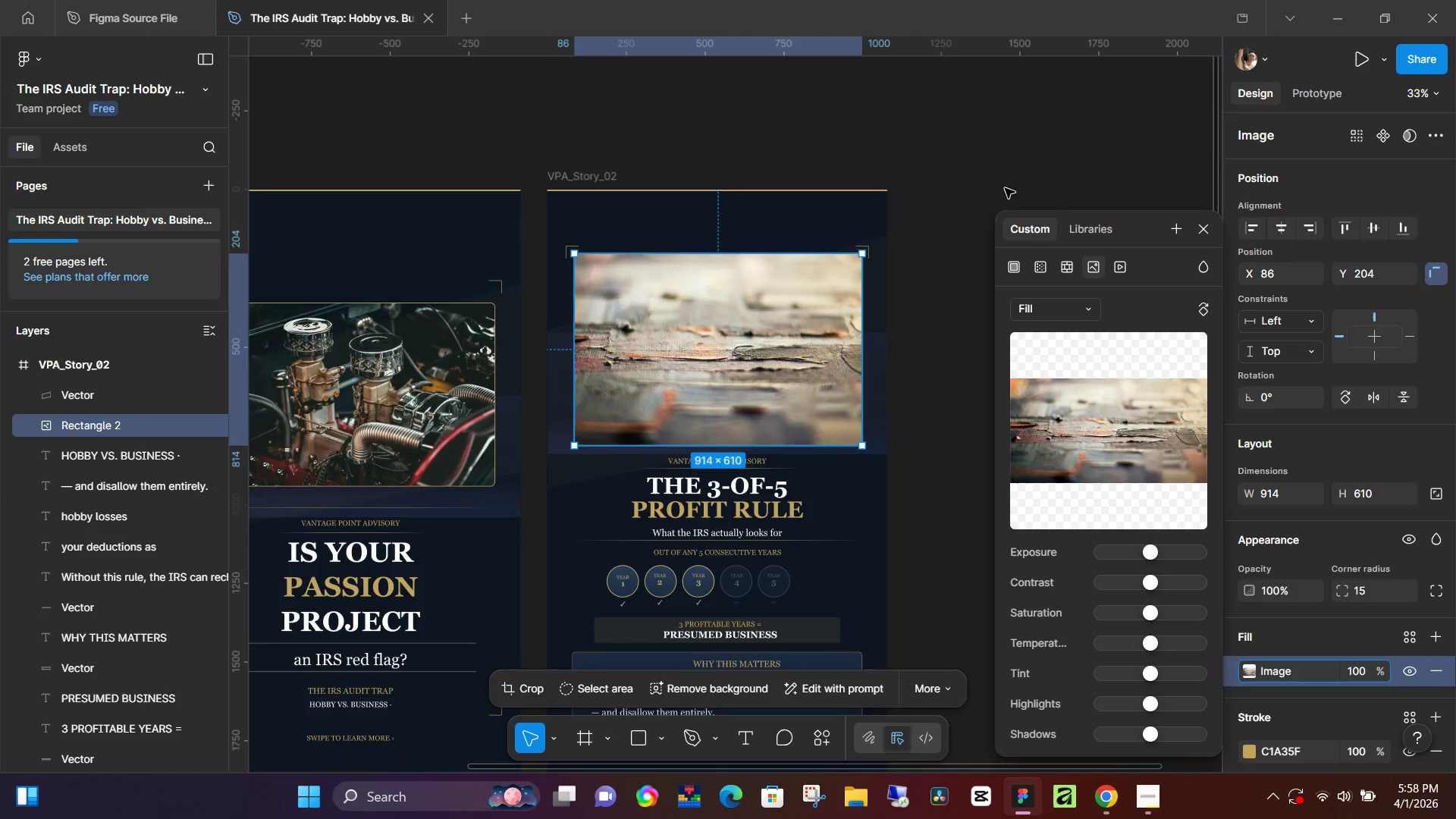 
left_click([1005, 188])
 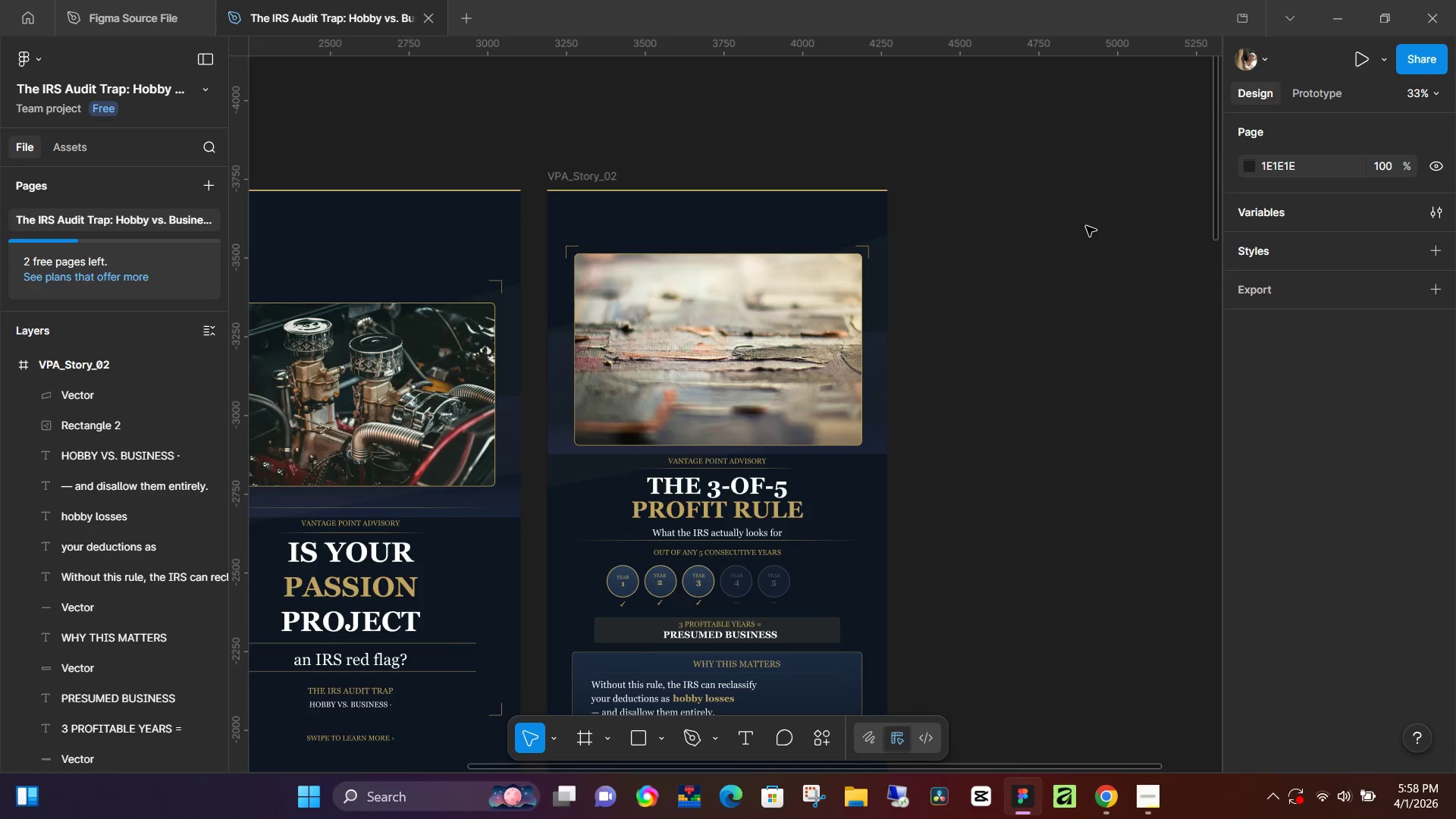 
hold_key(key=ControlLeft, duration=0.39)
 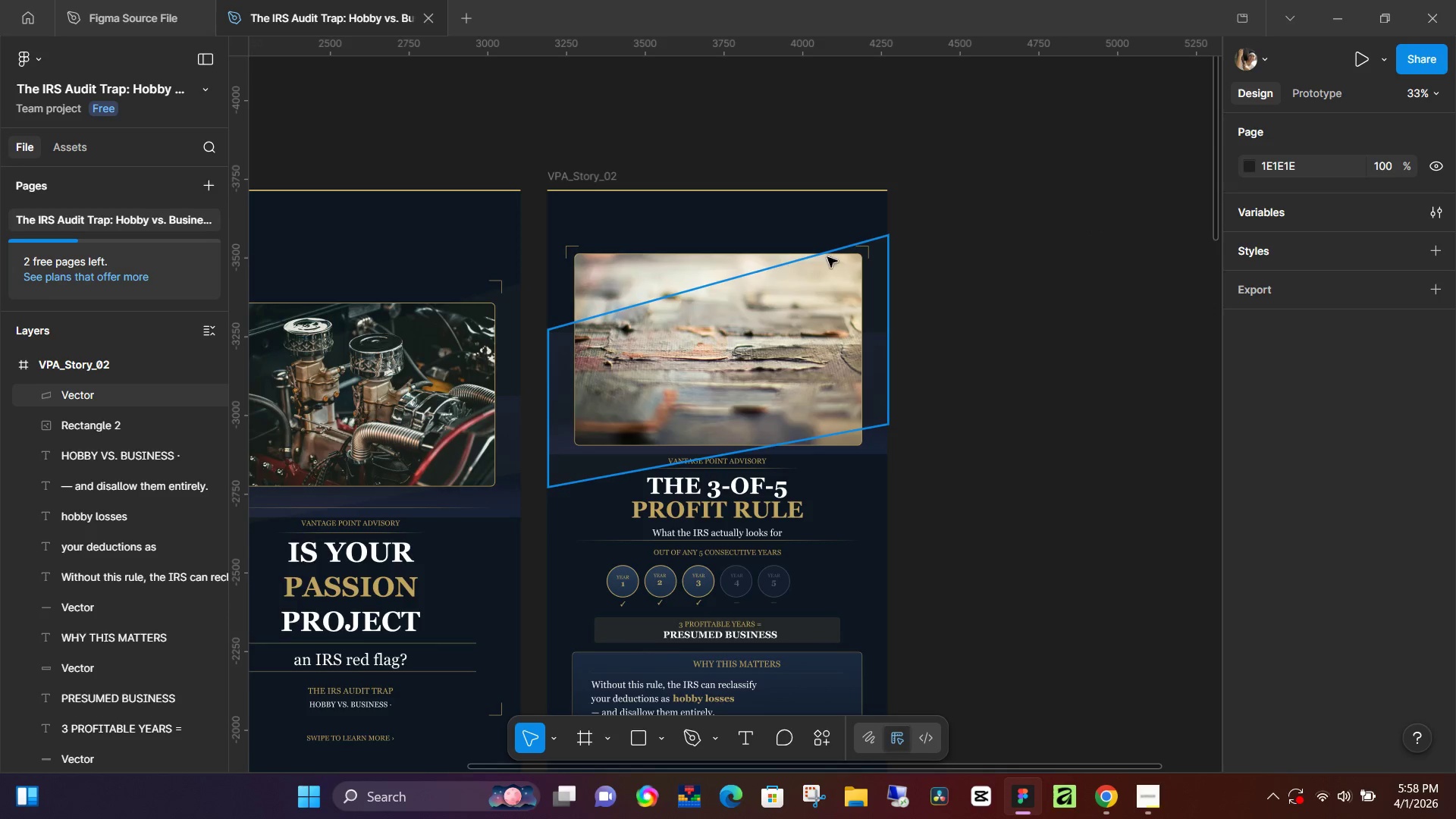 
scroll: coordinate [692, 376], scroll_direction: up, amount: 6.0
 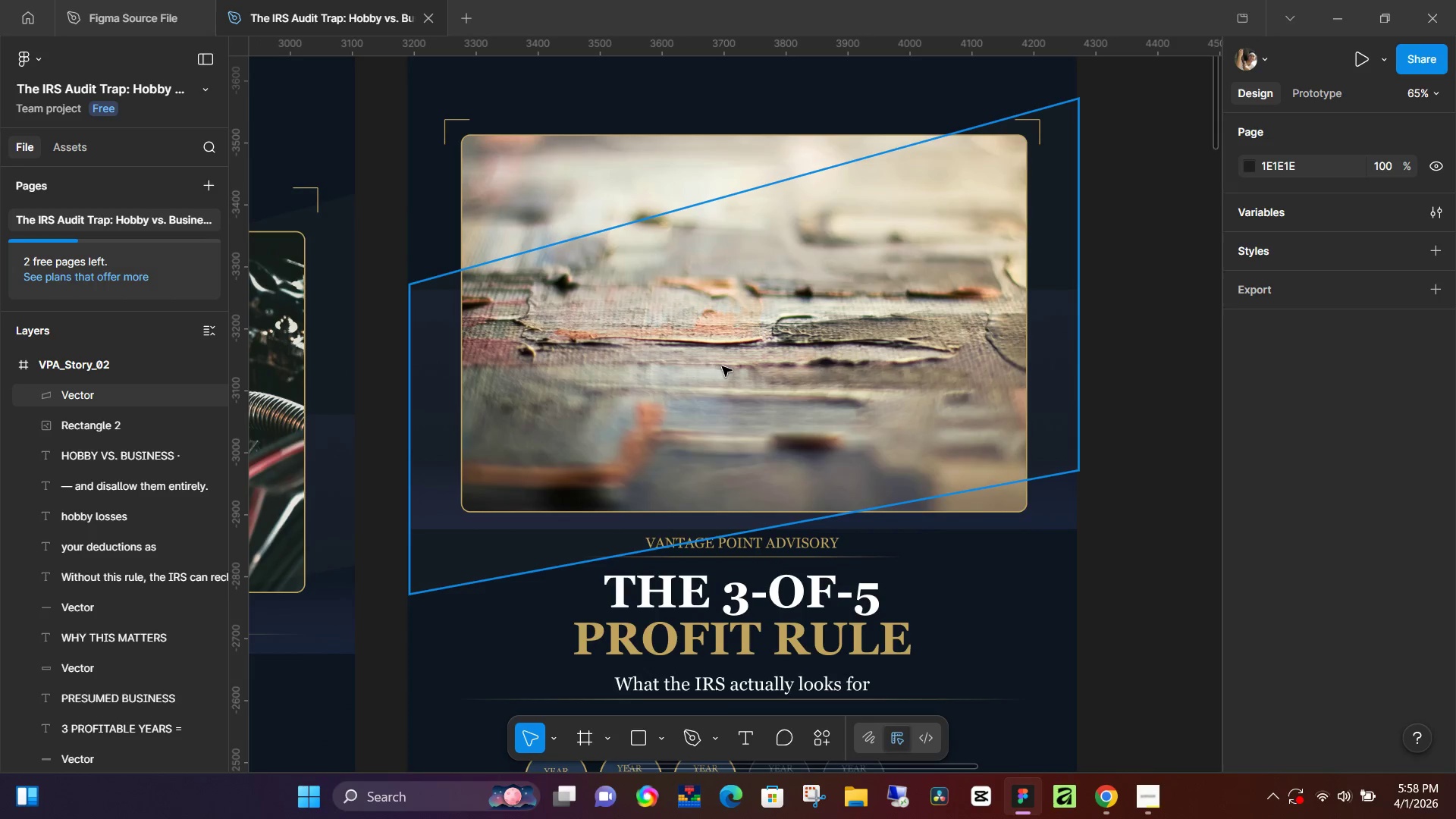 
key(Control+Z)
 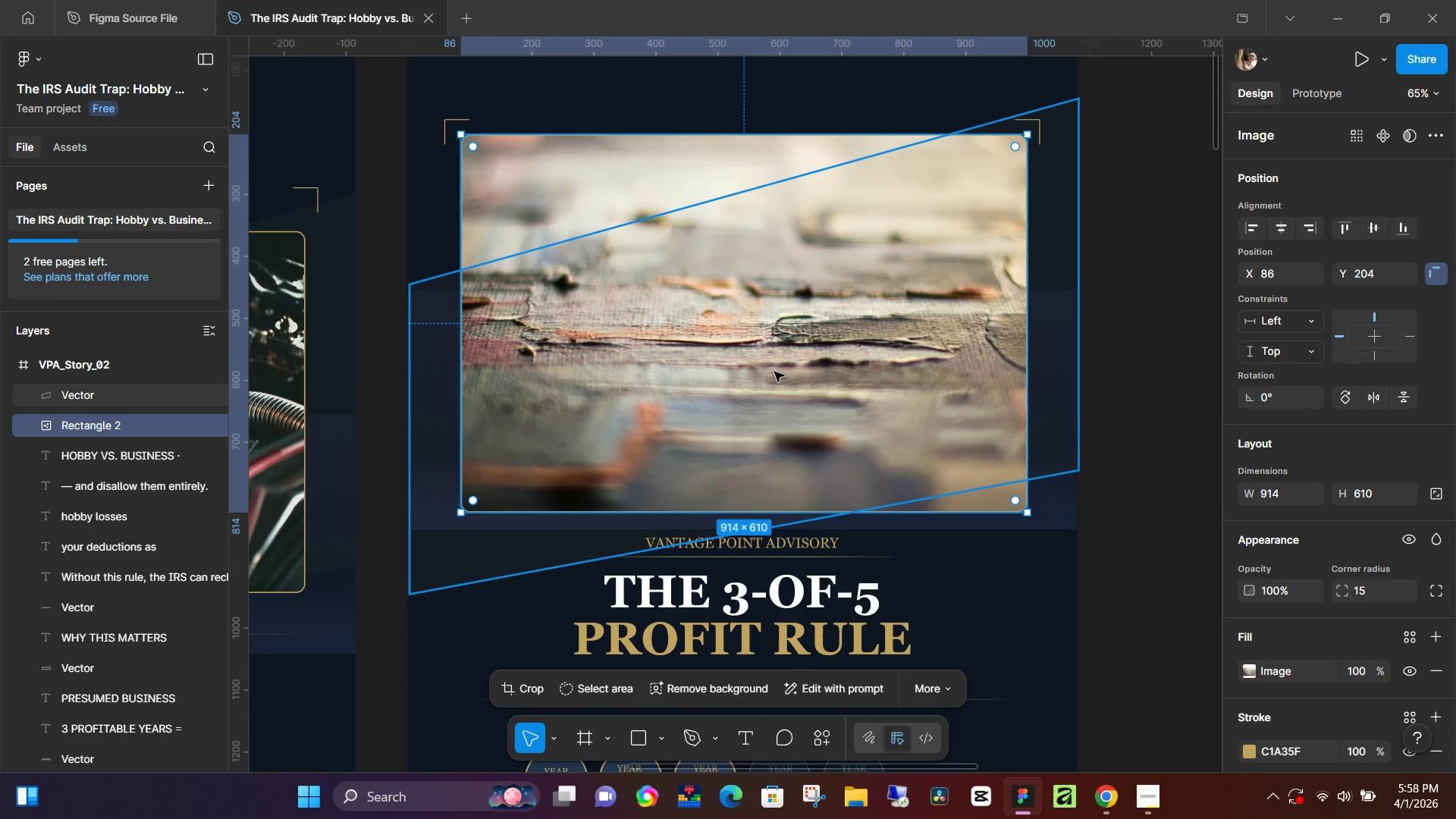 
key(Control+Z)
 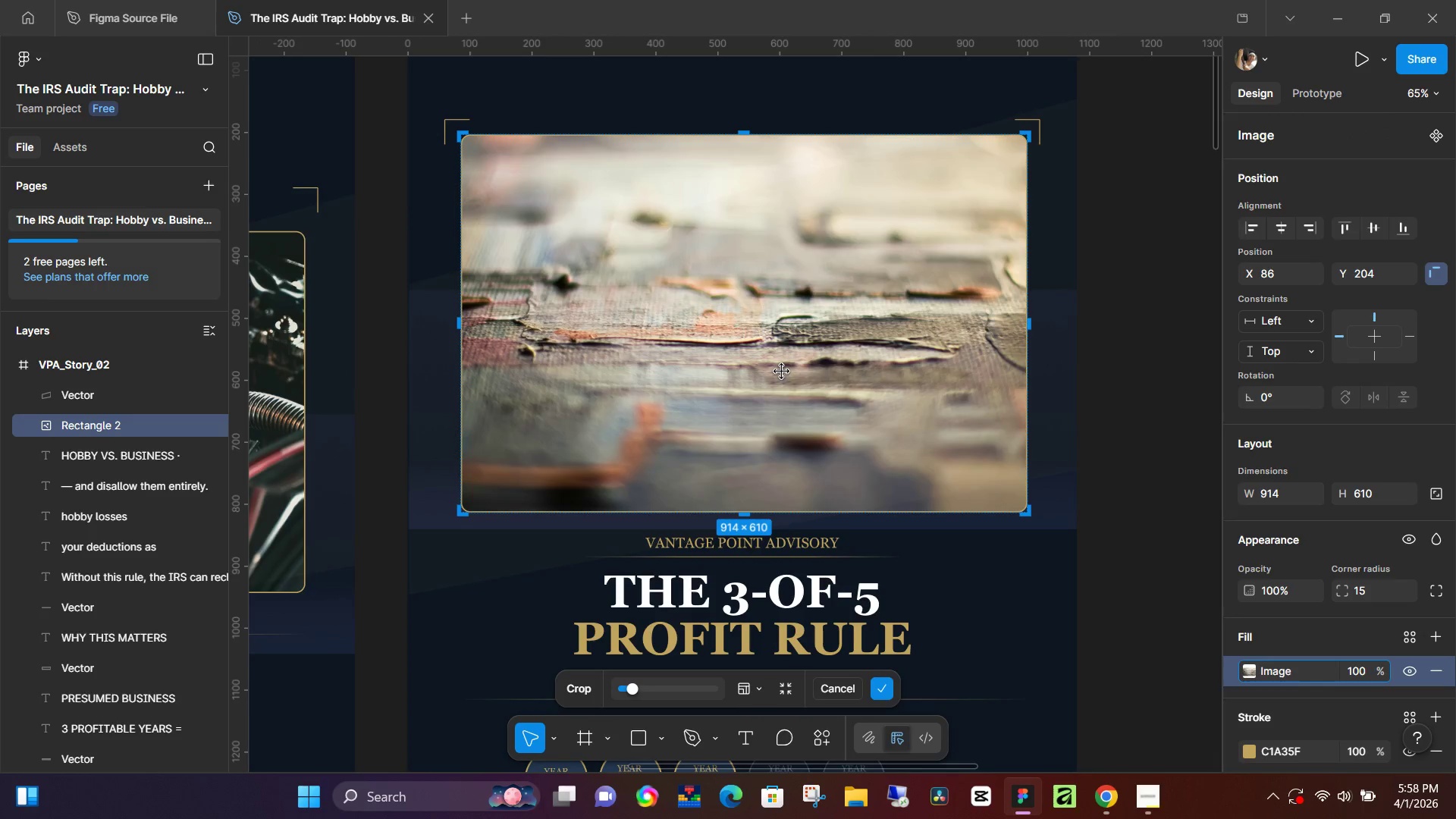 
key(Control+Z)
 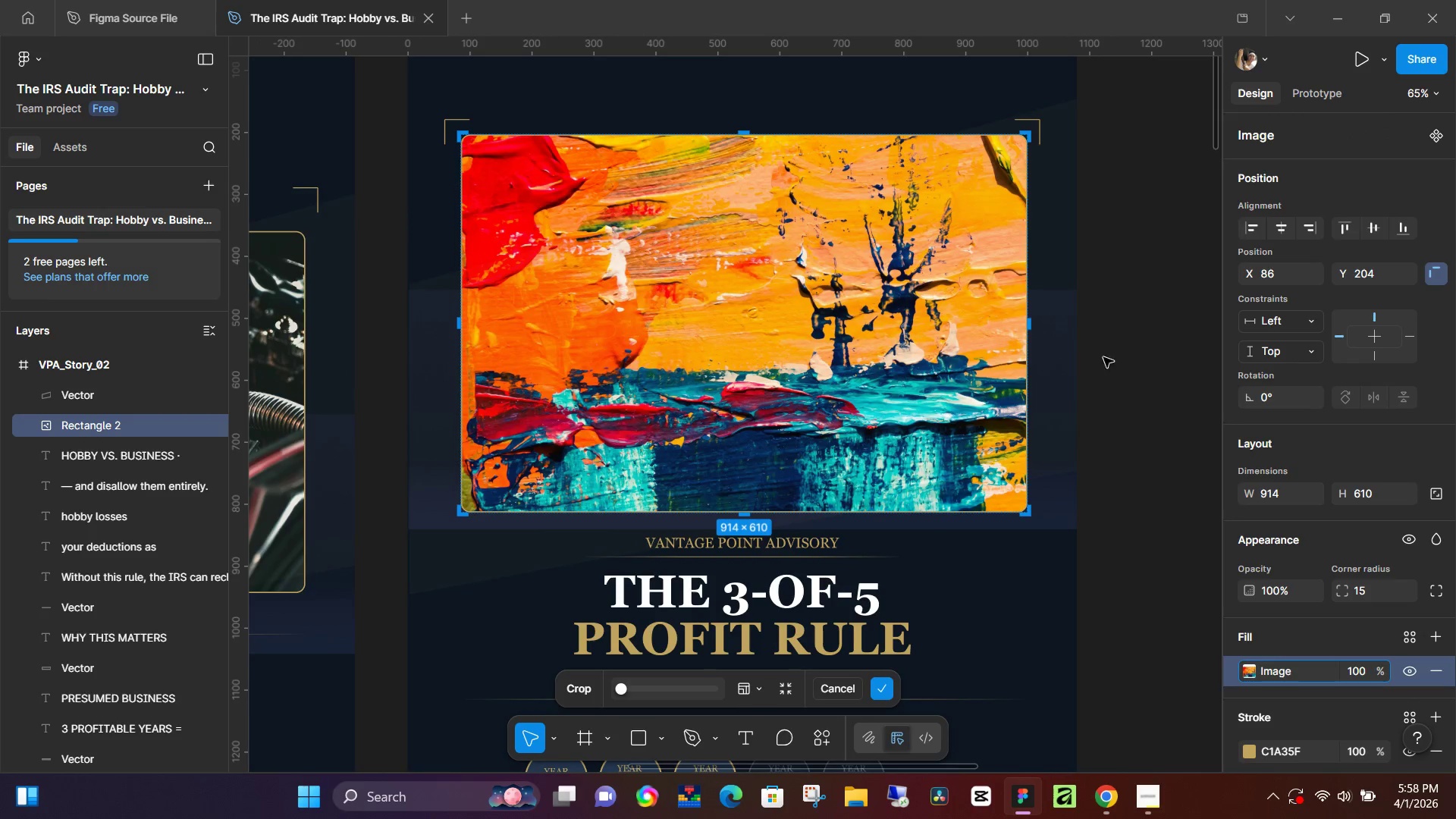 
left_click([1136, 350])
 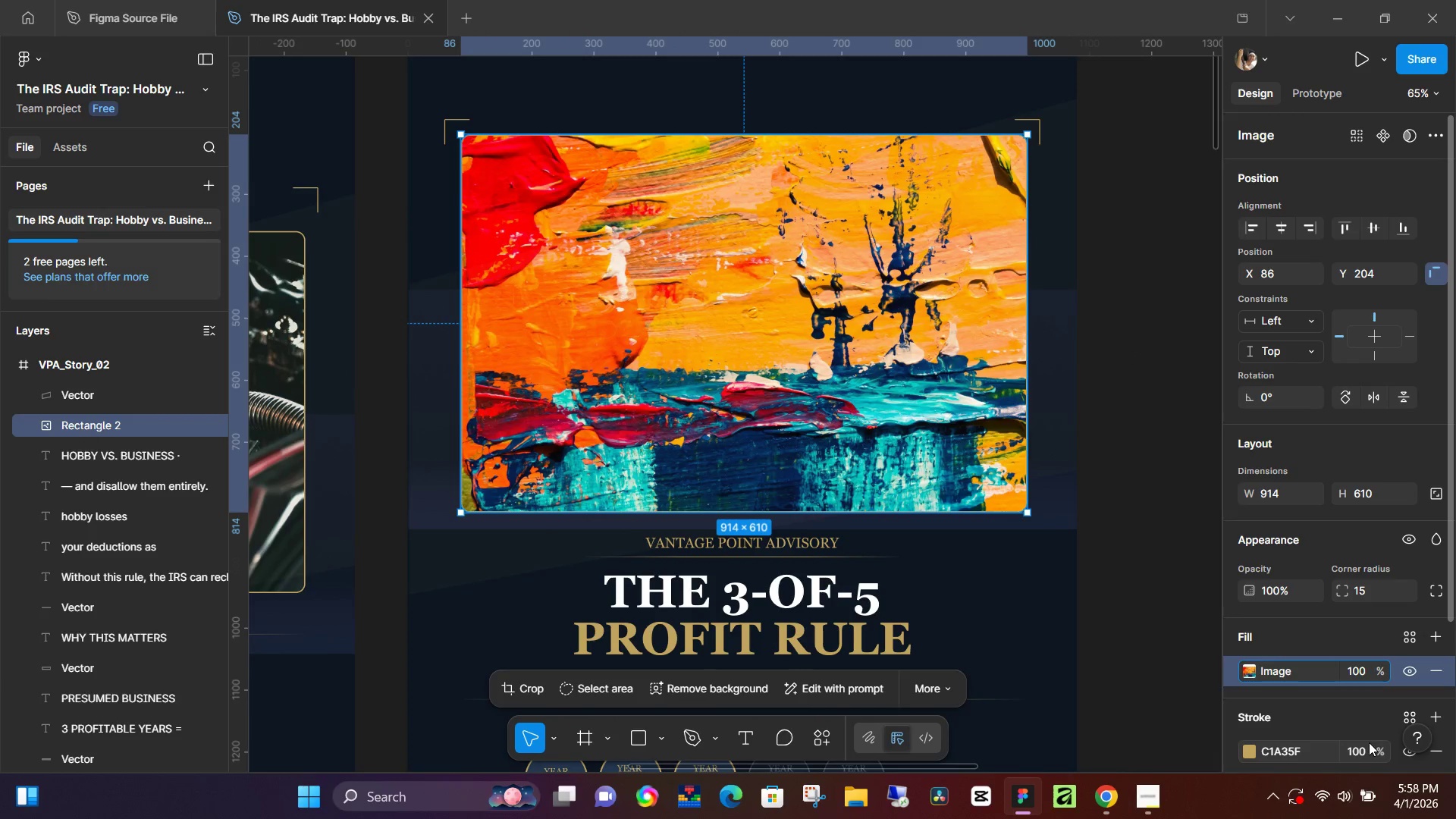 
left_click([291, 406])
 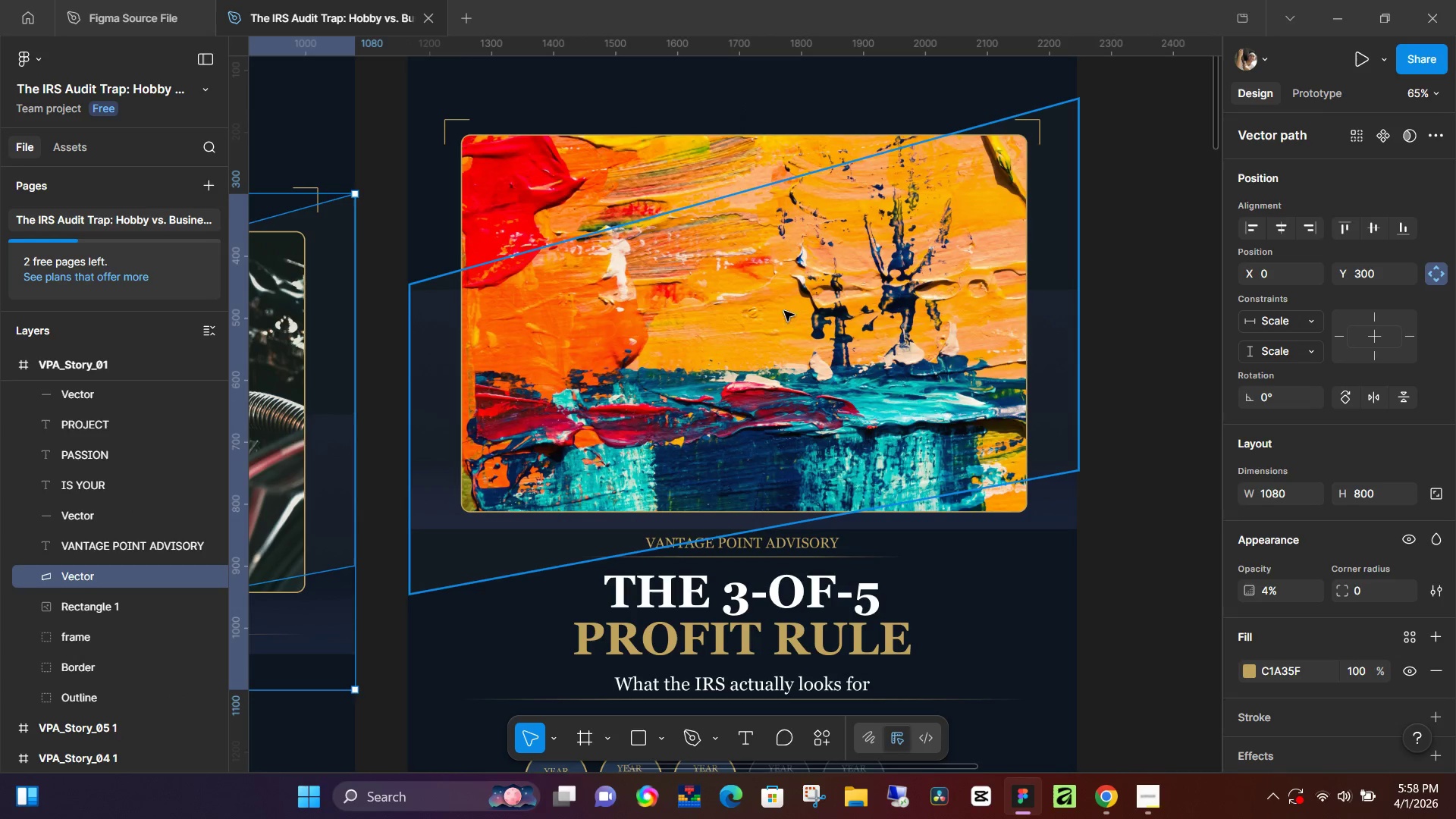 
left_click([570, 192])
 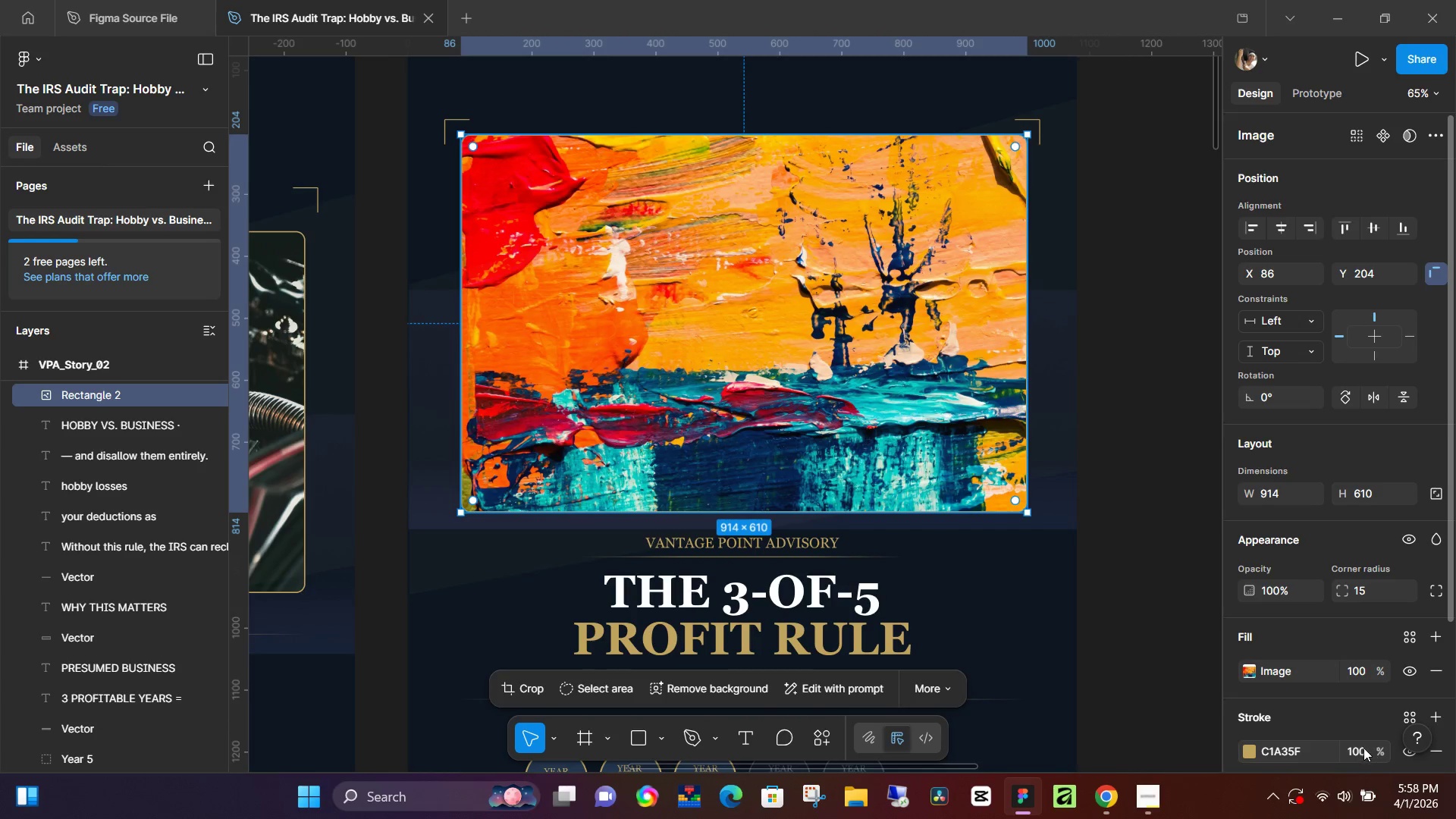 
scroll: coordinate [1341, 684], scroll_direction: down, amount: 1.0
 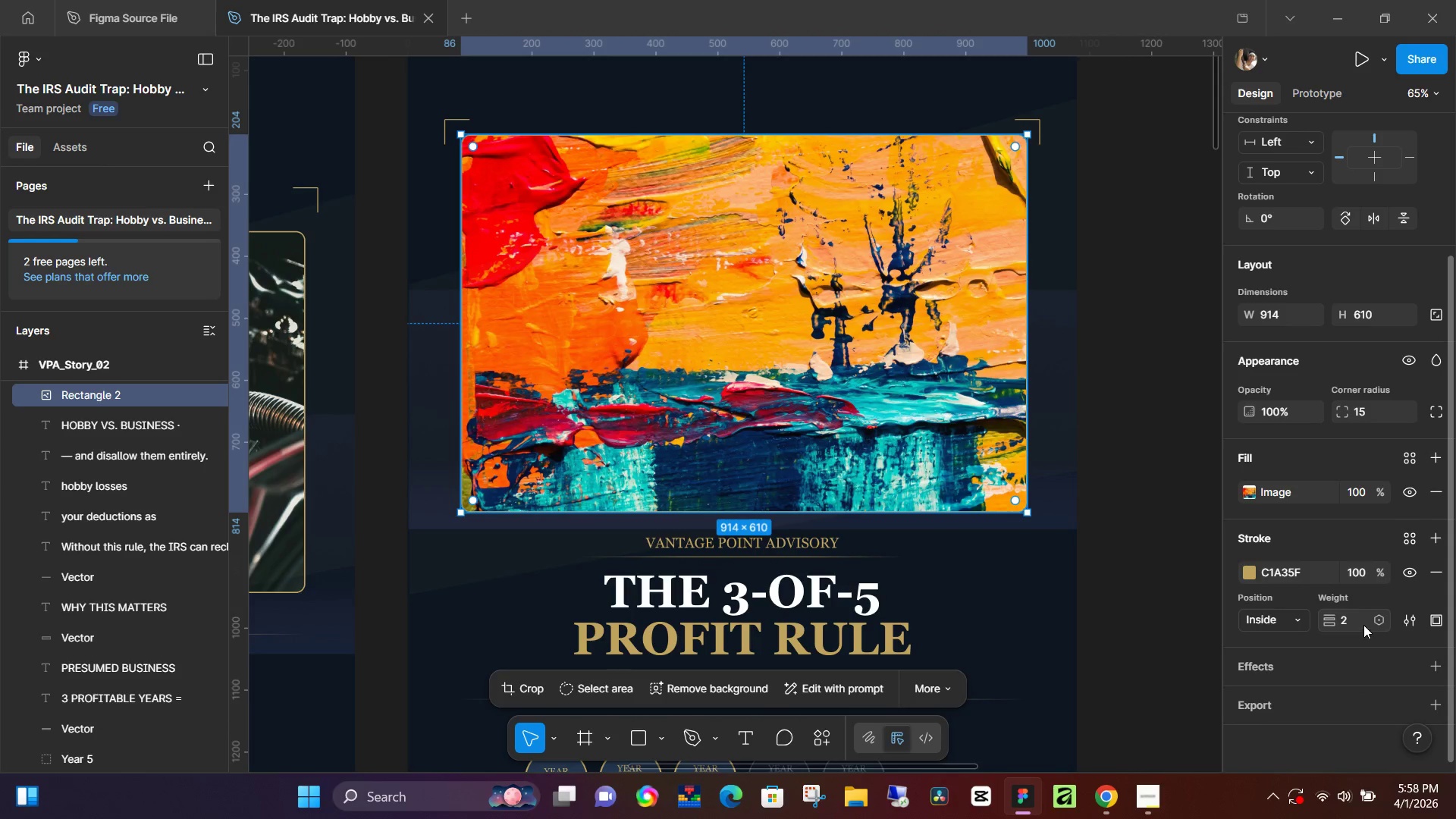 
left_click([1363, 625])
 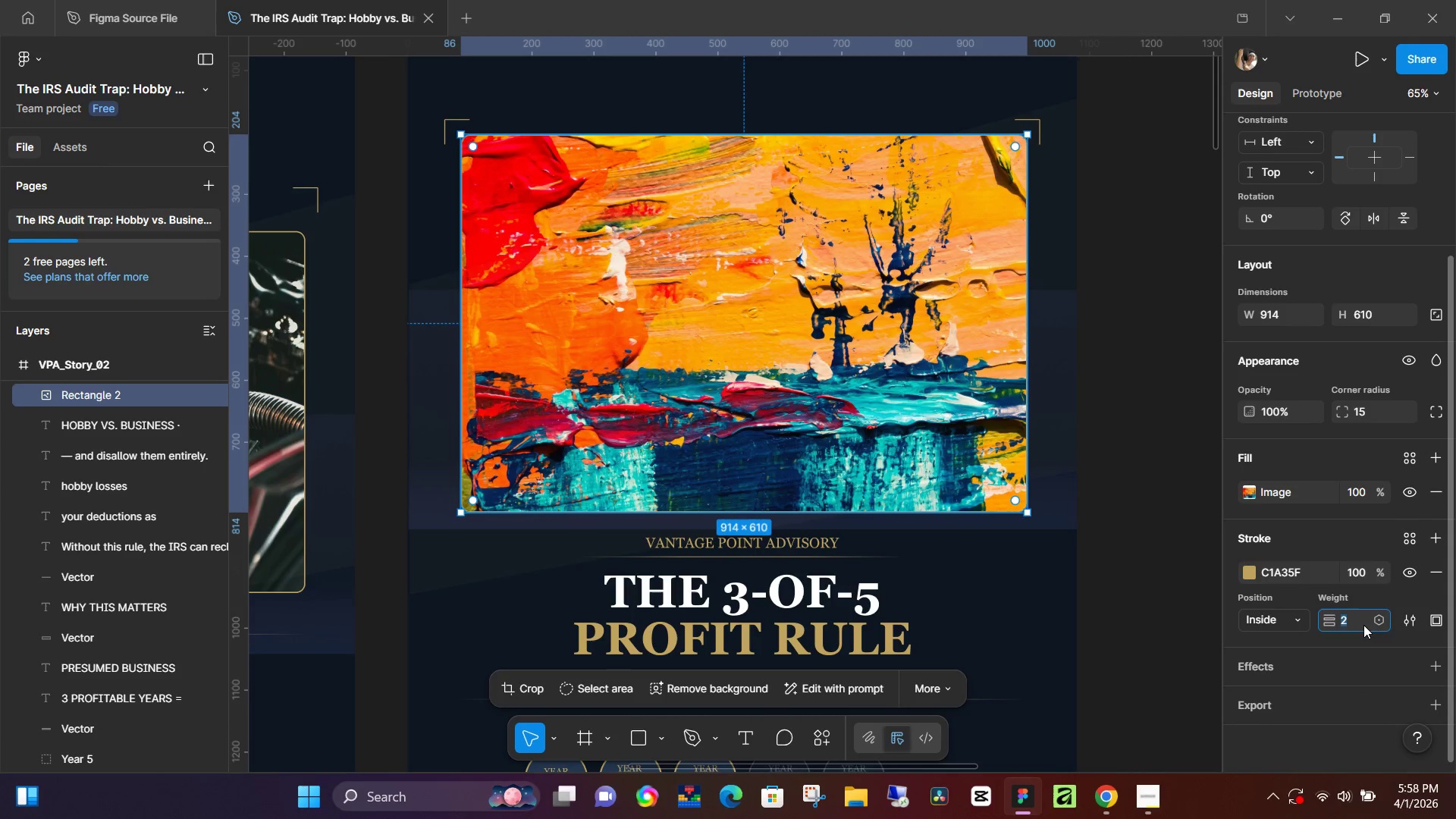 
key(5)
 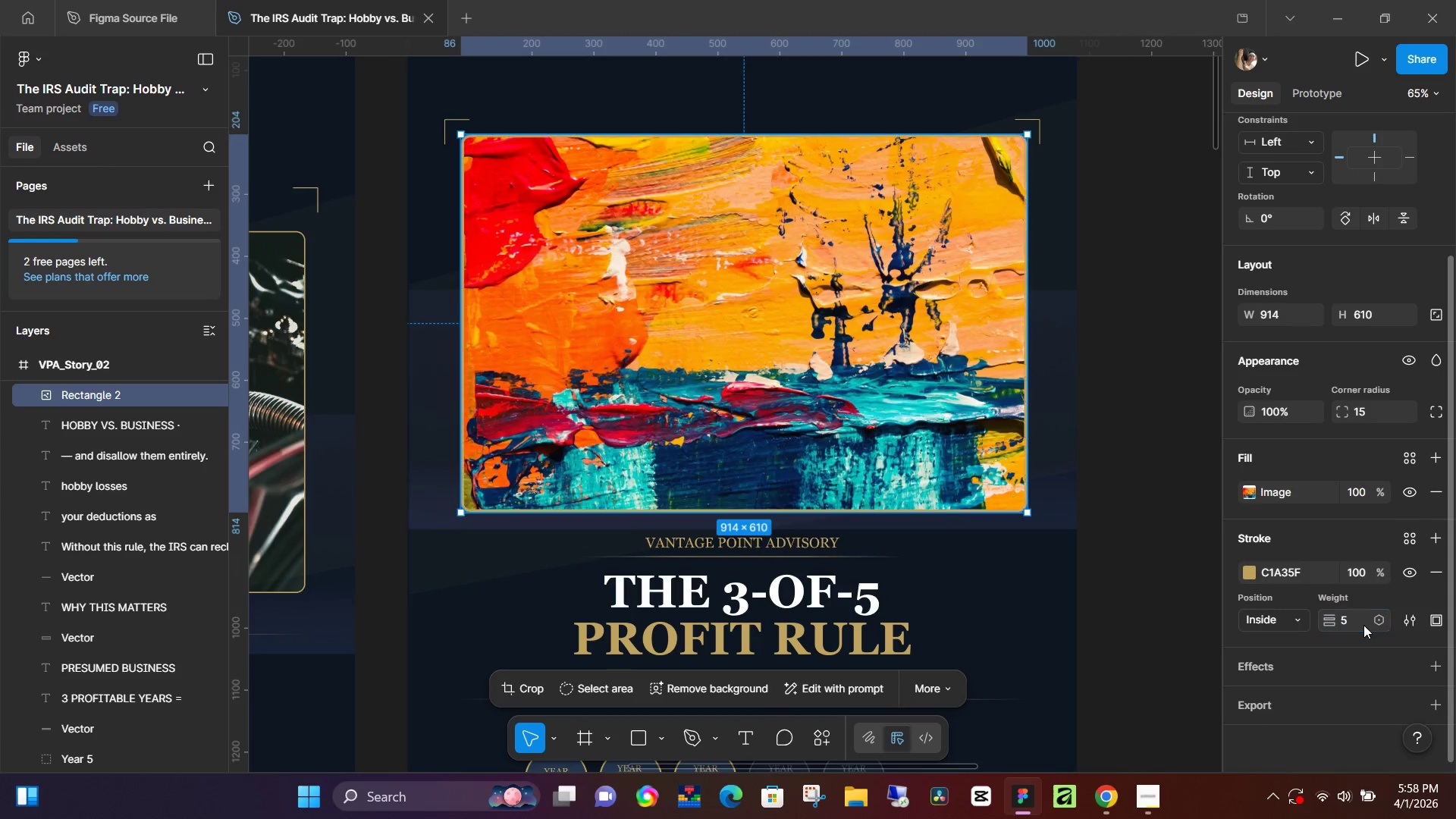 
key(NumpadEnter)
 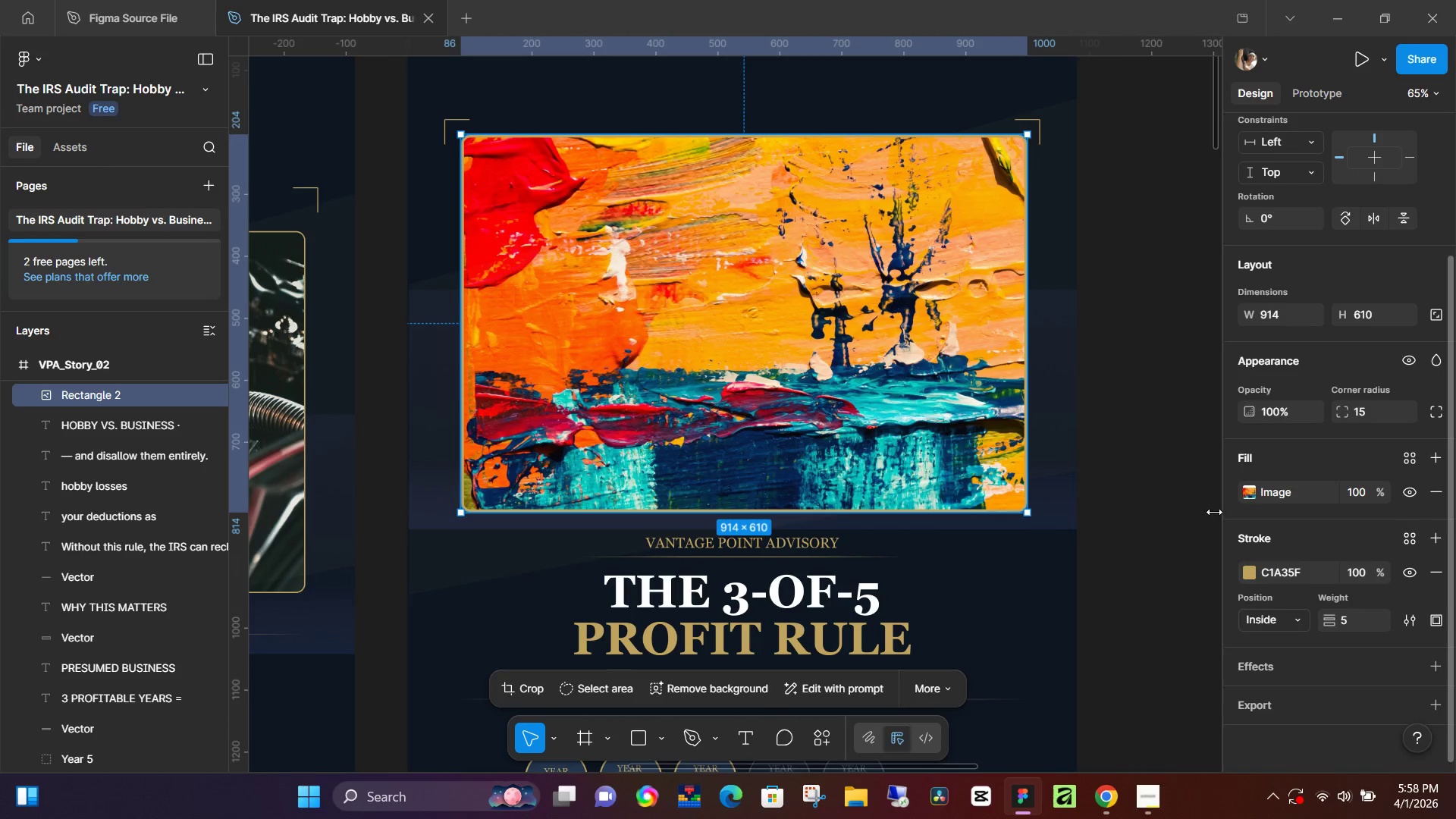 
left_click([1163, 500])
 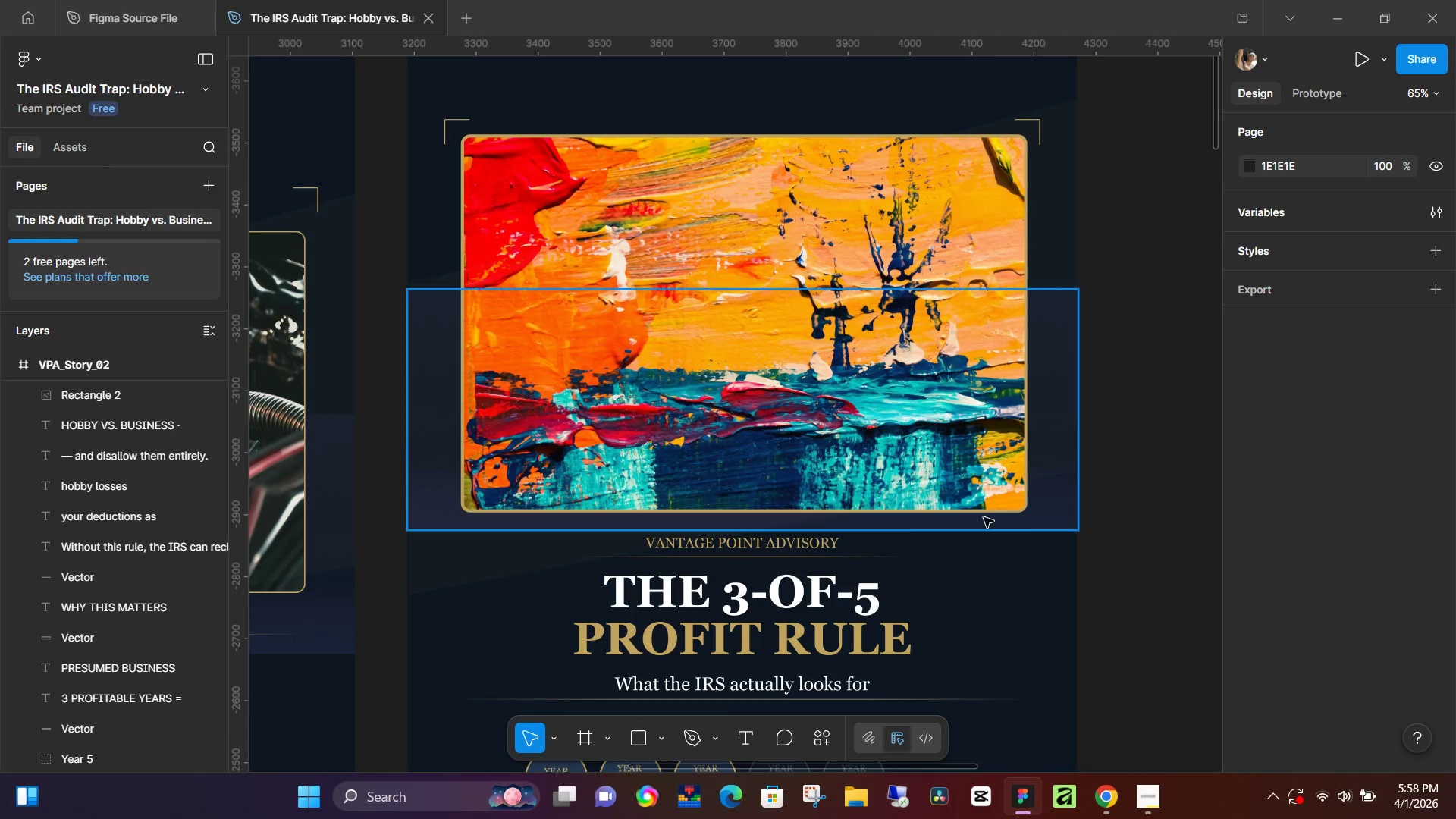 
hold_key(key=Space, duration=0.75)
 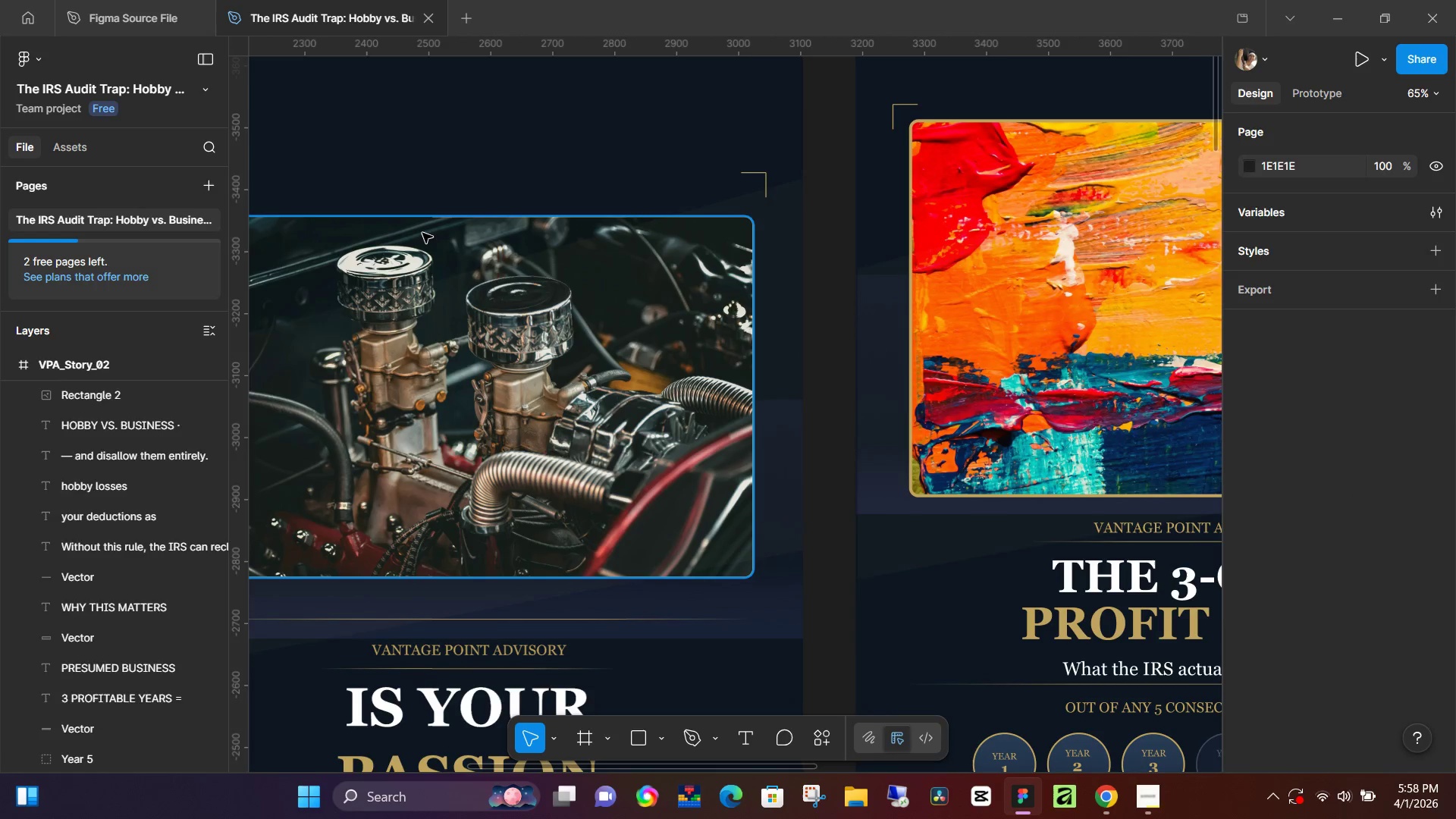 
left_click_drag(start_coordinate=[635, 571], to_coordinate=[1084, 556])
 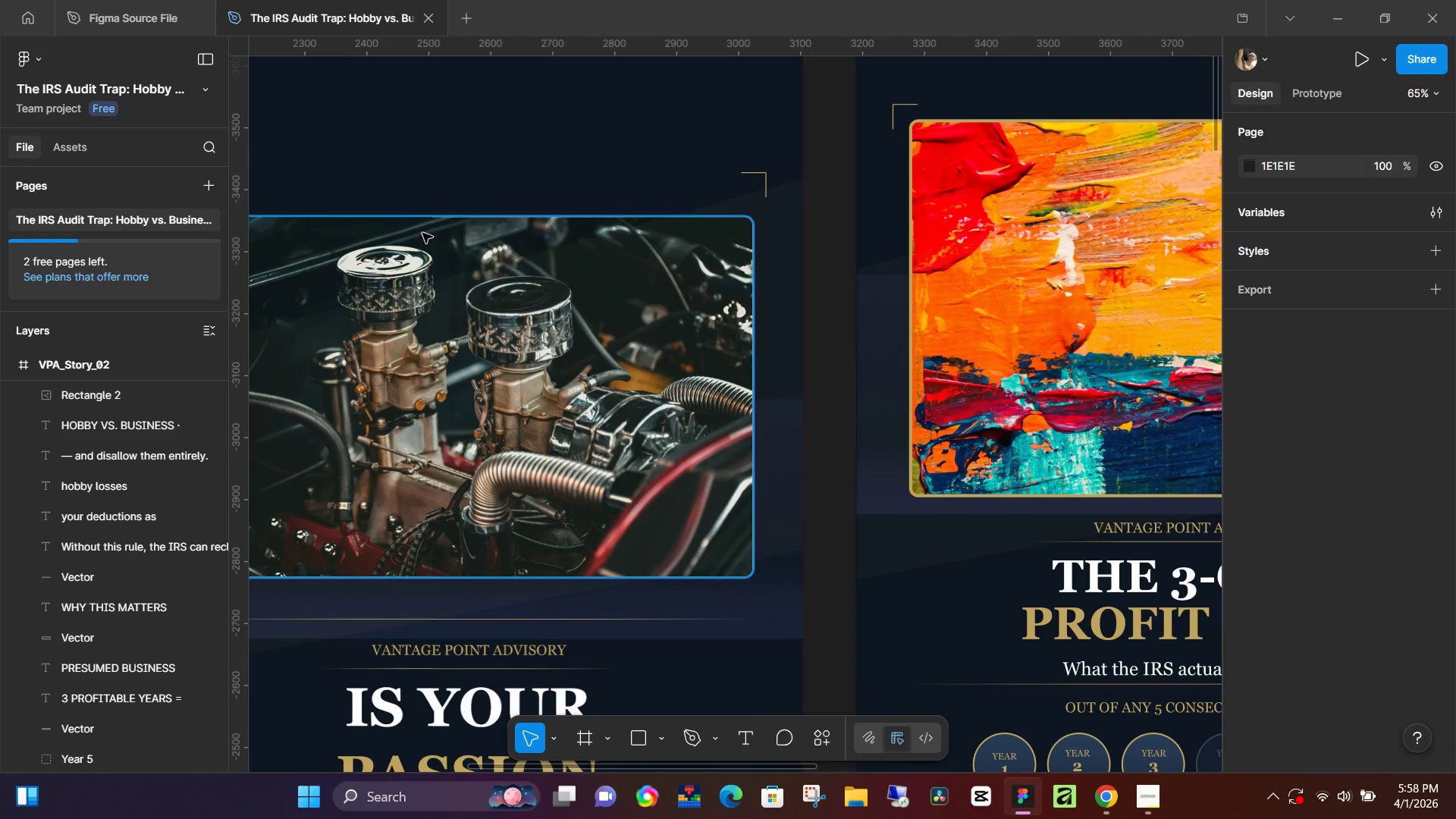 
left_click([422, 233])
 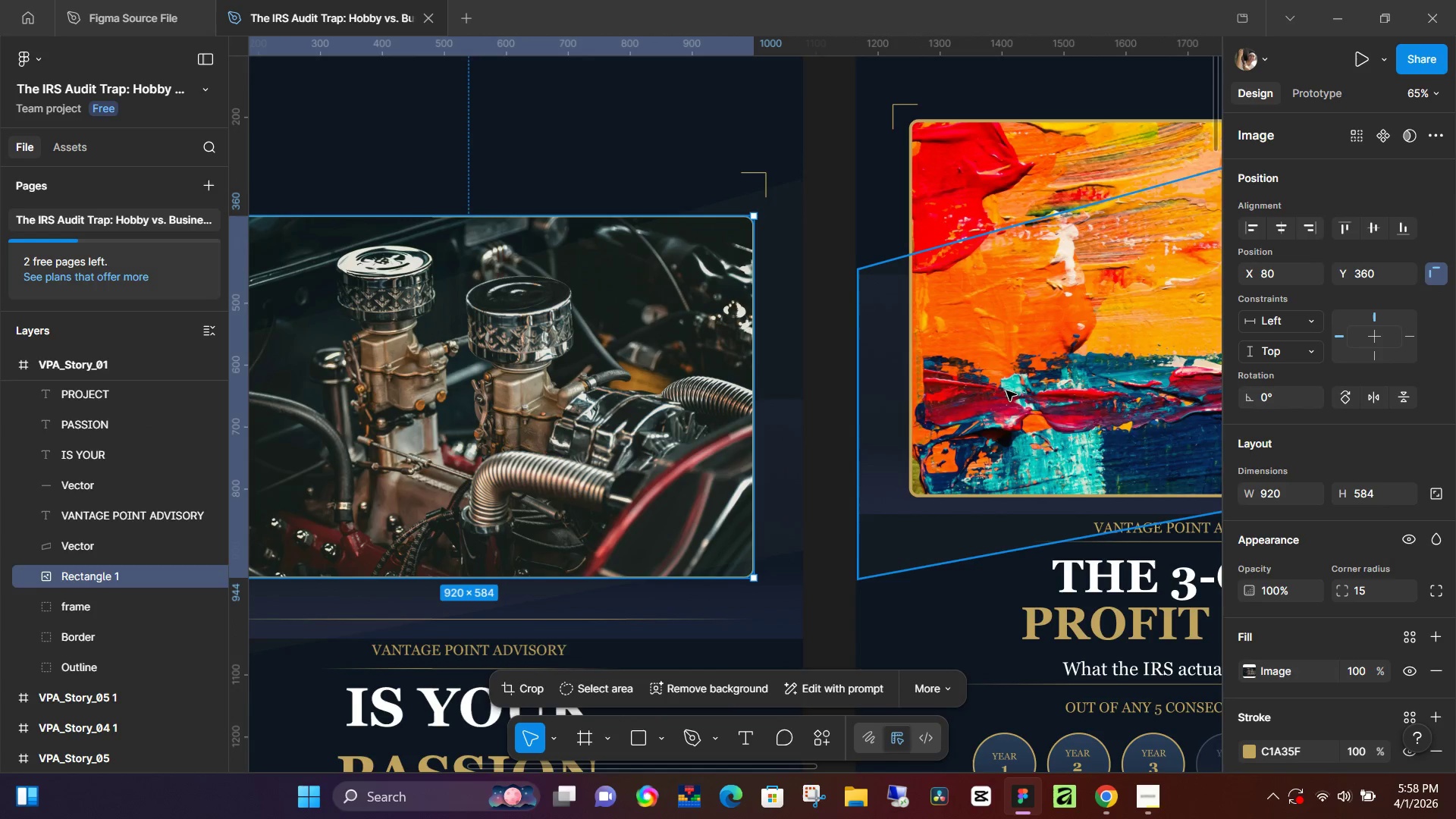 
scroll: coordinate [1307, 493], scroll_direction: down, amount: 6.0
 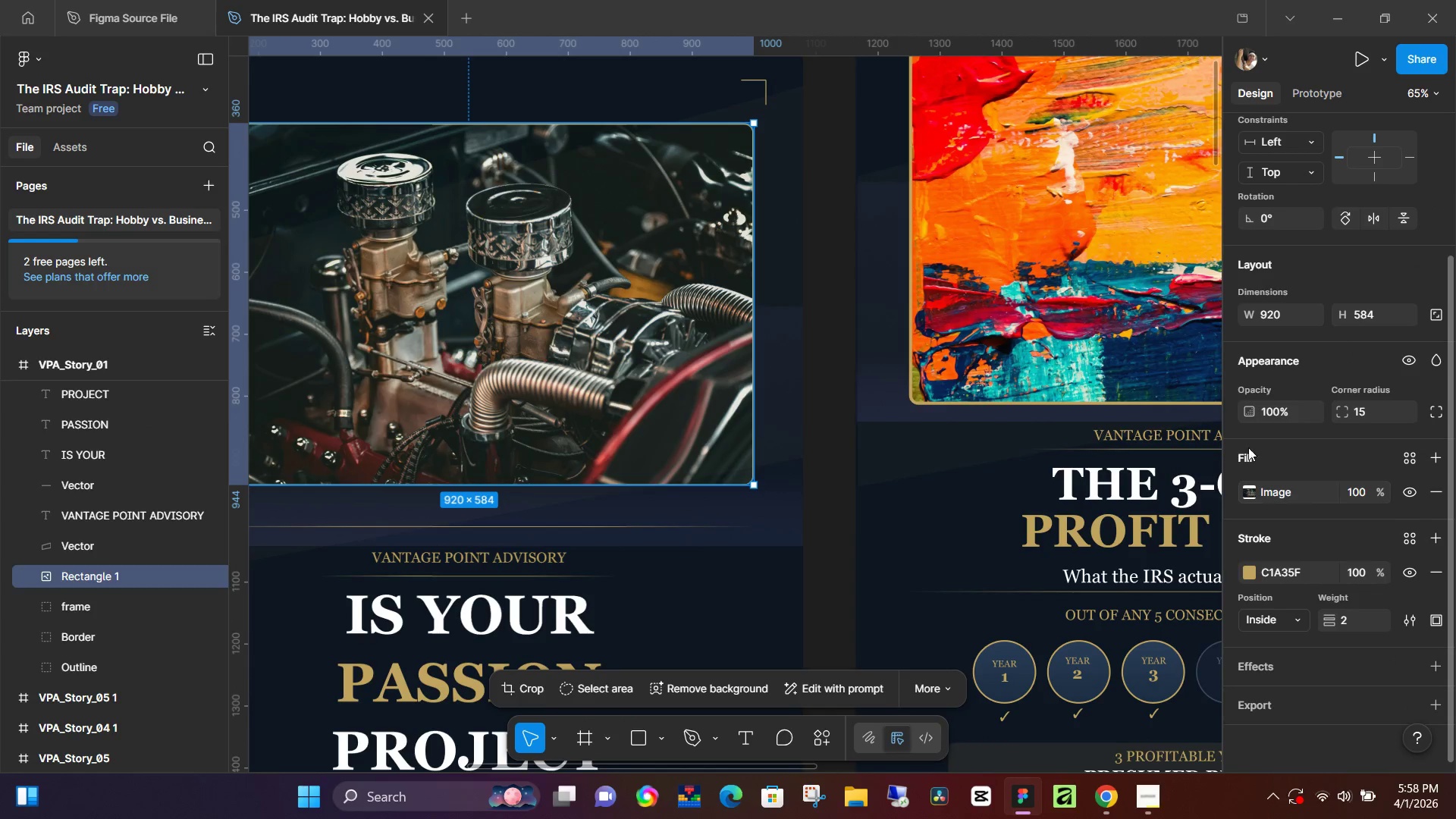 
scroll: coordinate [1242, 441], scroll_direction: up, amount: 4.0
 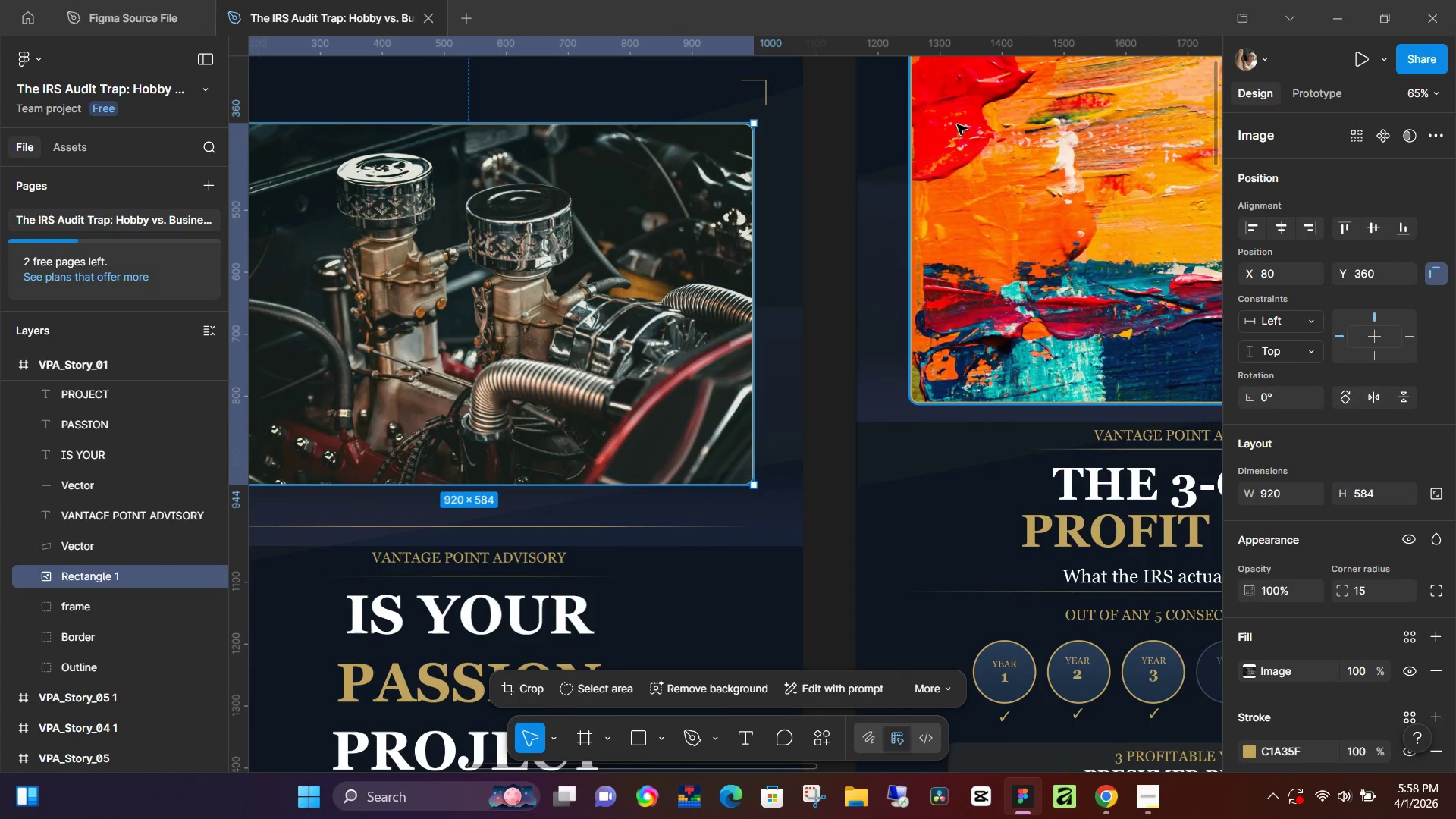 
left_click([957, 118])
 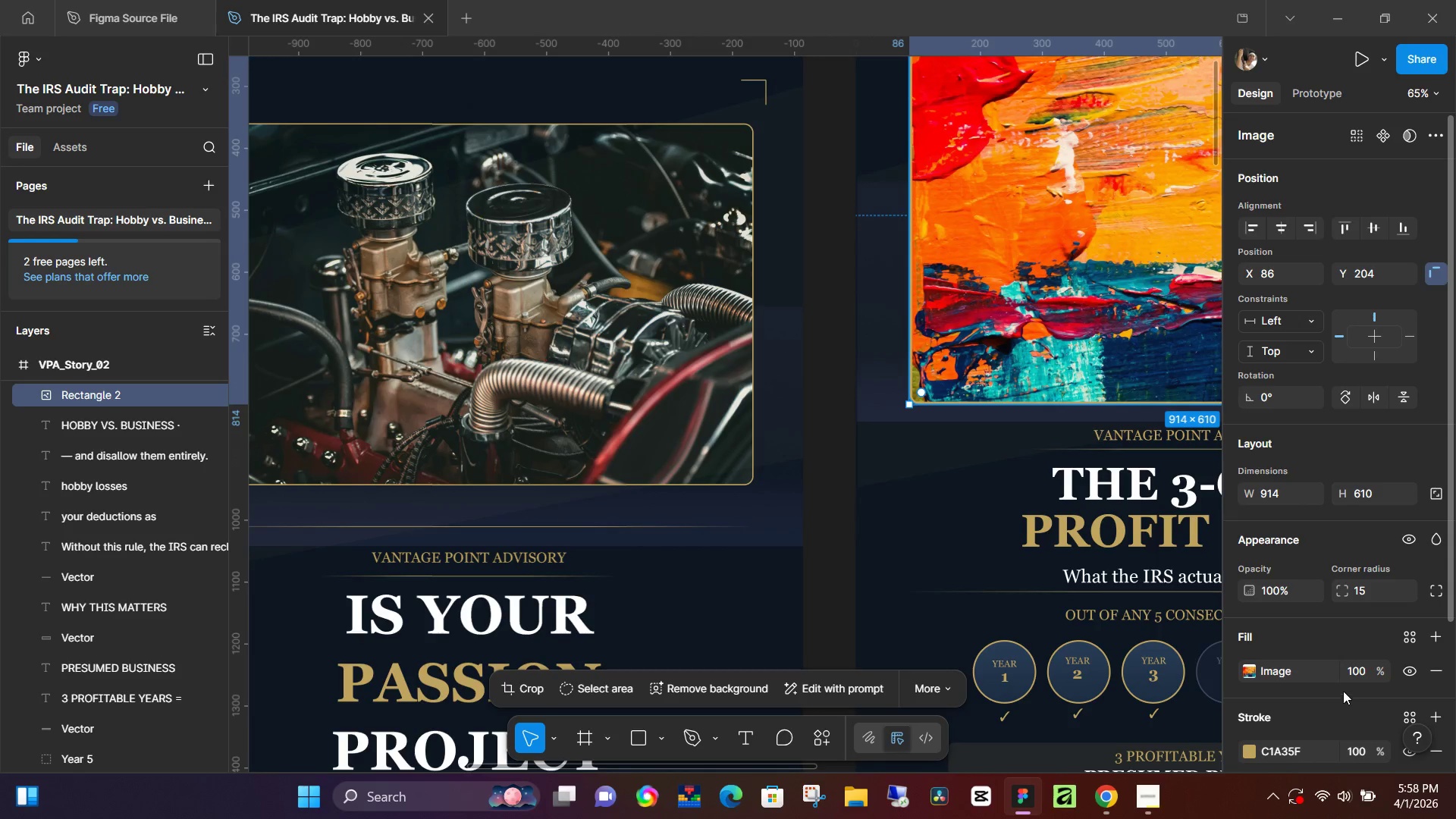 
scroll: coordinate [1352, 690], scroll_direction: down, amount: 2.0
 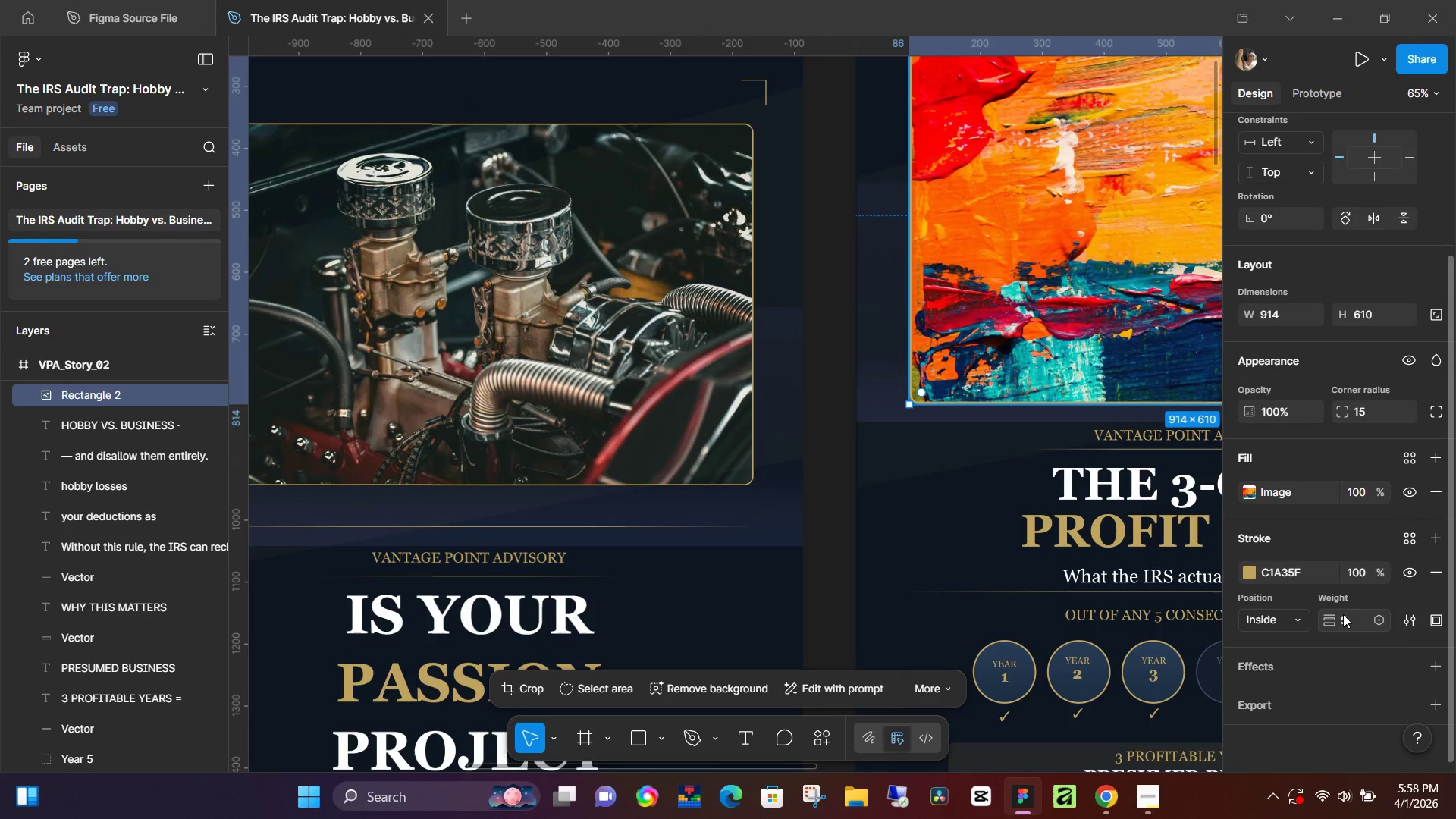 
left_click([1343, 614])
 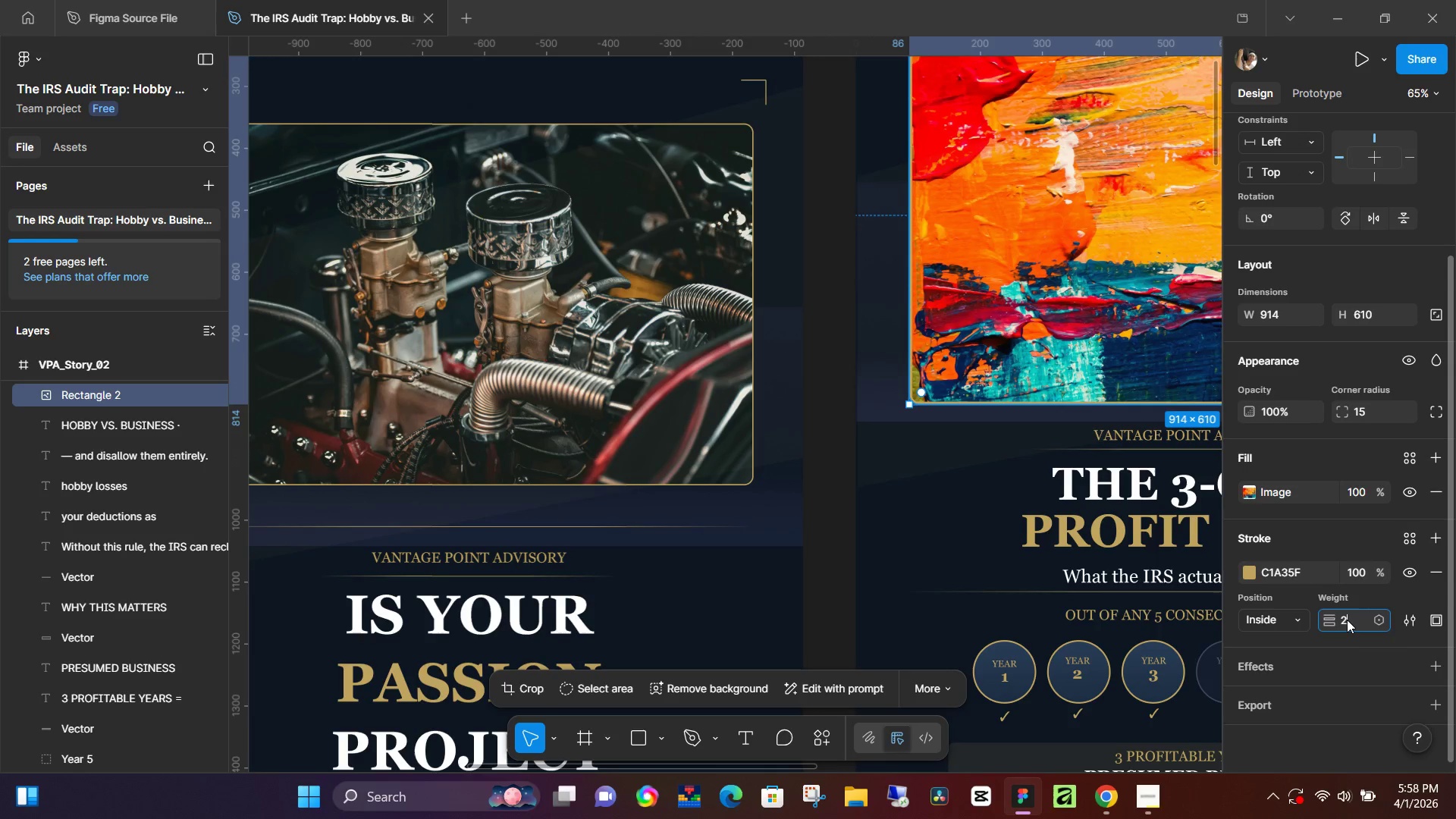 
key(2)
 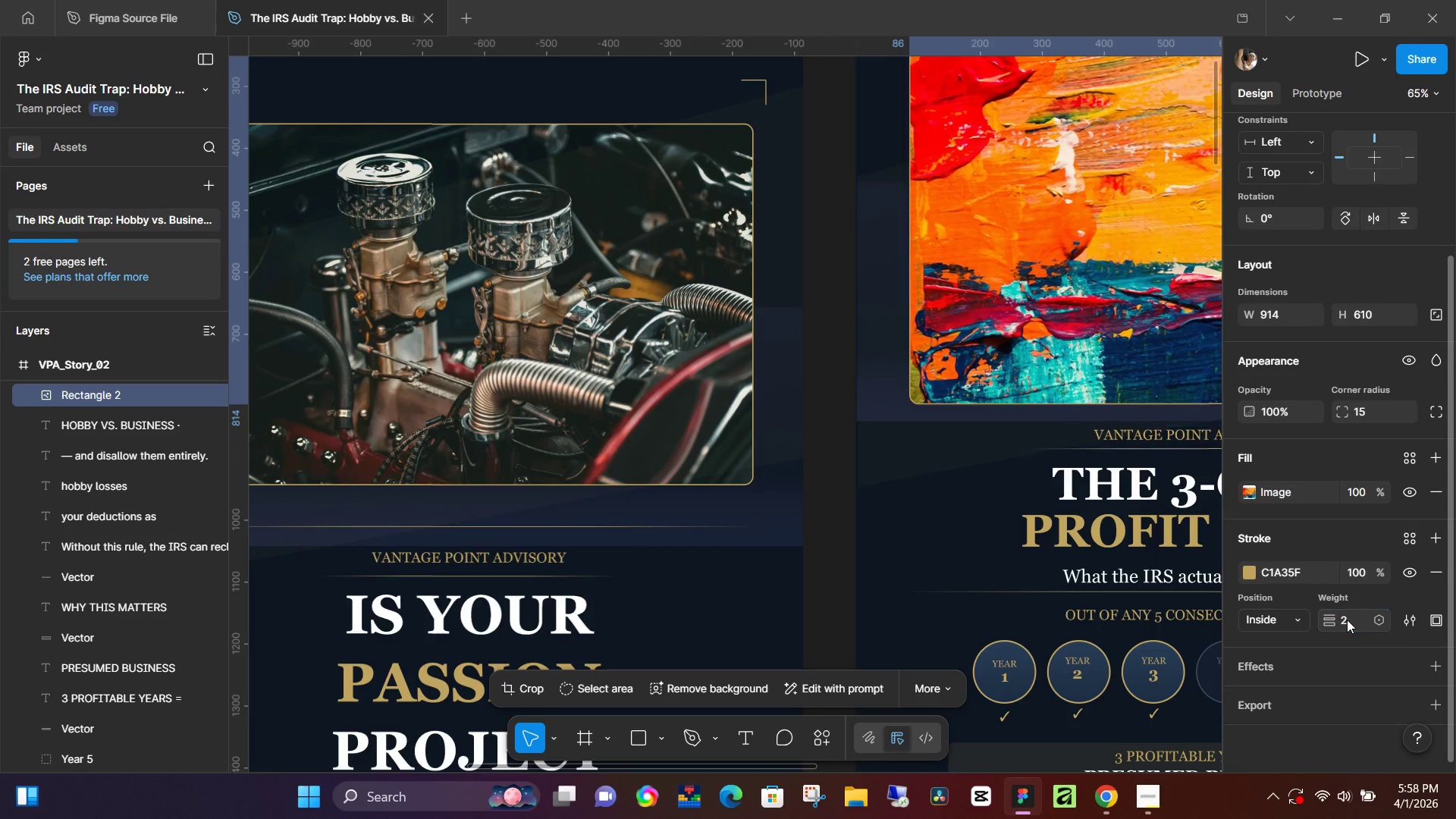 
key(NumpadEnter)
 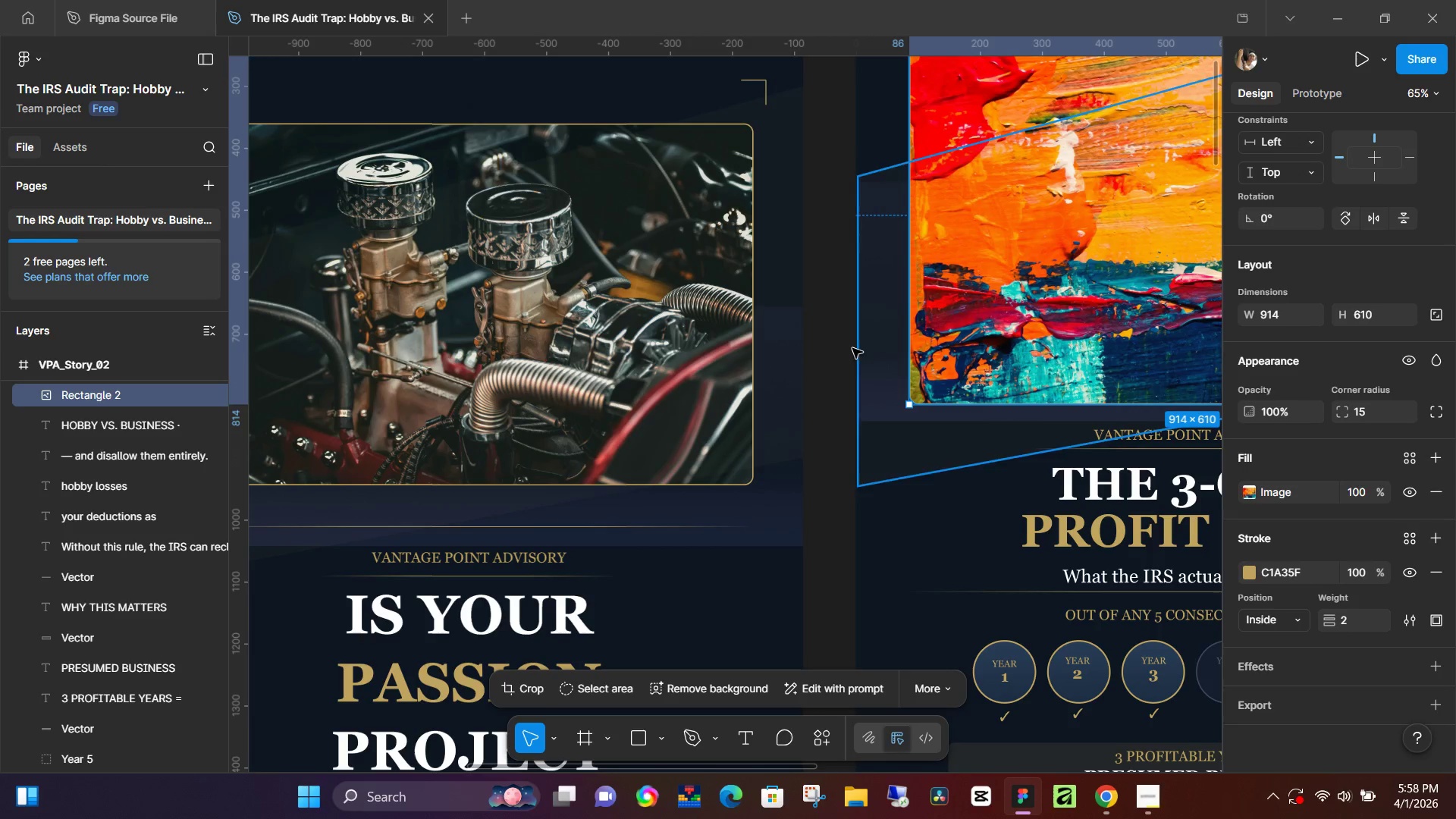 
left_click([840, 348])
 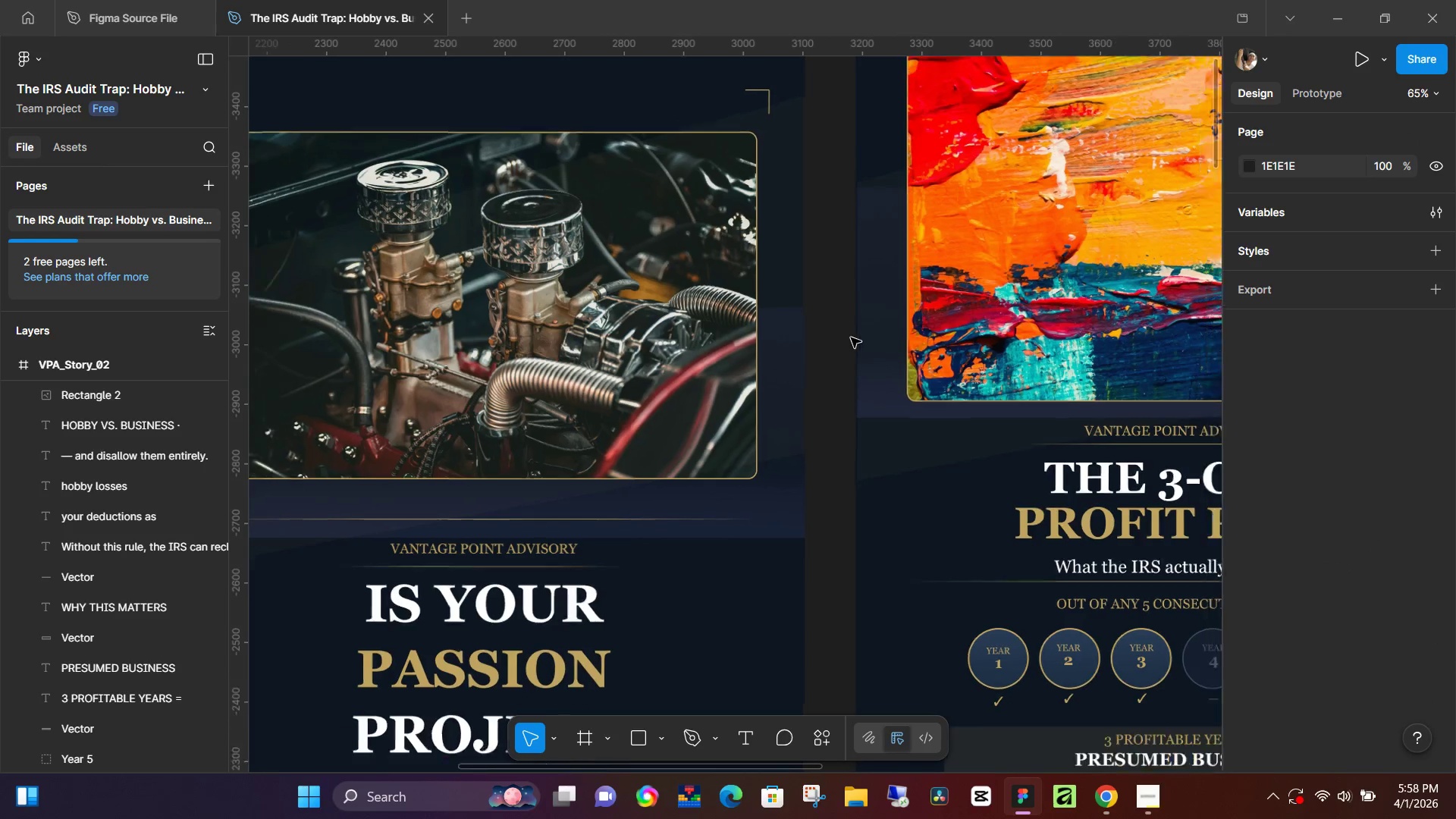 
hold_key(key=ControlLeft, duration=0.83)
scroll: coordinate [854, 347], scroll_direction: down, amount: 9.0
 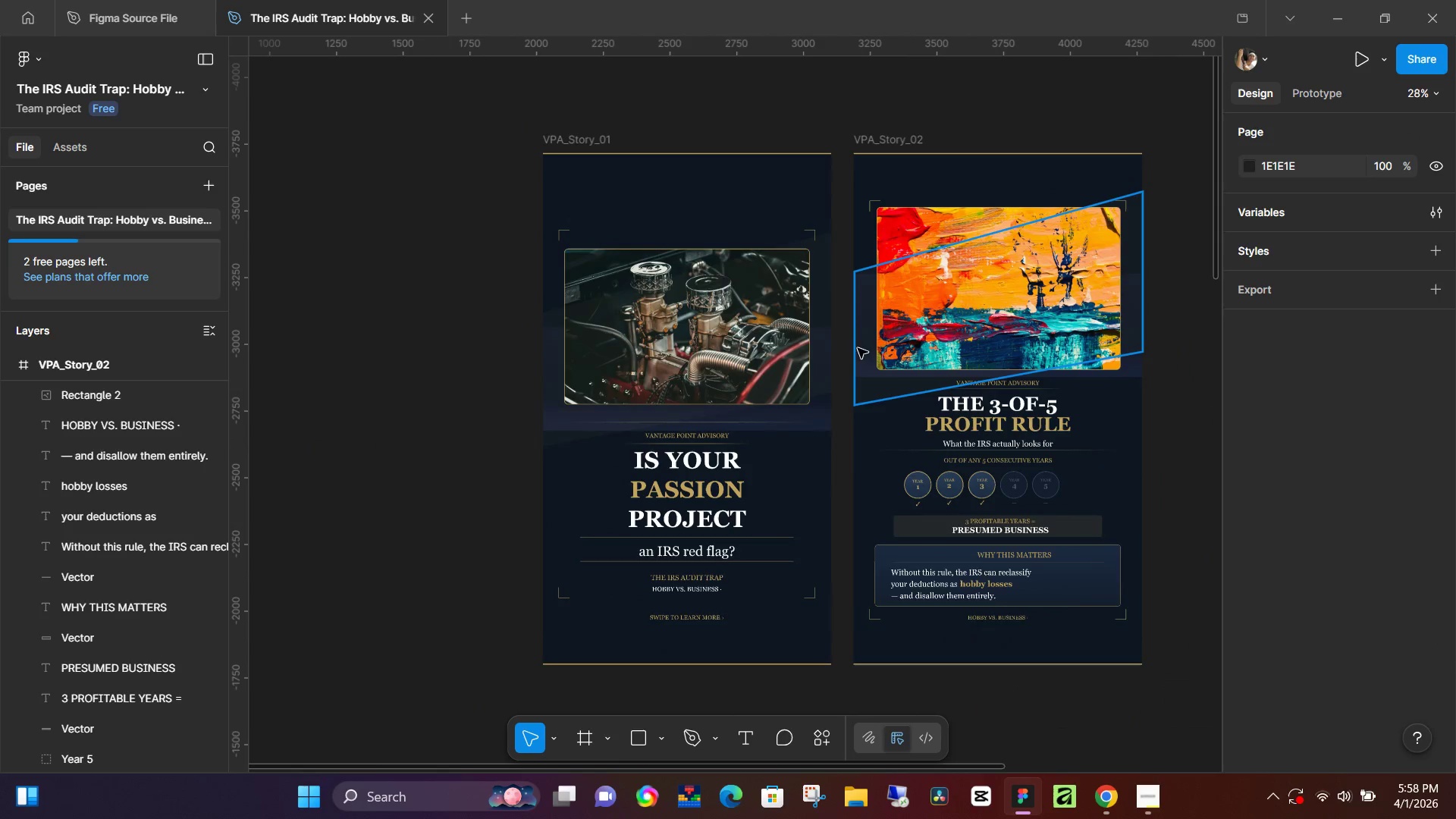 
left_click([1170, 430])
 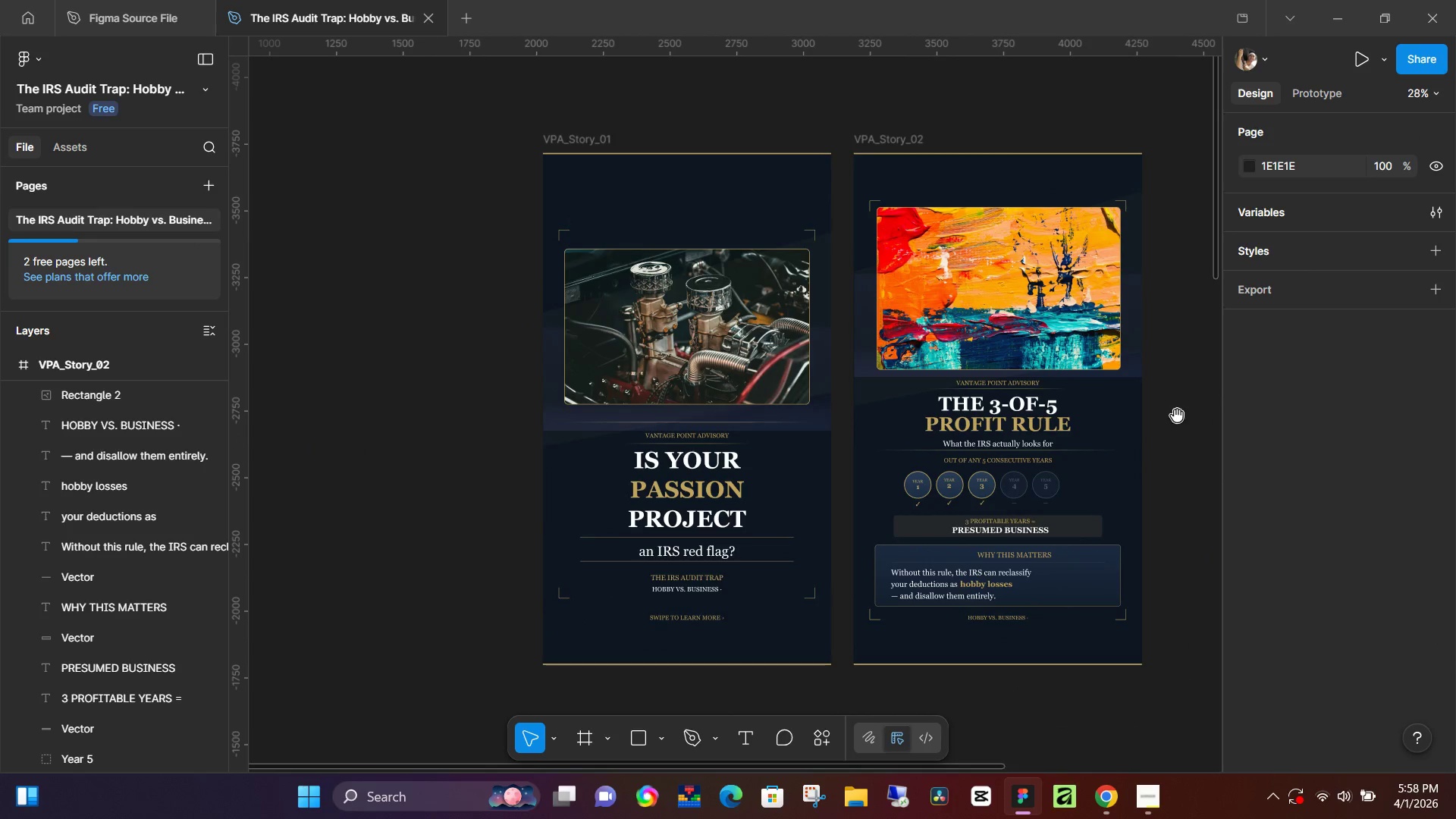 
hold_key(key=Space, duration=1.26)
 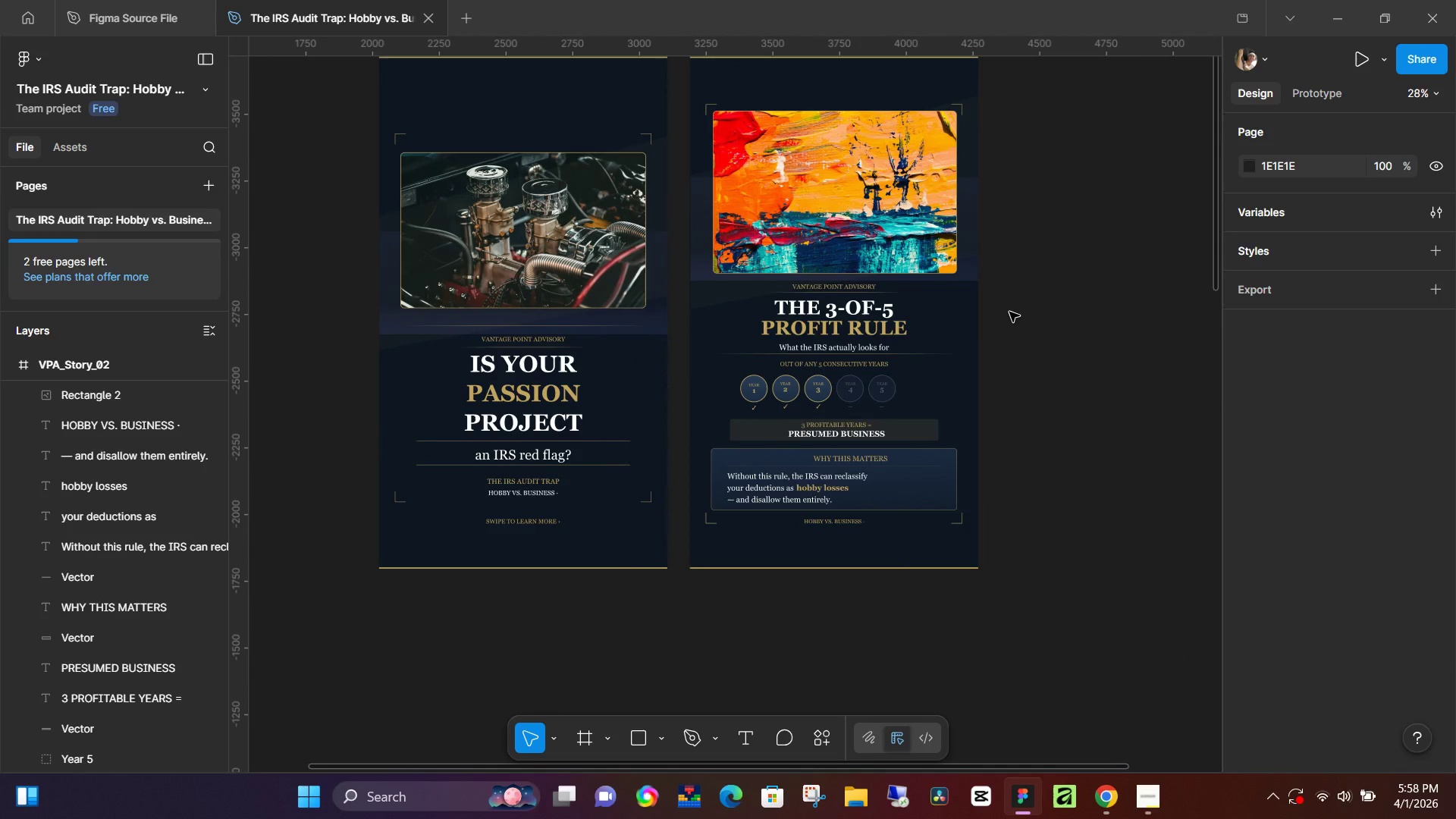 
left_click_drag(start_coordinate=[1175, 410], to_coordinate=[1011, 313])
 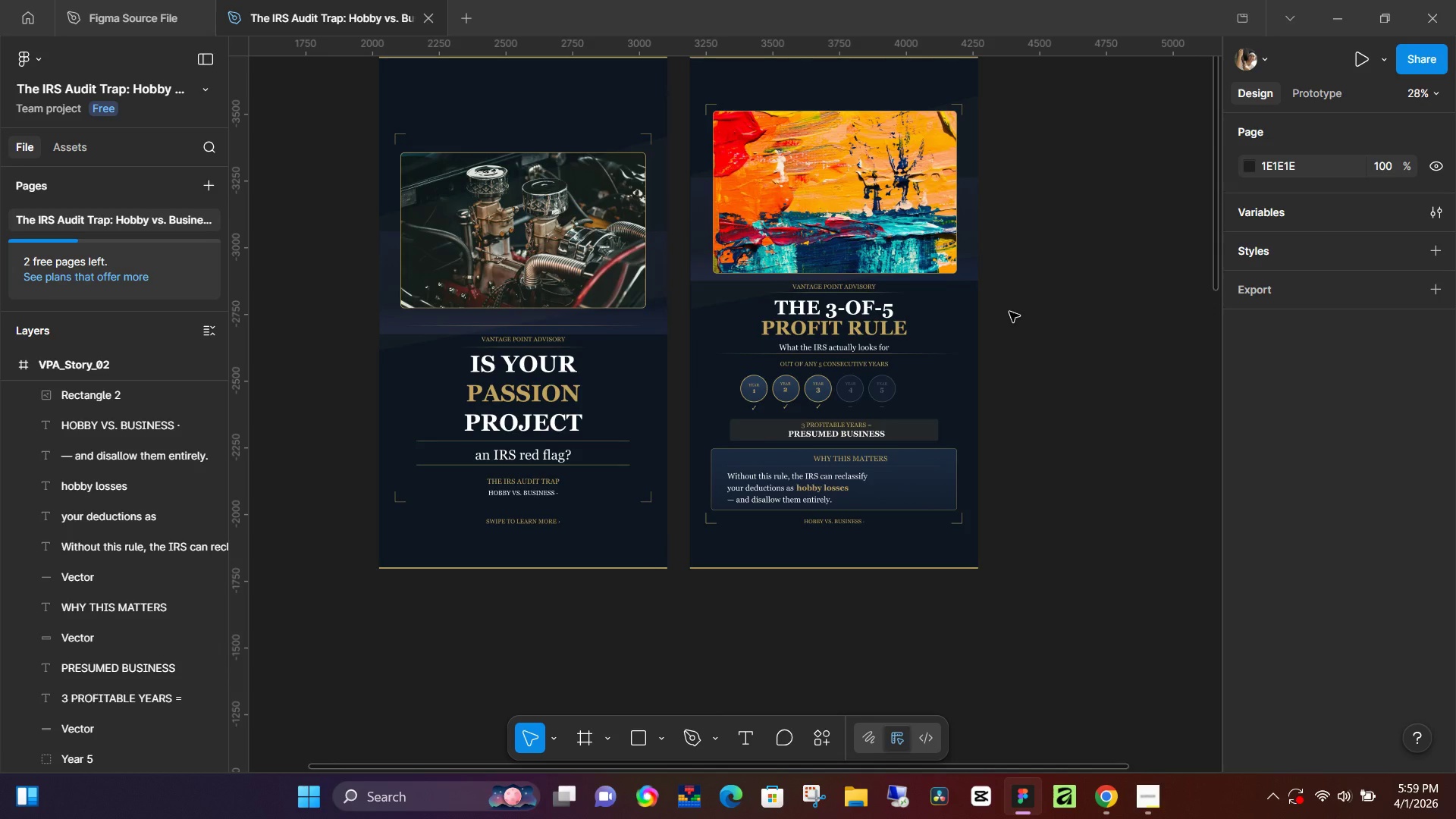 
wait(39.02)
 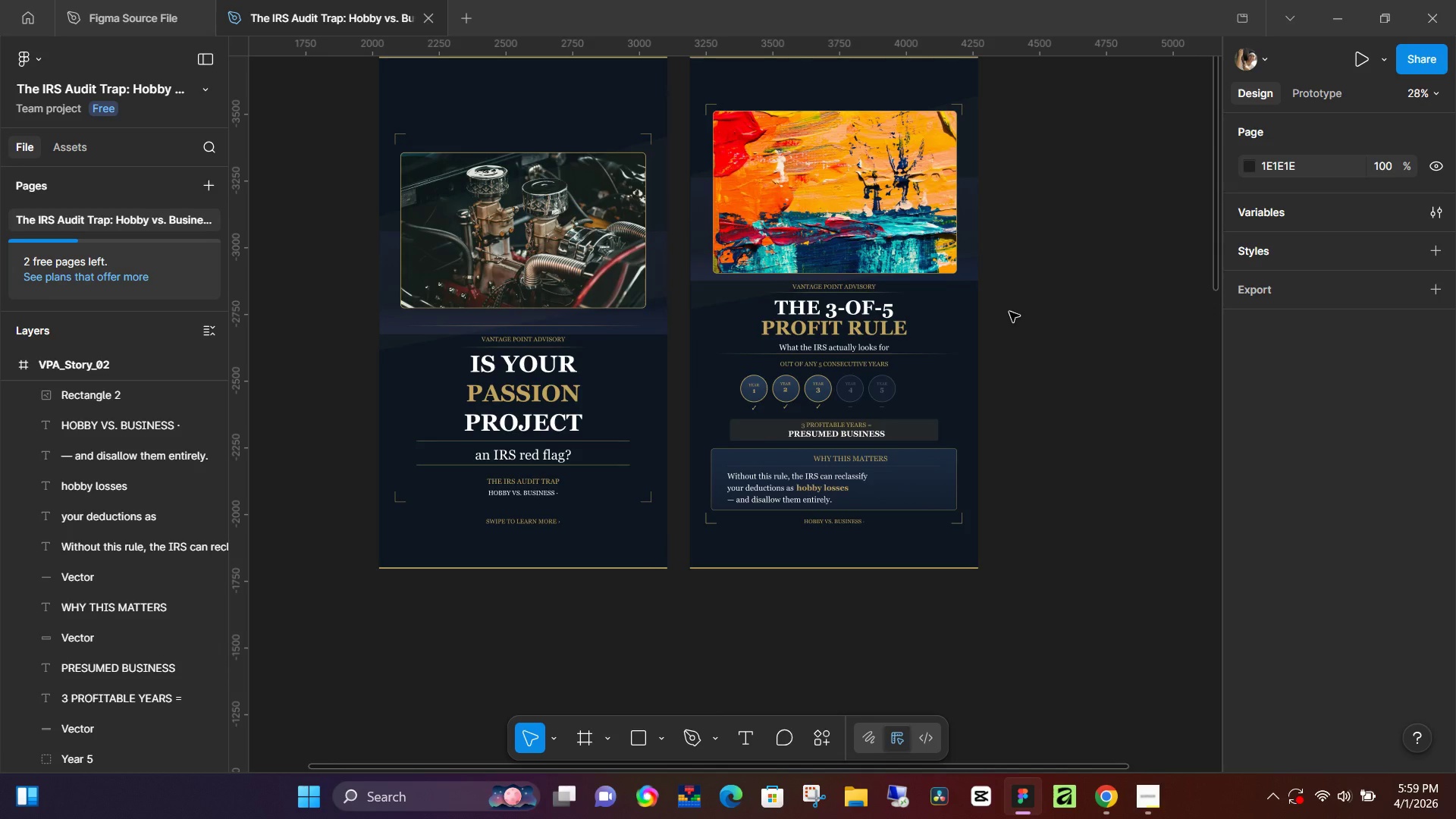 
left_click([1076, 317])
 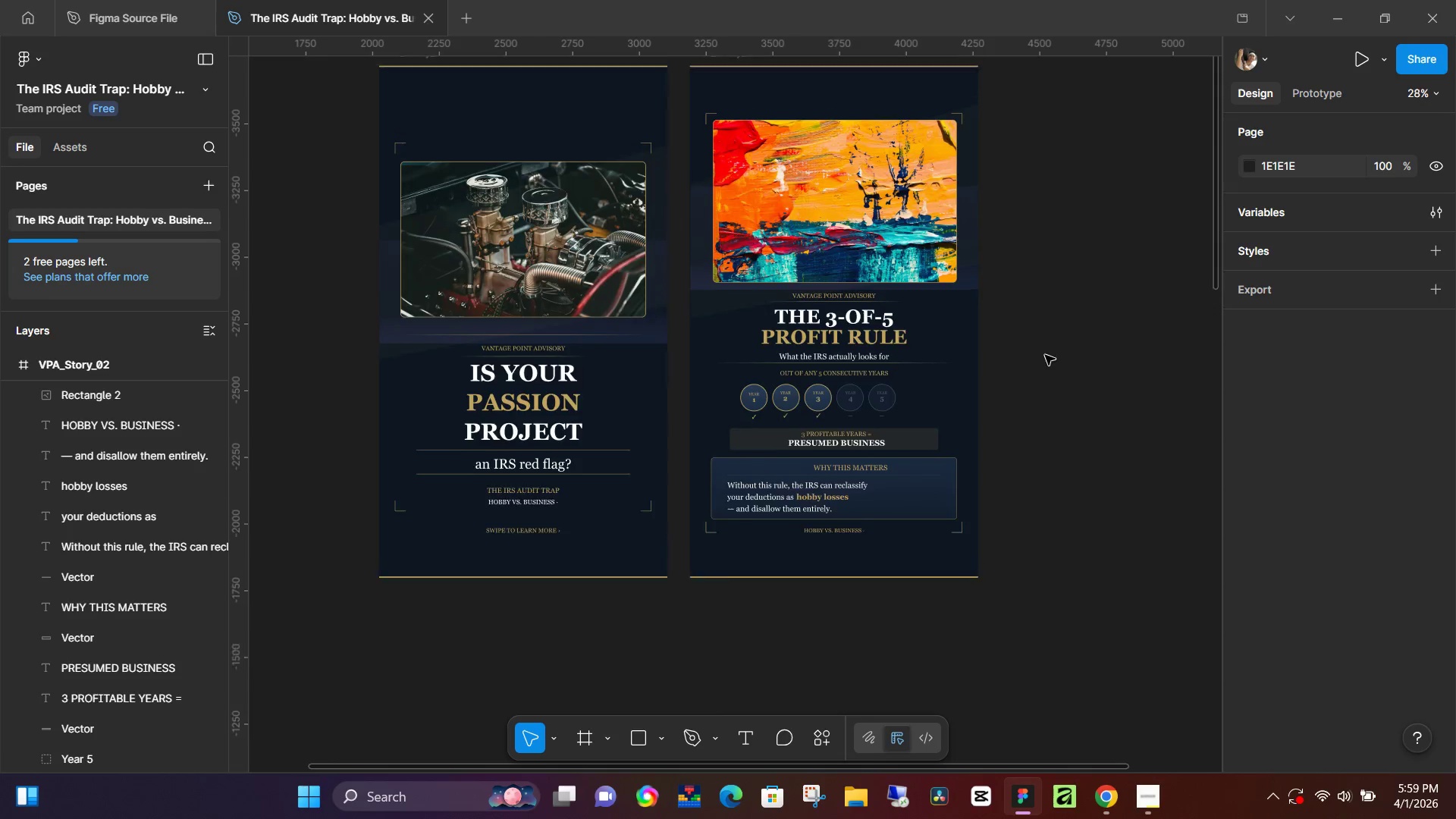 
scroll: coordinate [1045, 355], scroll_direction: up, amount: 3.0
 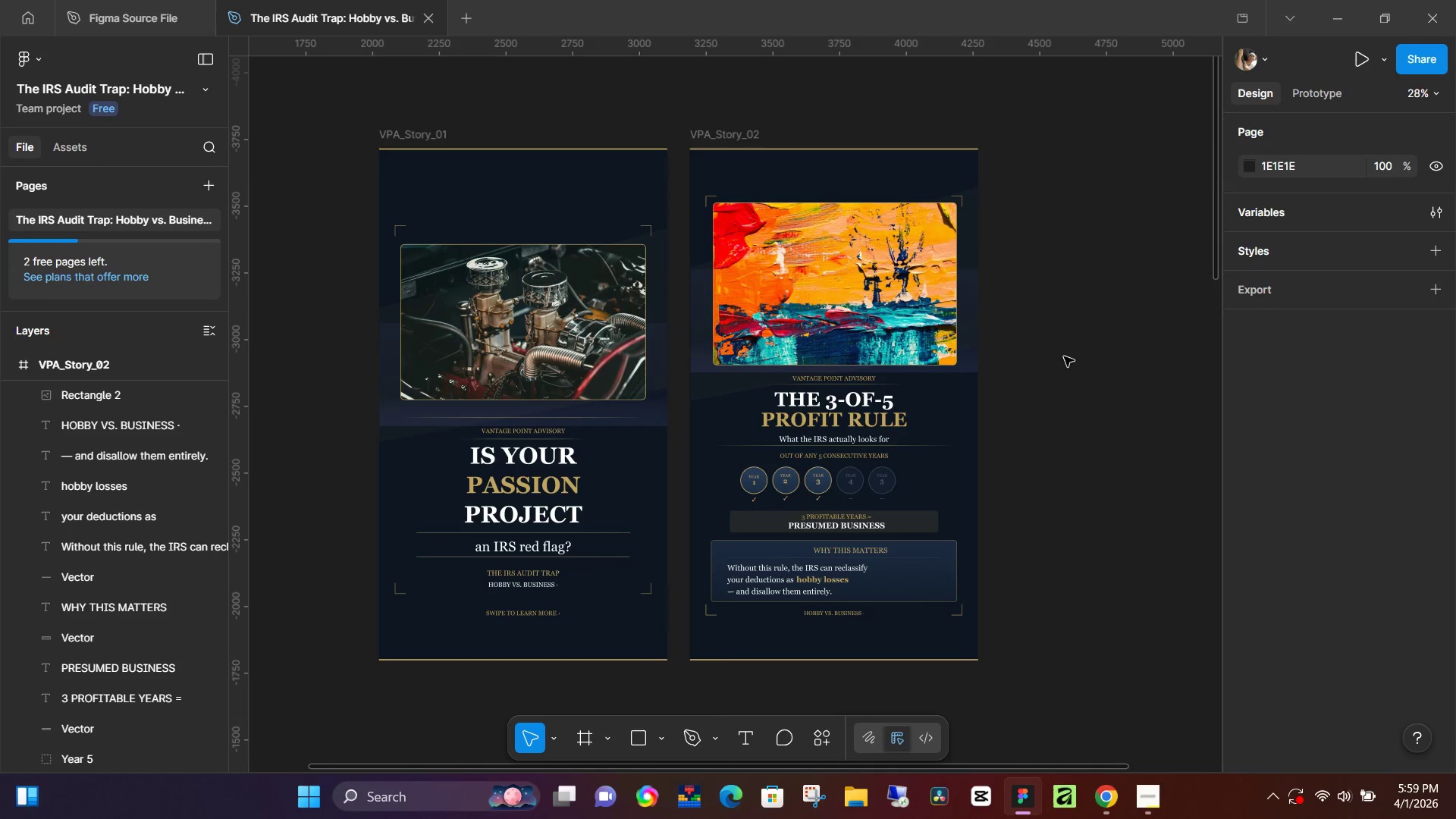 
hold_key(key=Space, duration=0.41)
 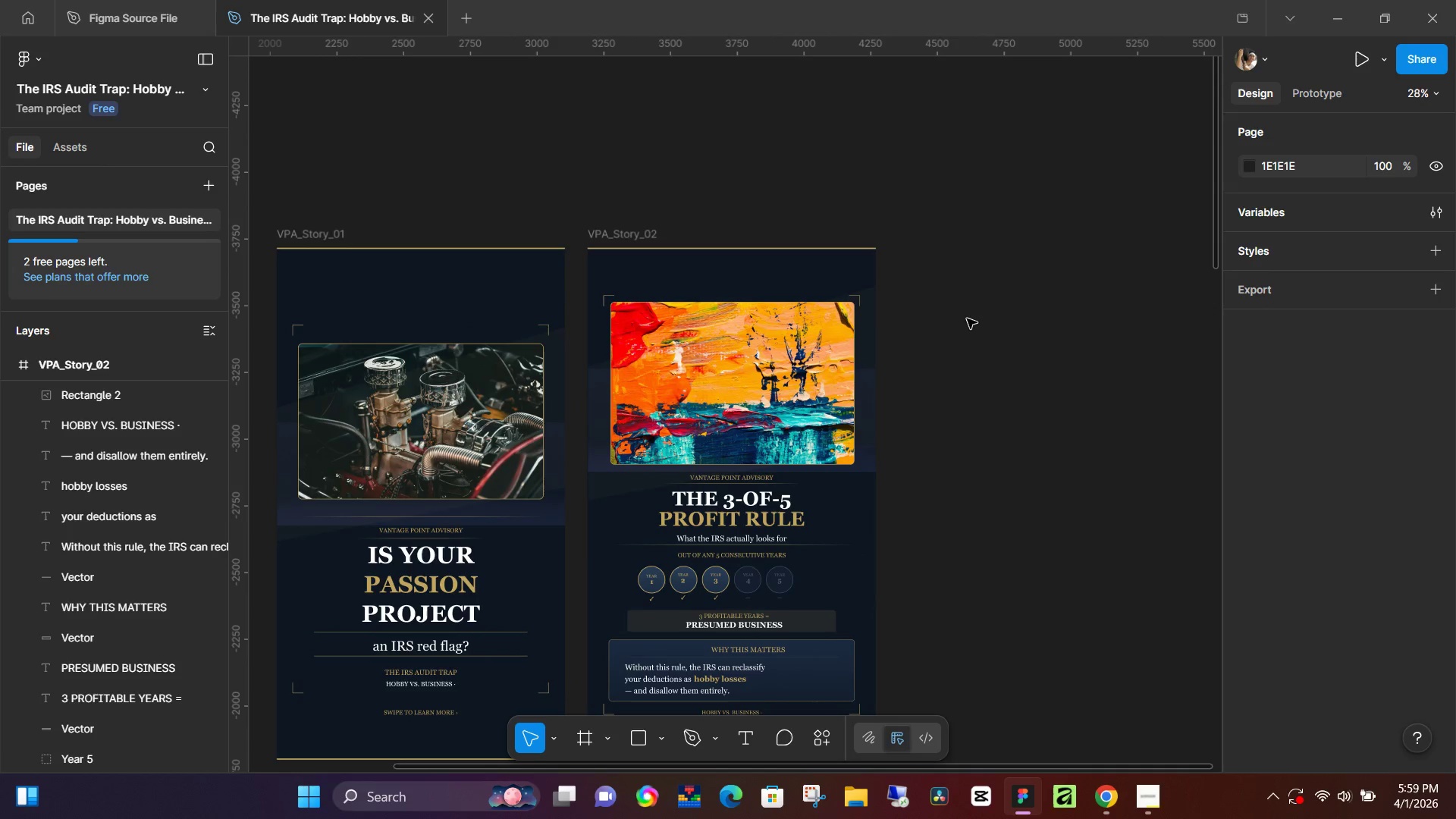 
left_click_drag(start_coordinate=[1082, 300], to_coordinate=[980, 400])
 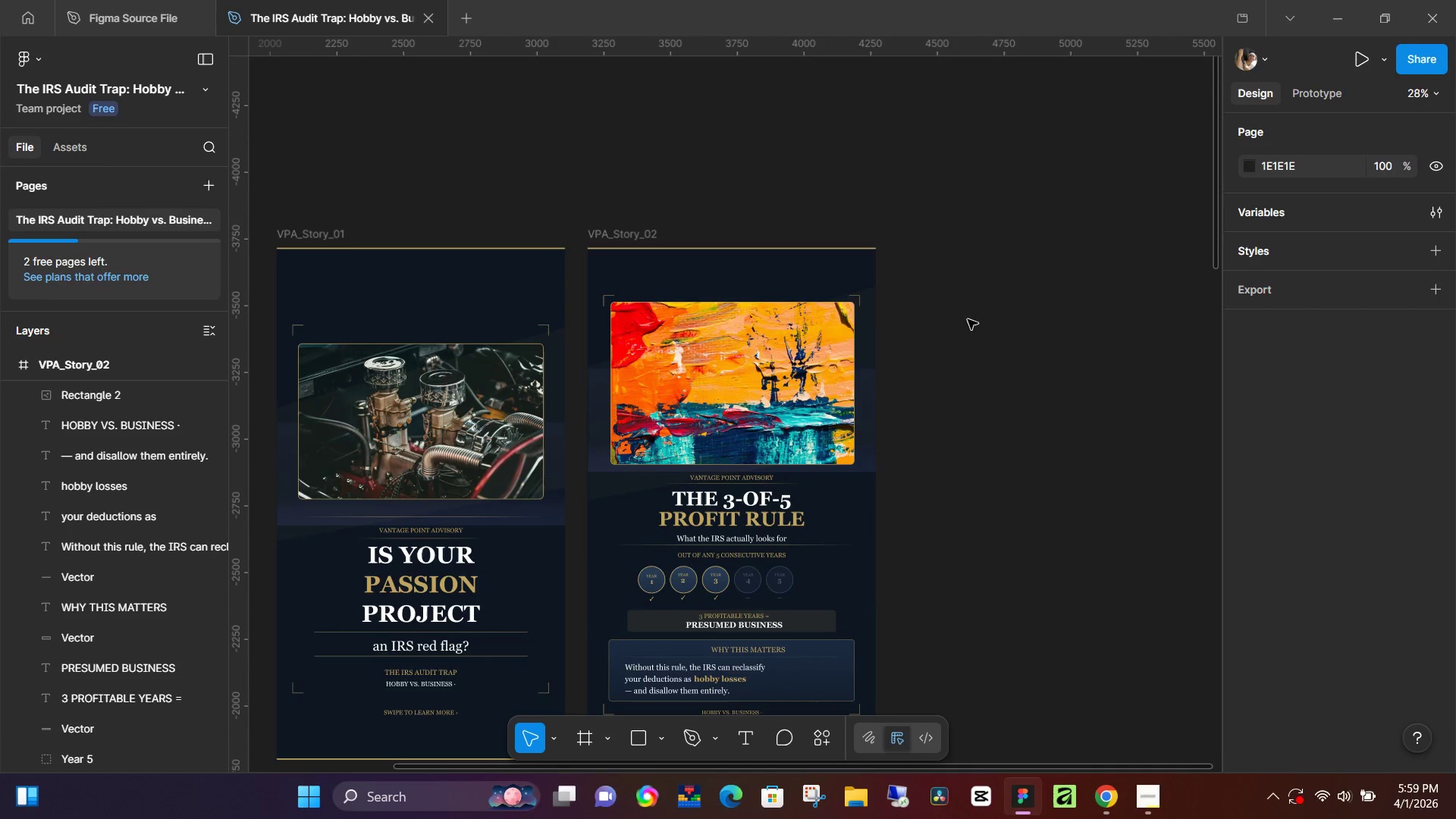 
key(F)
 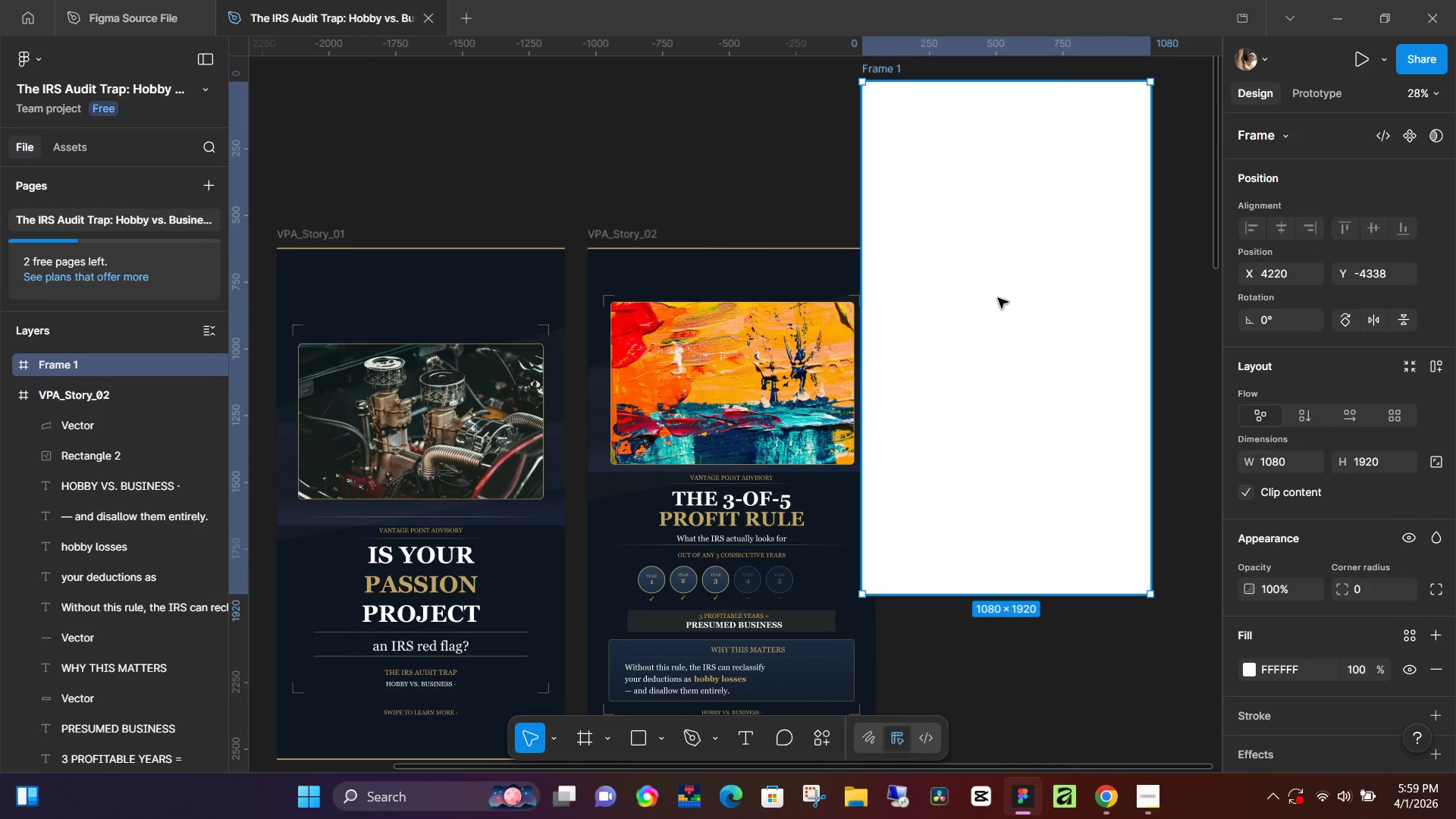 
left_click_drag(start_coordinate=[1006, 265], to_coordinate=[1043, 434])
 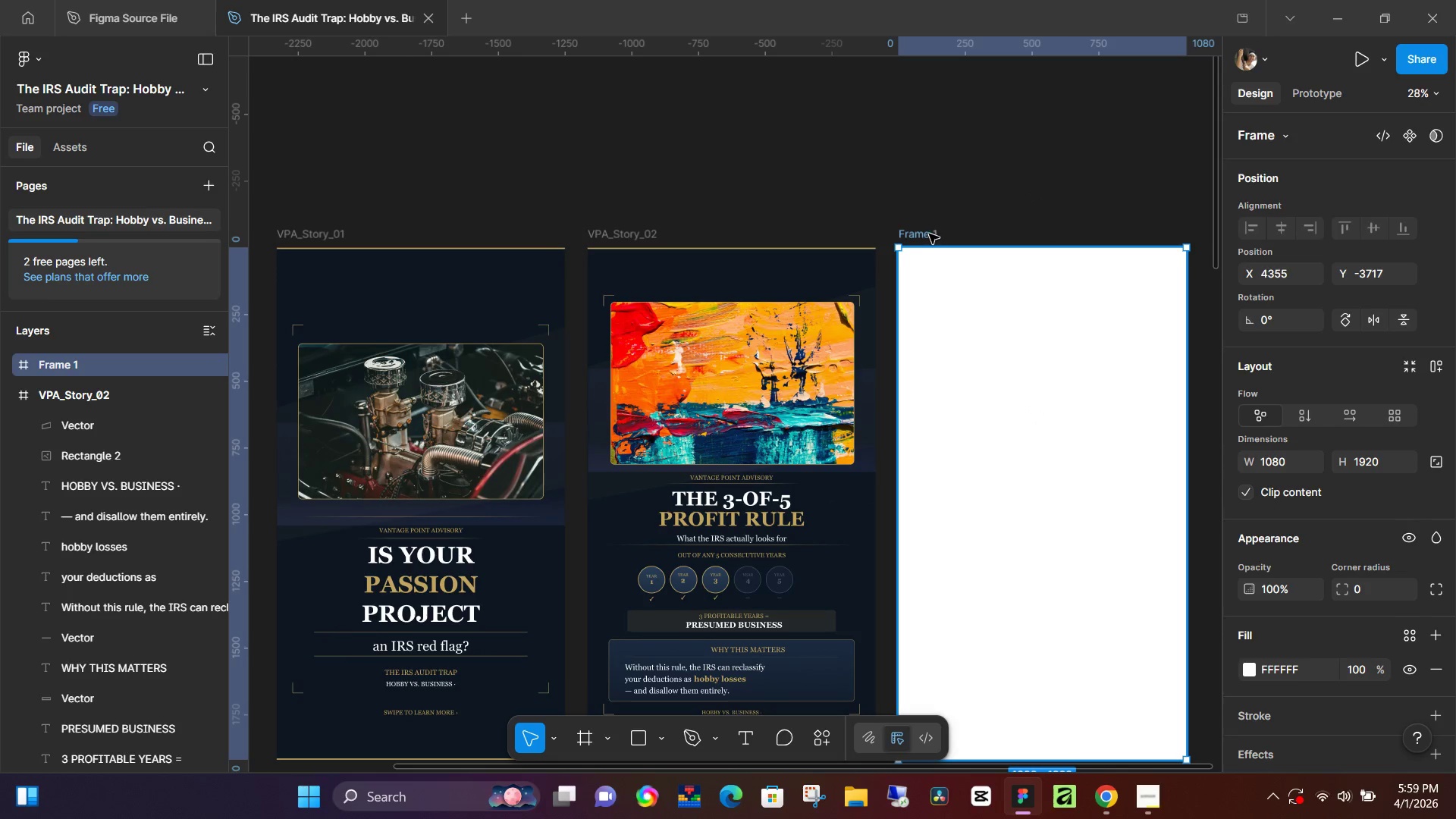 
double_click([925, 234])
 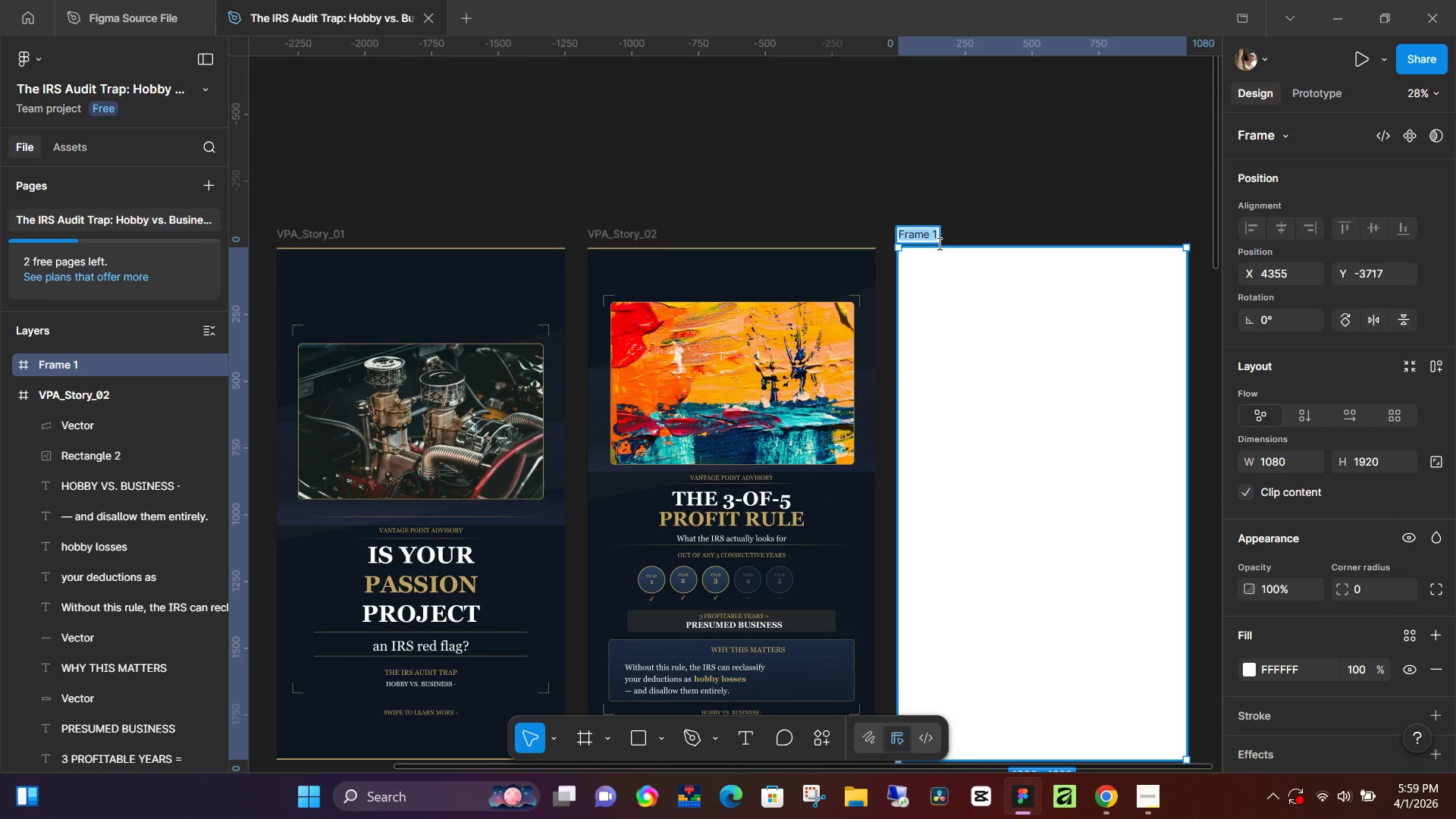 
type(VPA_Story_03)
 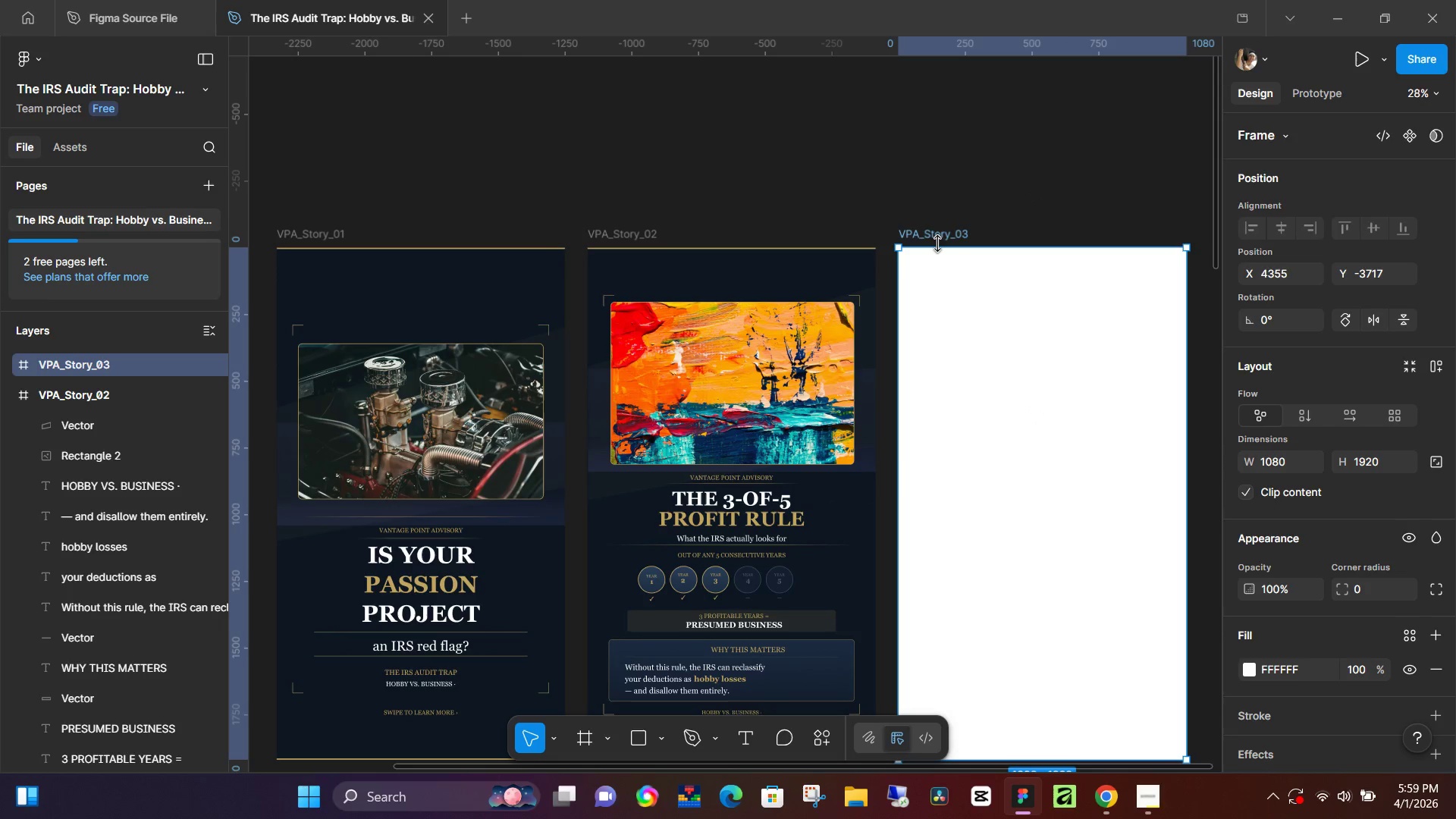 
 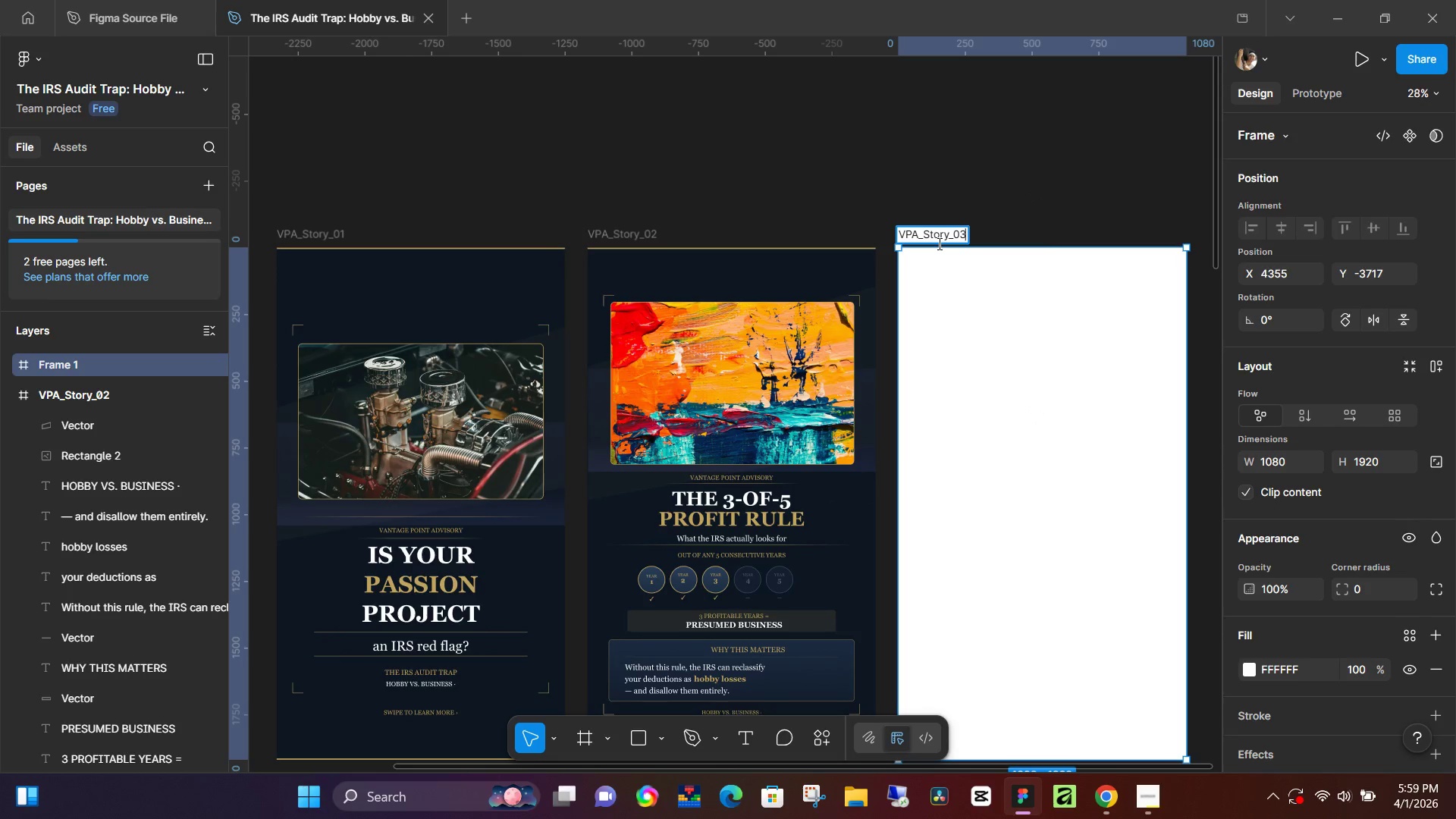 
key(Enter)
 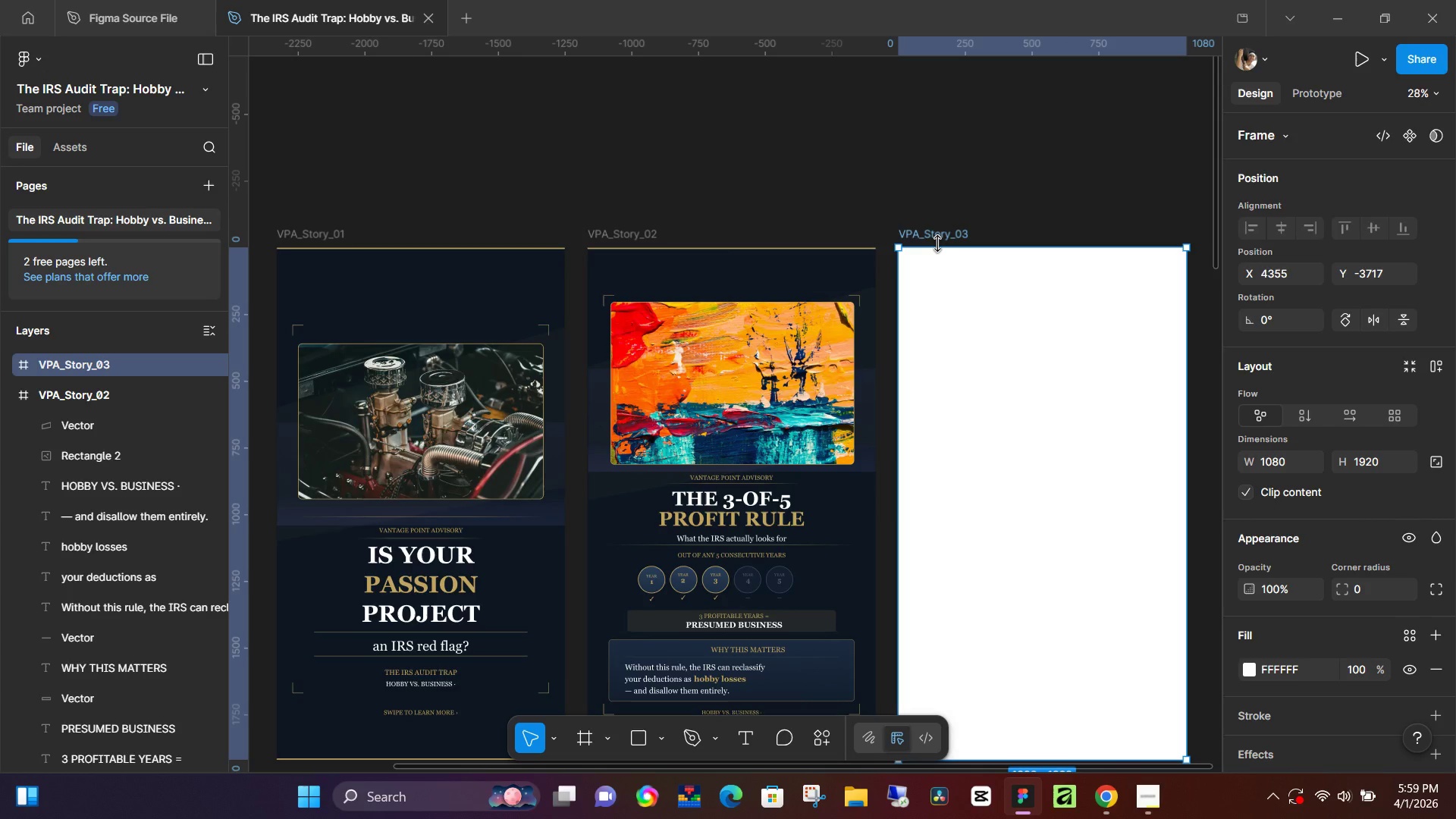 
wait(27.27)
 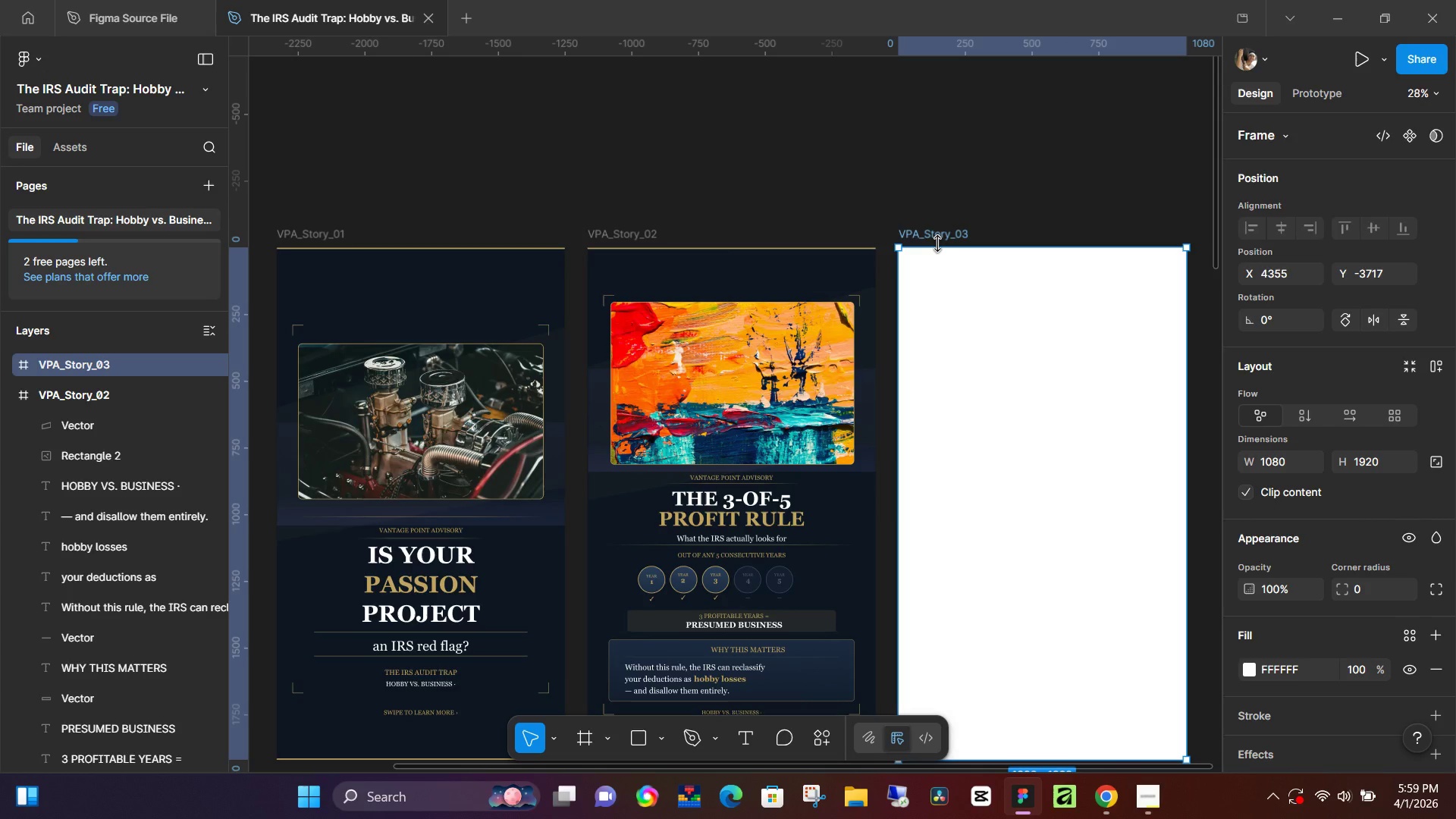 
left_click([1097, 268])
 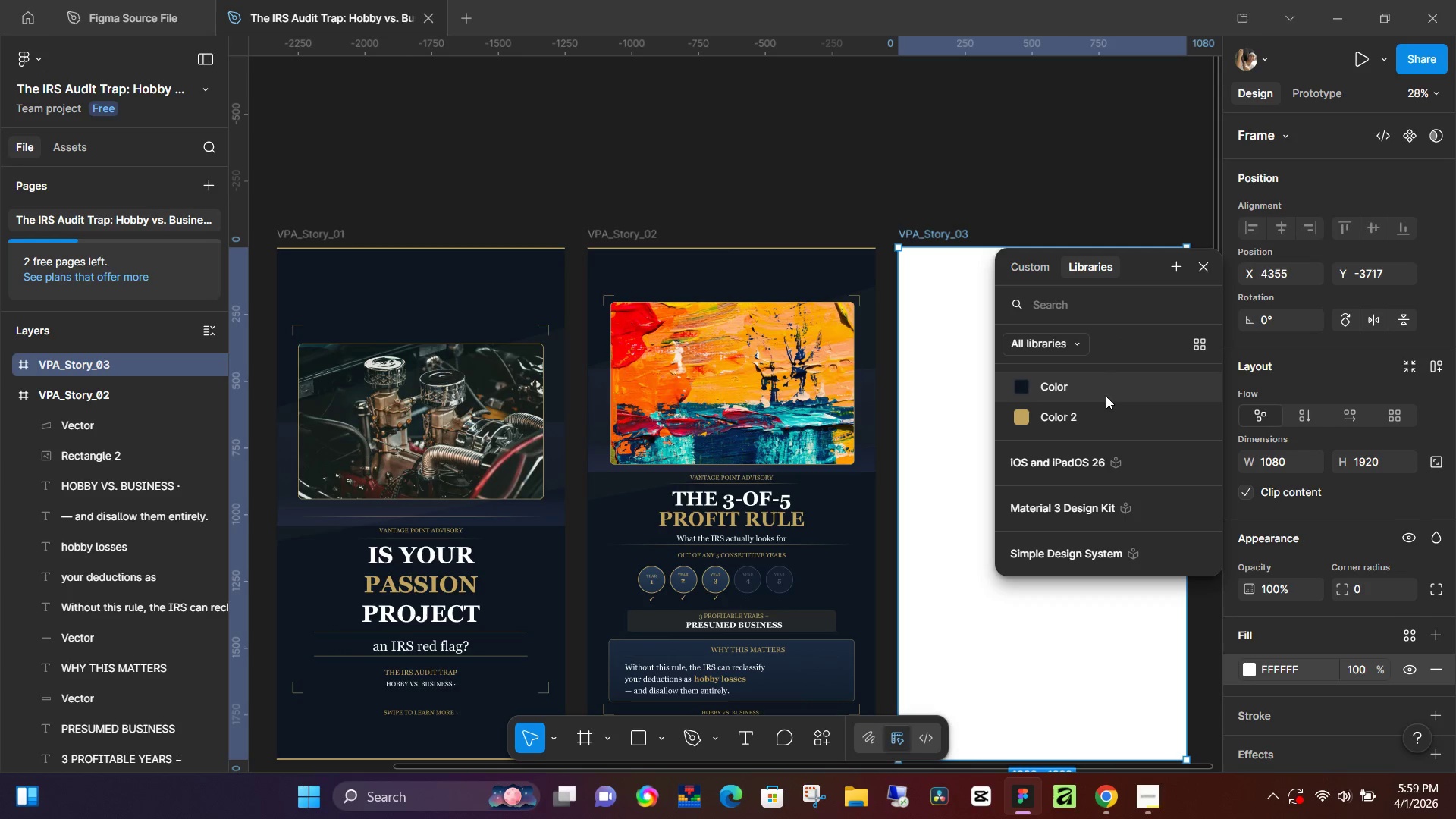 
left_click([1106, 396])
 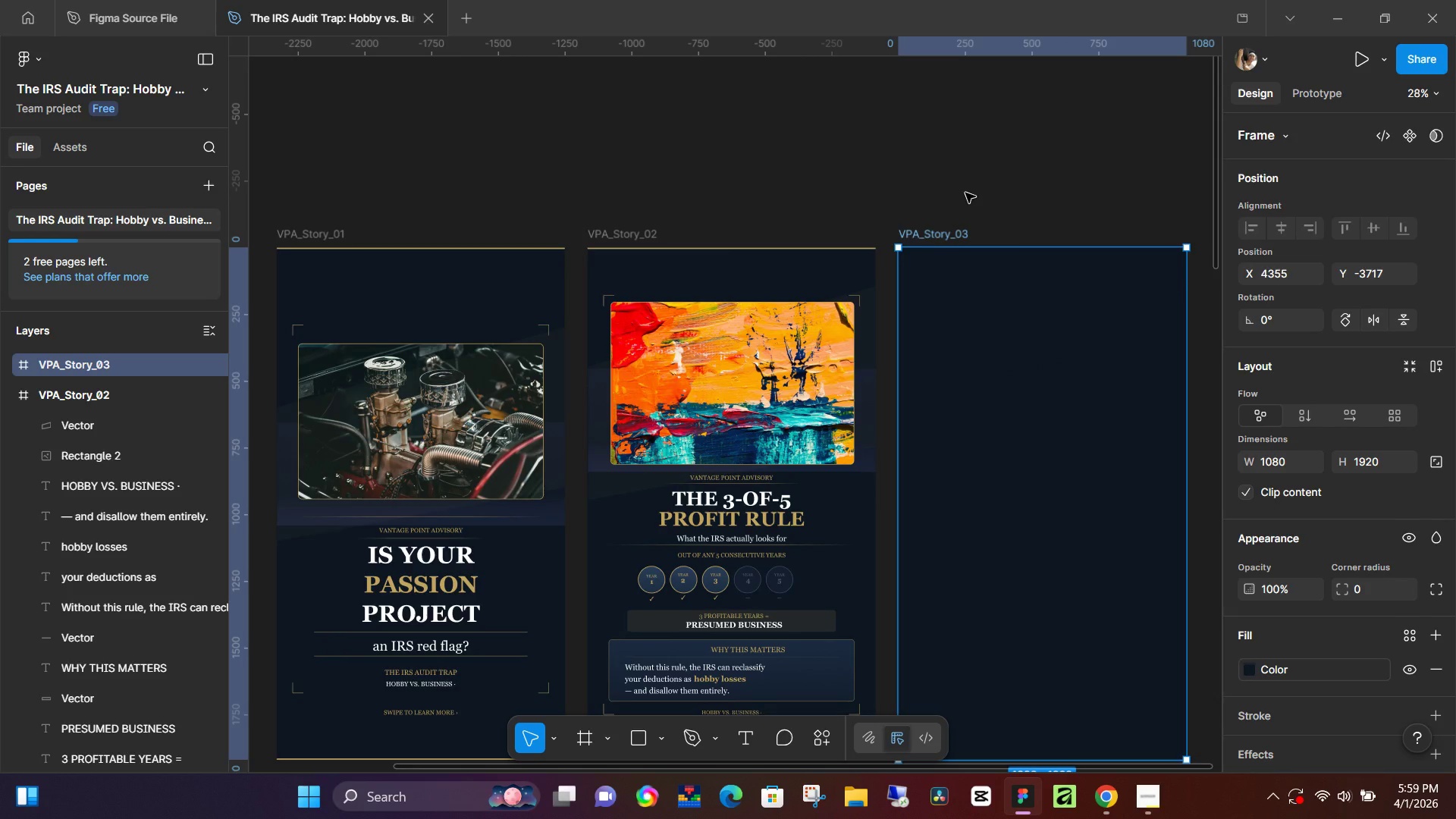 
left_click([965, 193])
 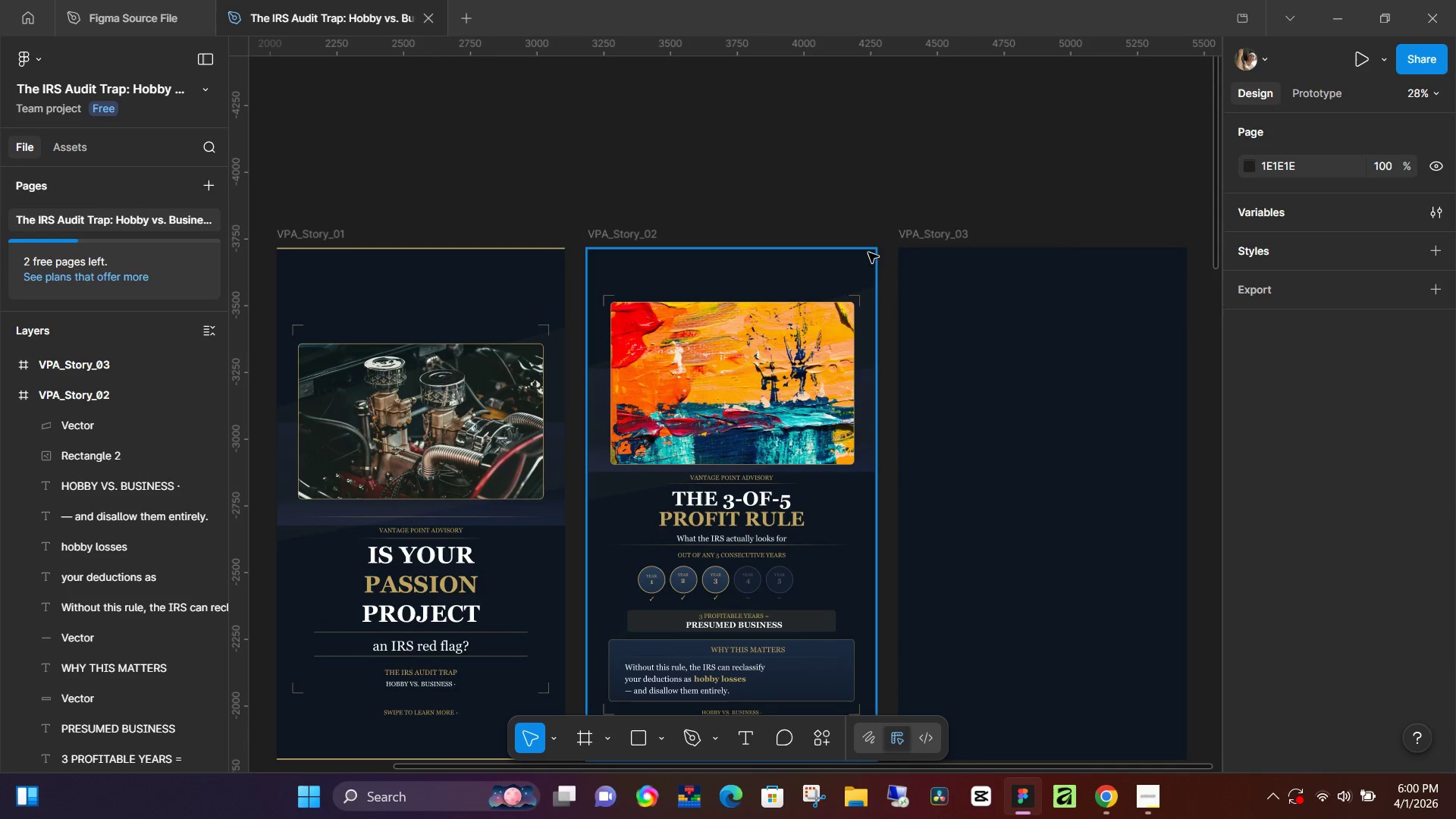 
left_click([870, 249])
 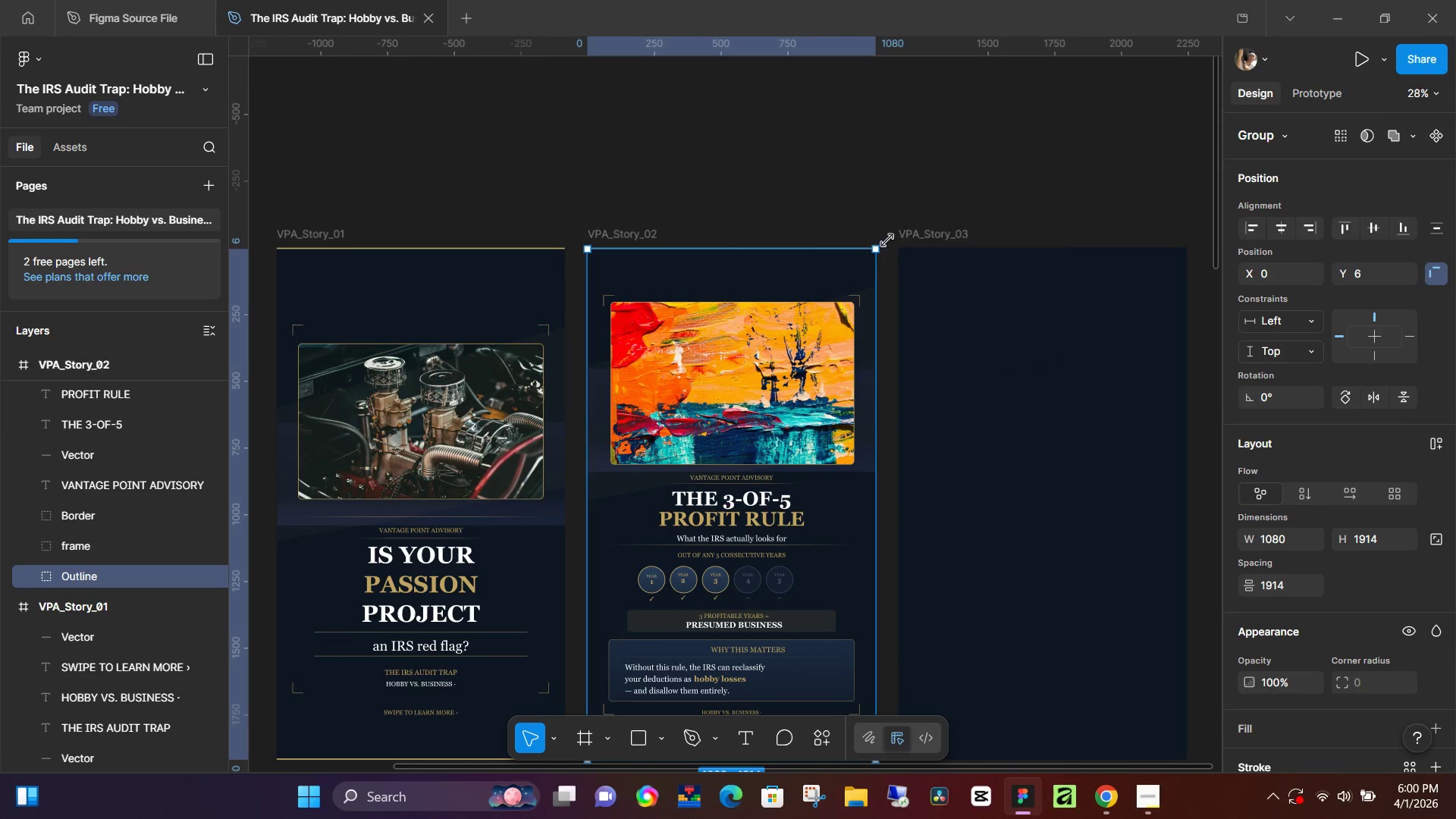 
key(Control+C)
 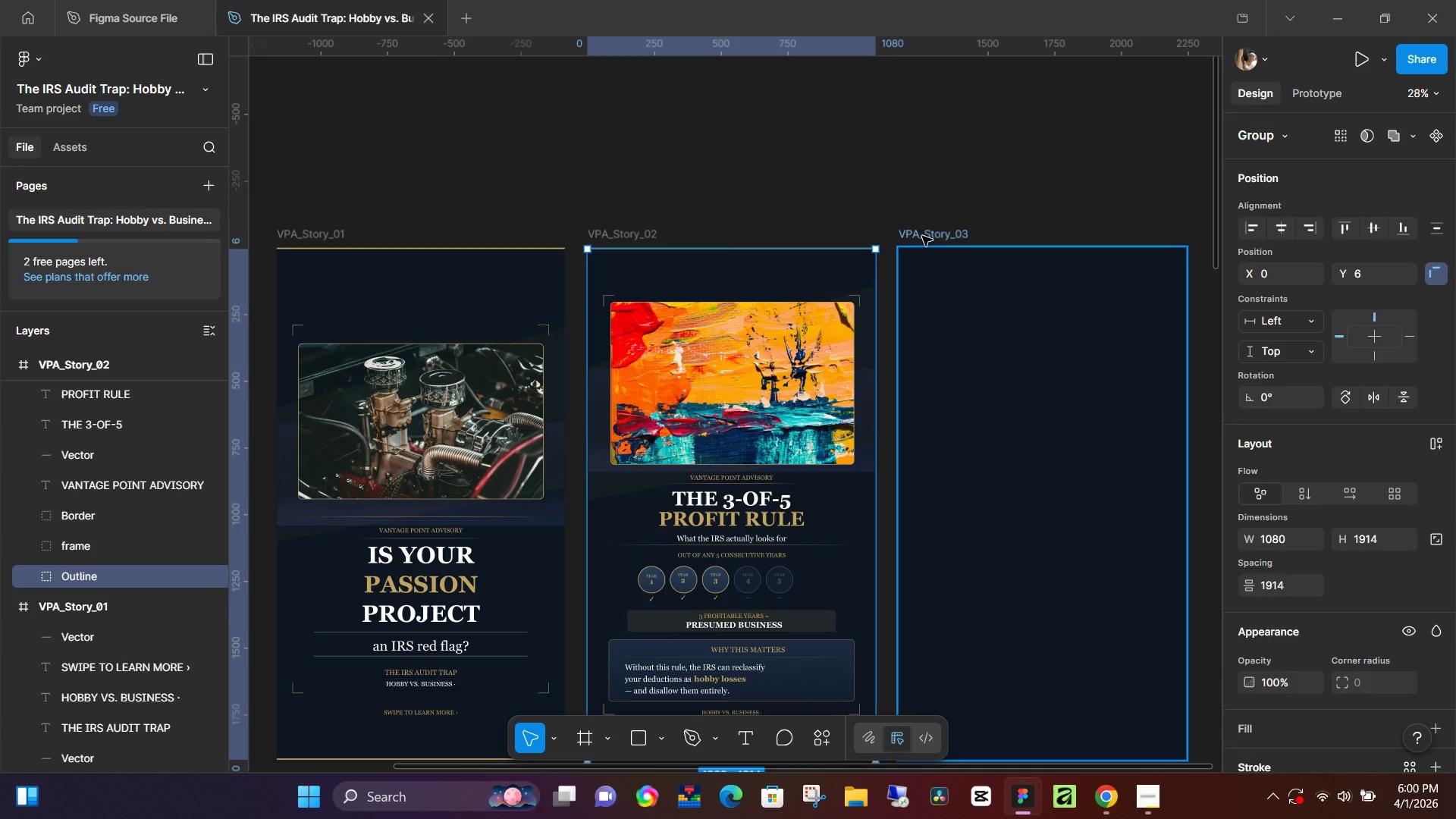 
left_click([922, 236])
 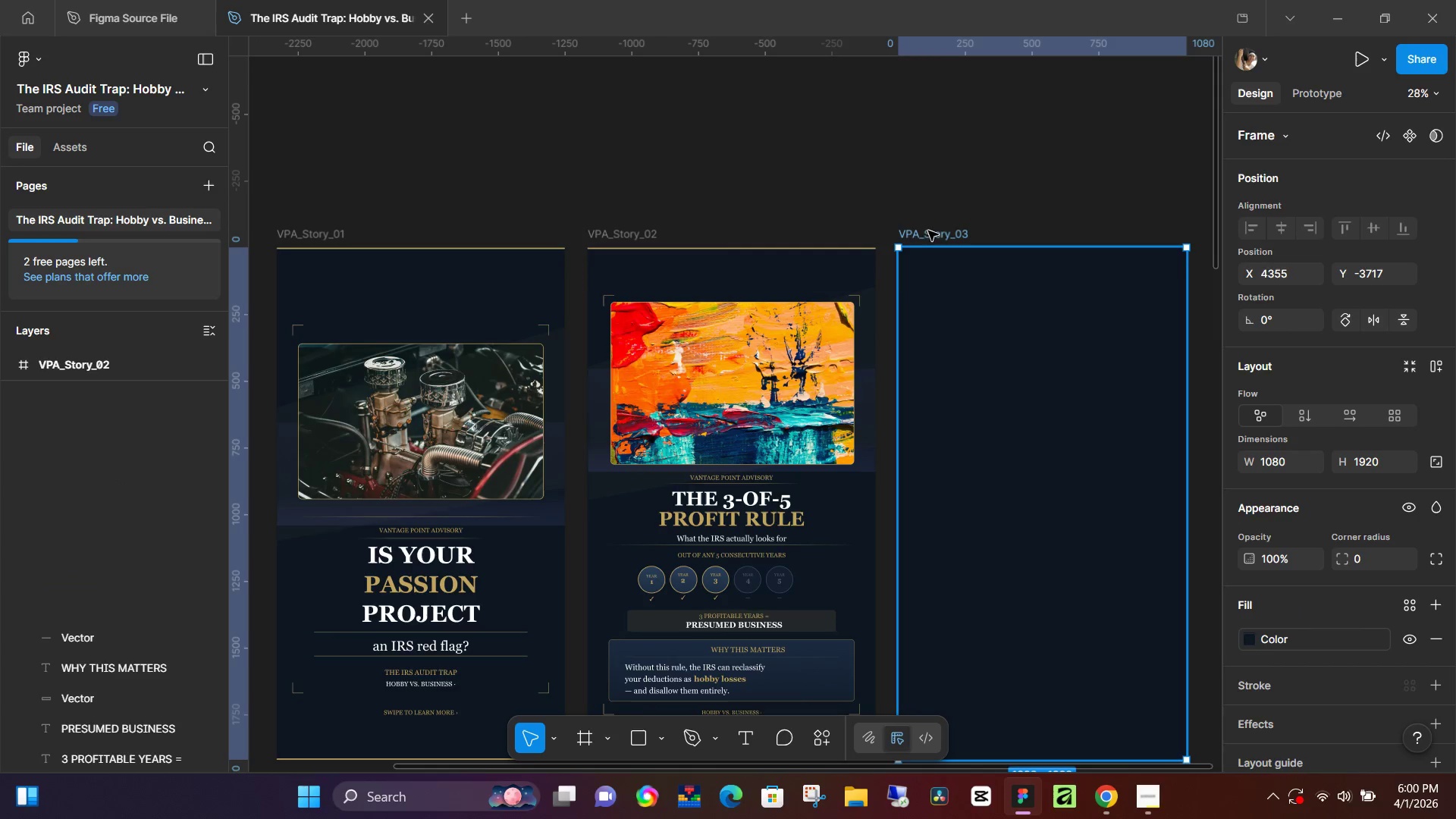 
key(Control+ControlLeft)
 